 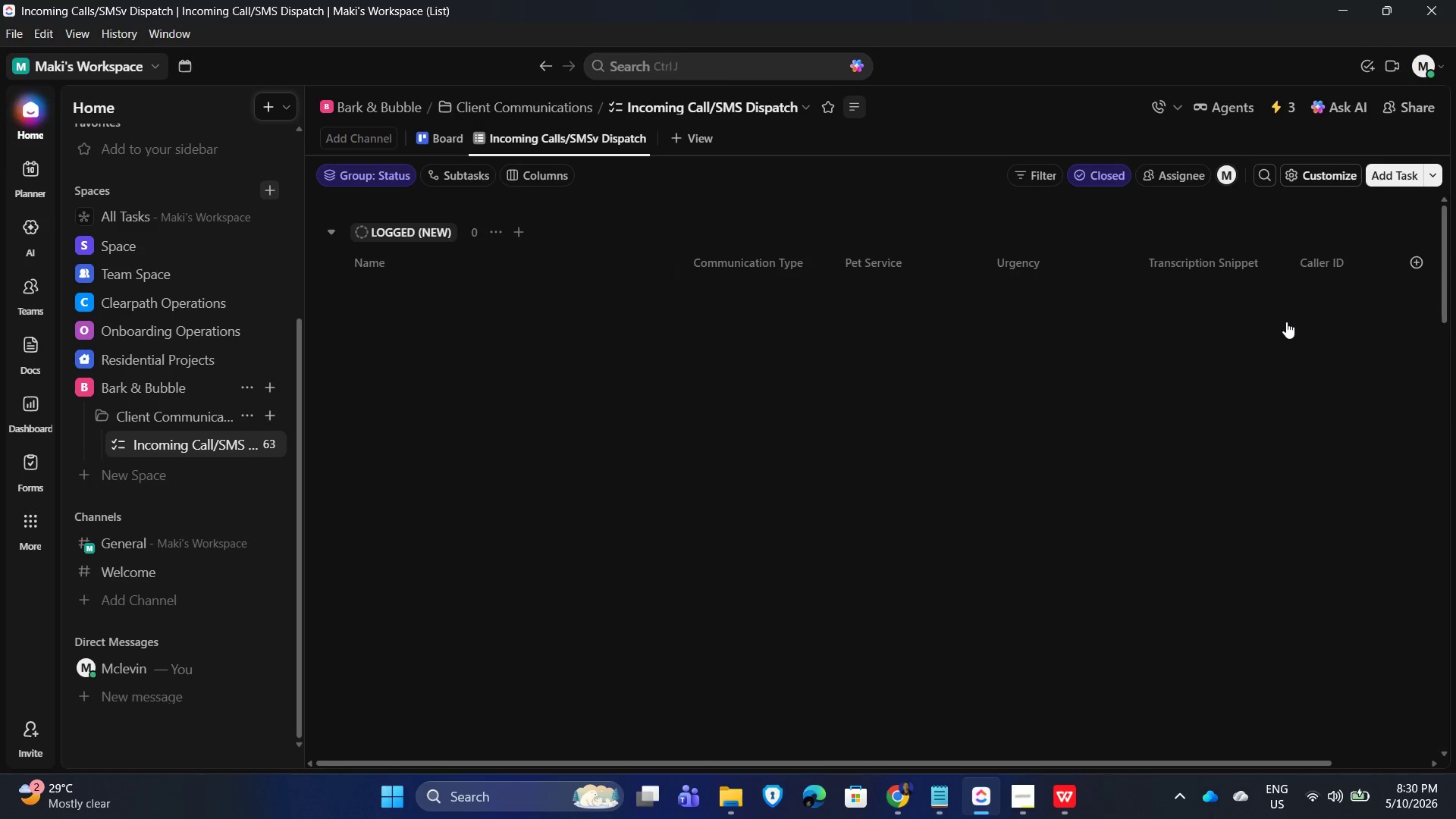 
left_click([860, 282])
 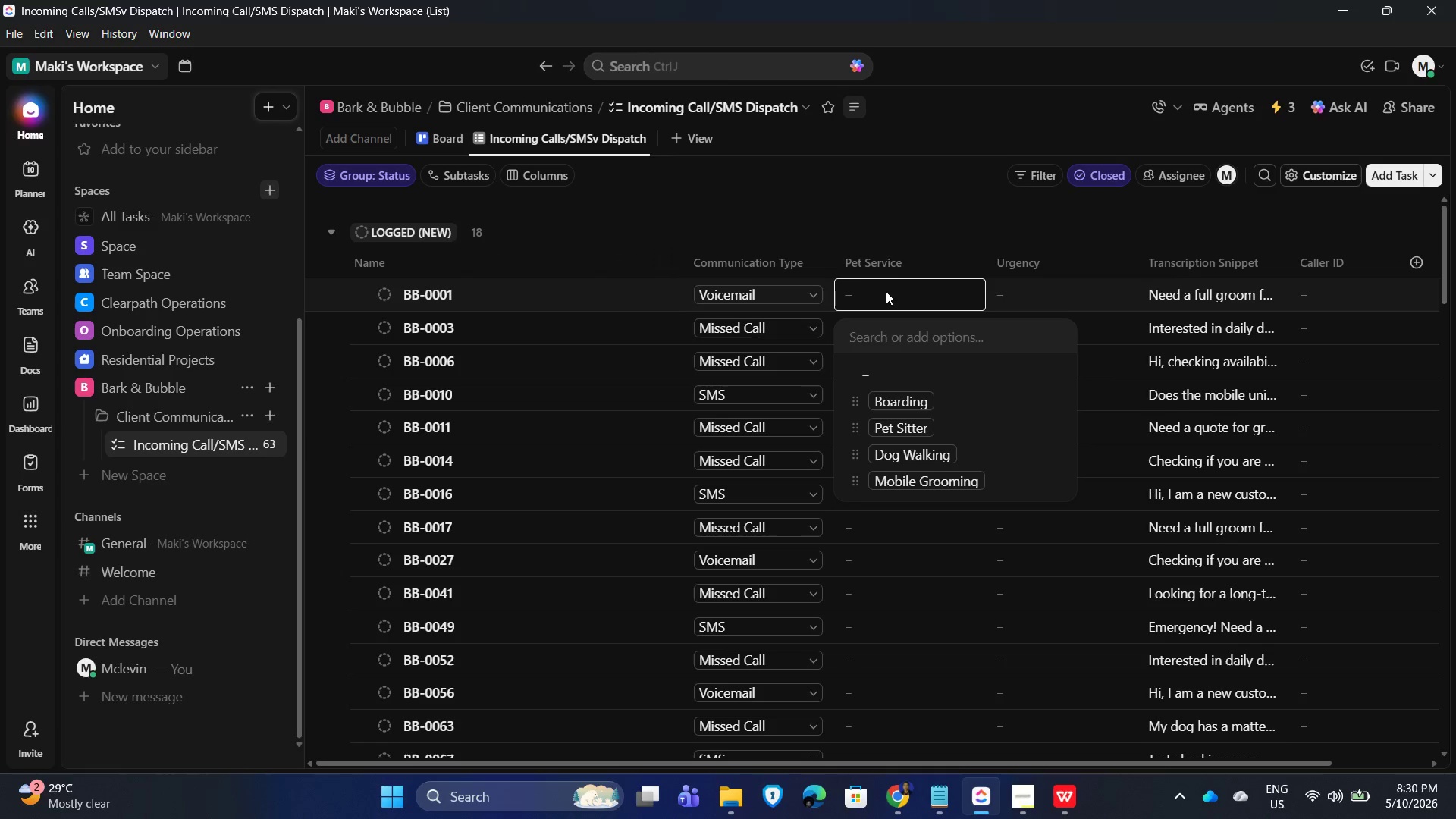 
left_click([883, 223])
 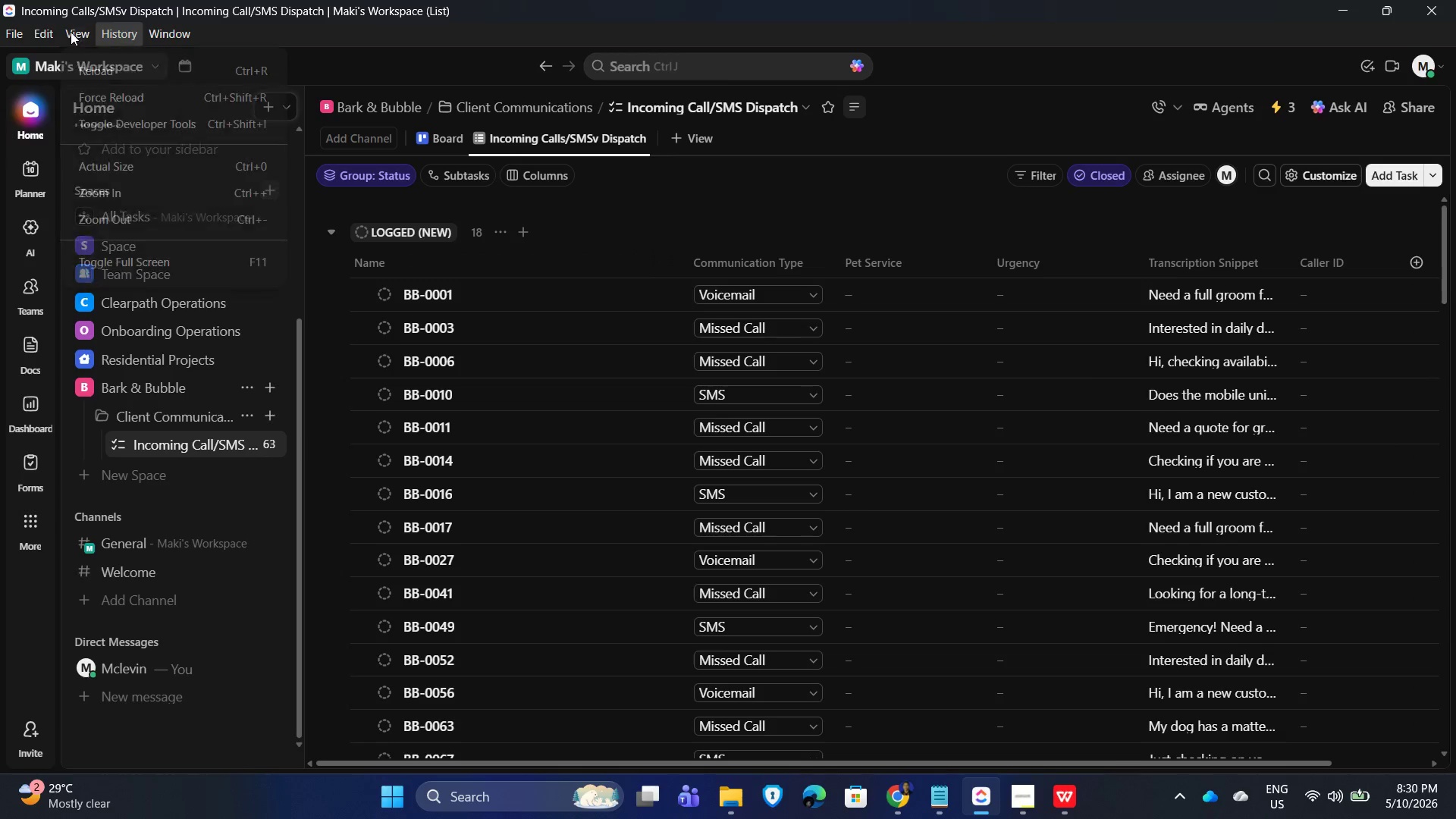 
double_click([71, 32])
 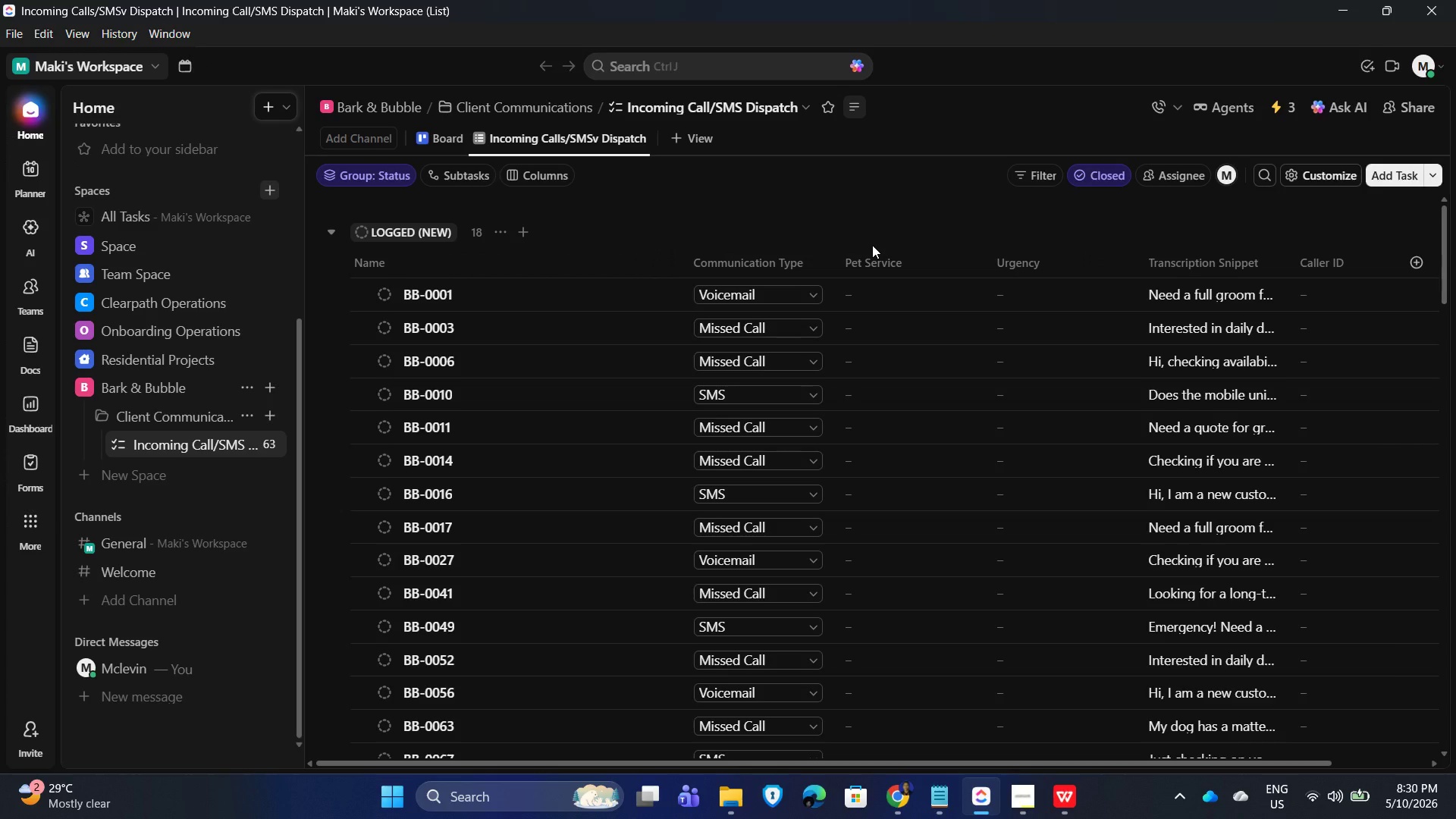 
wait(21.45)
 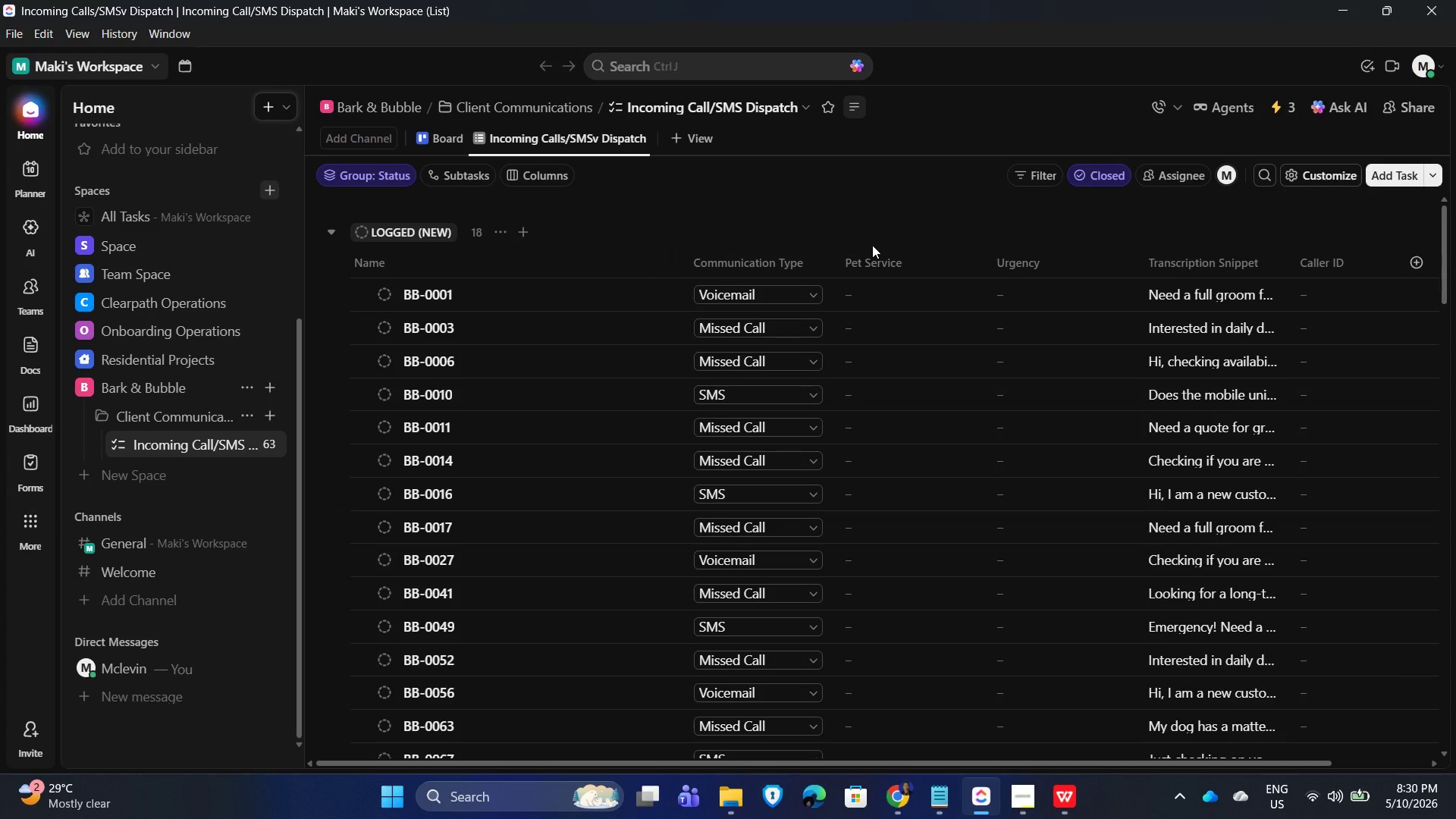 
type(clcik)
 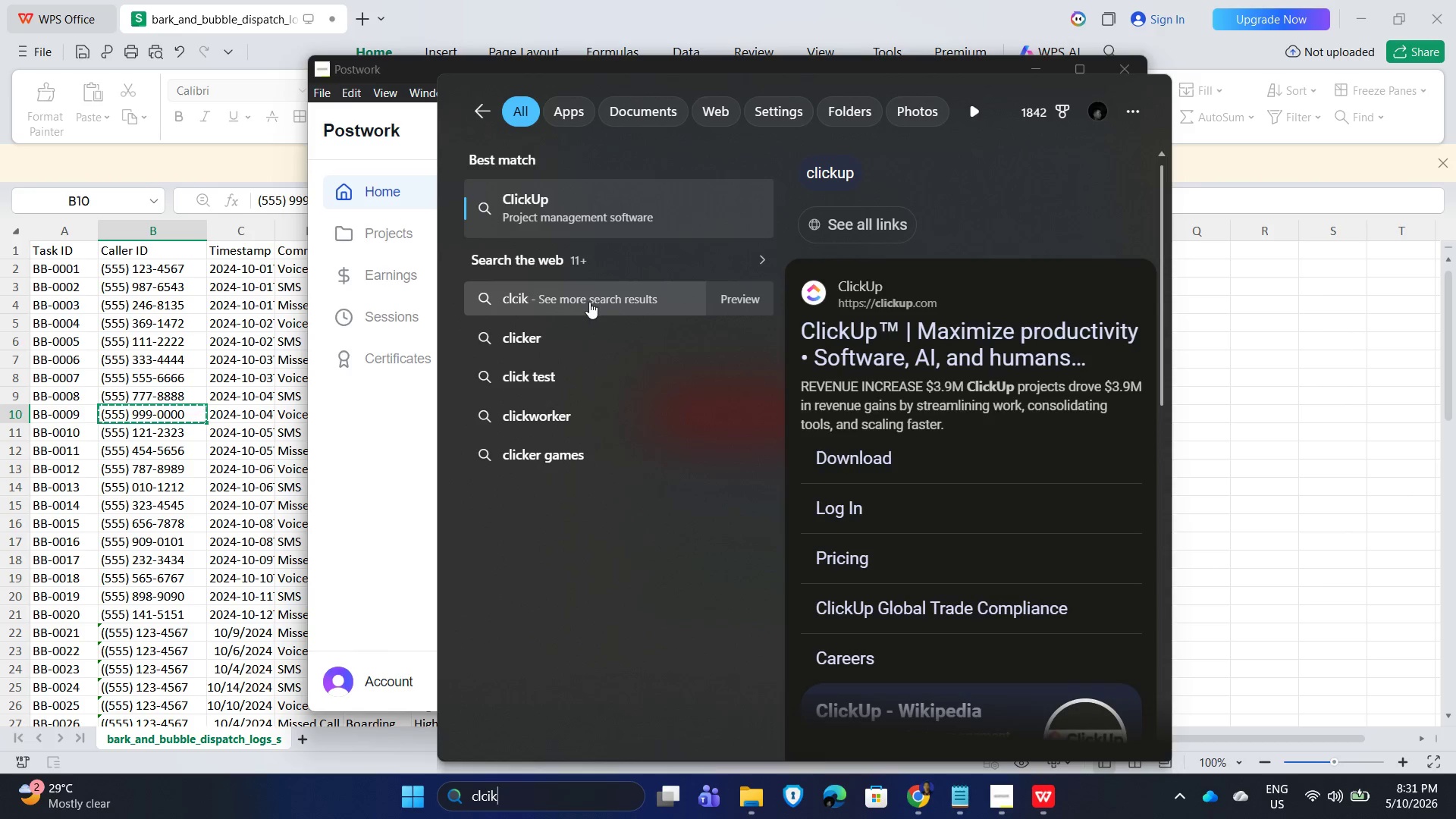 
key(Backspace)
 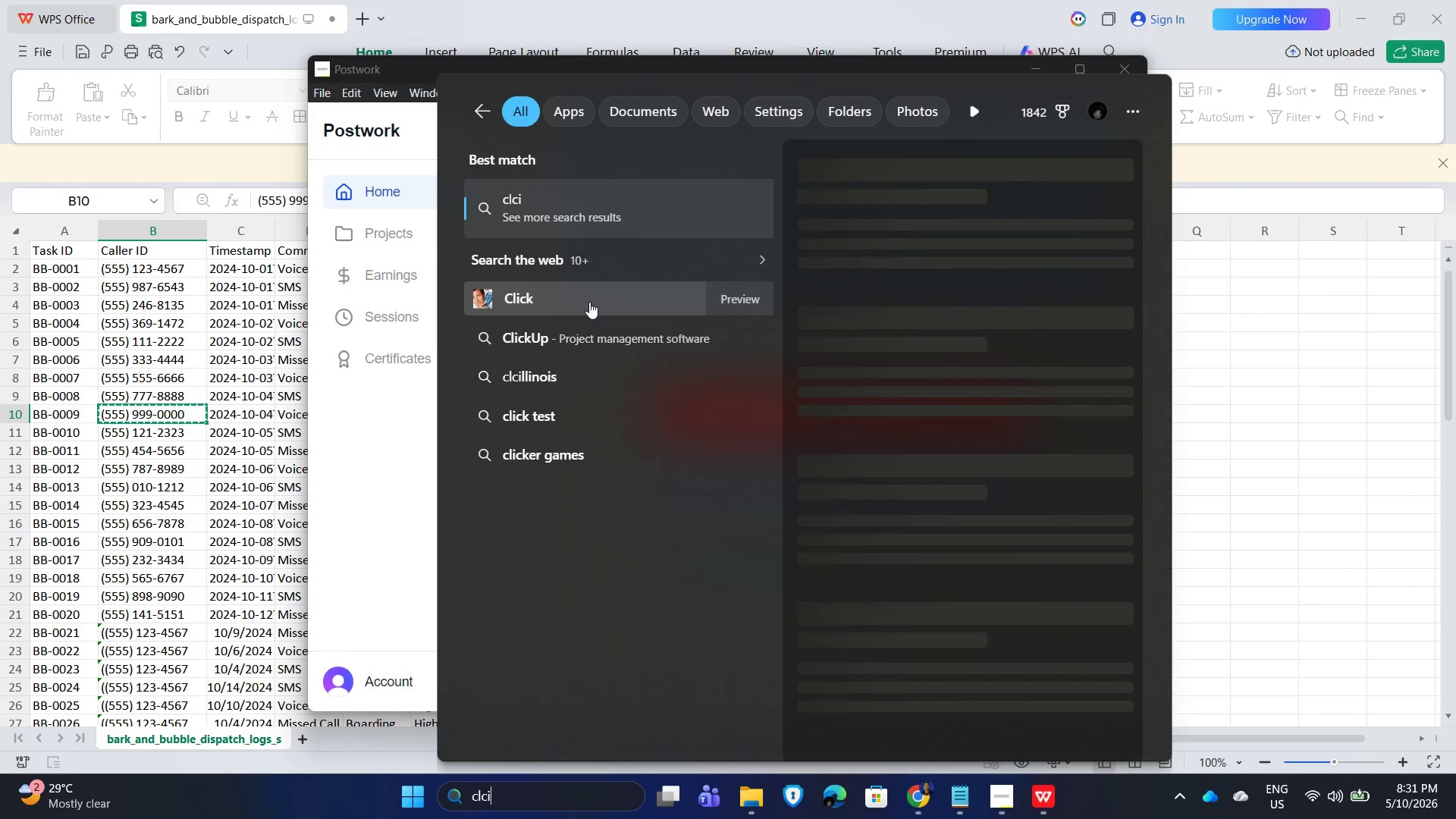 
key(Backspace)
 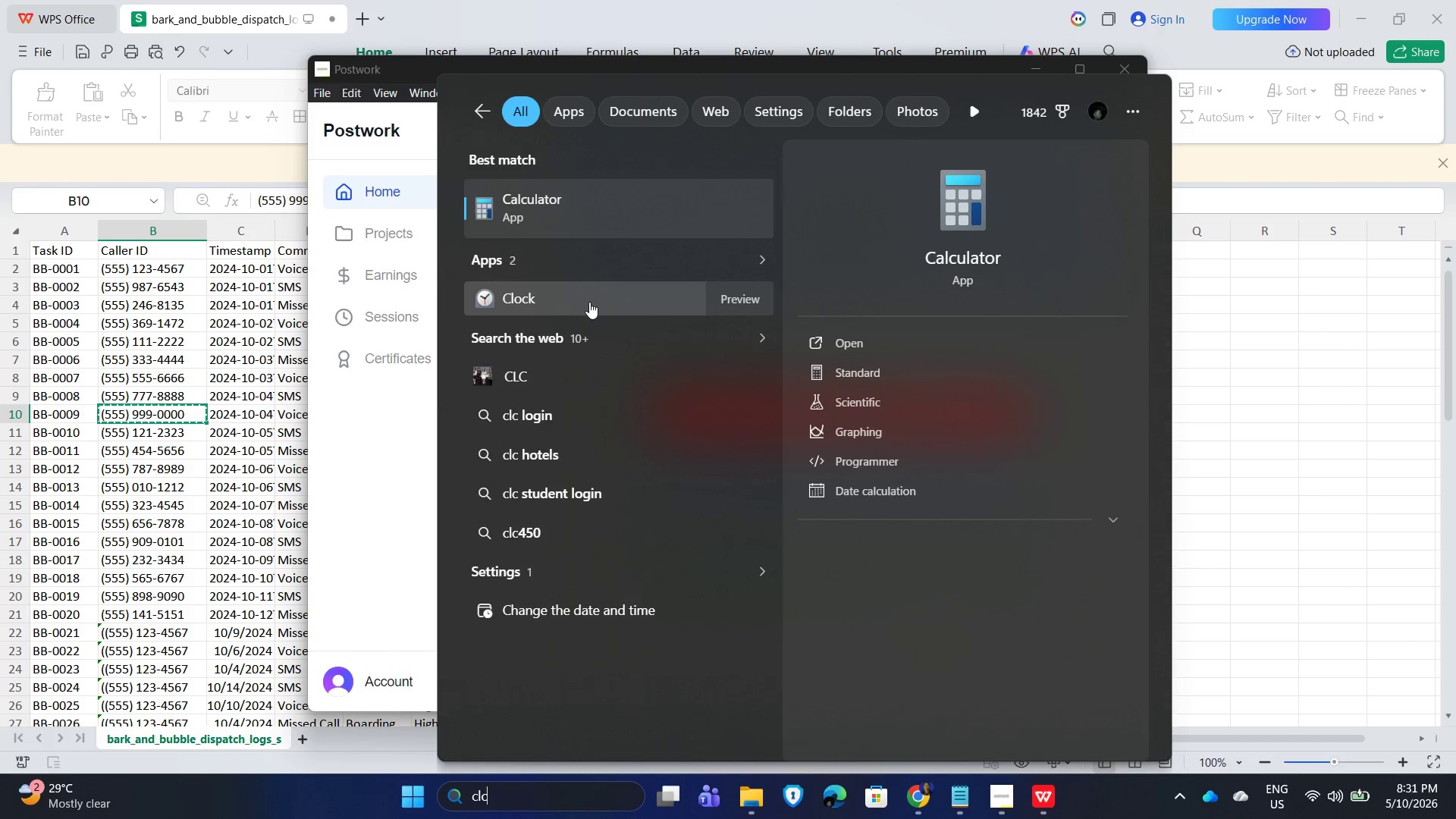 
key(Insert)
 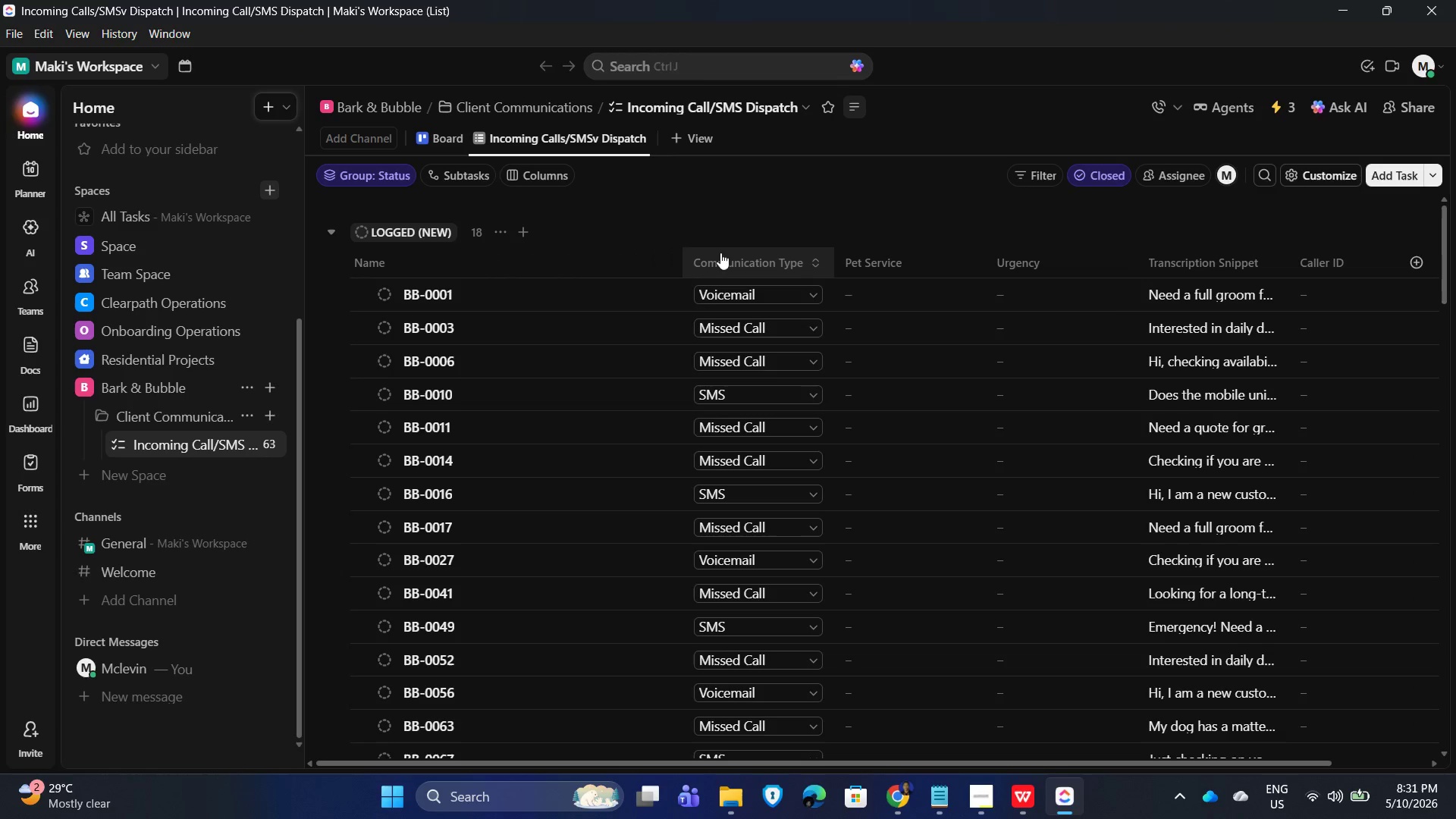 
key(Backspace)
 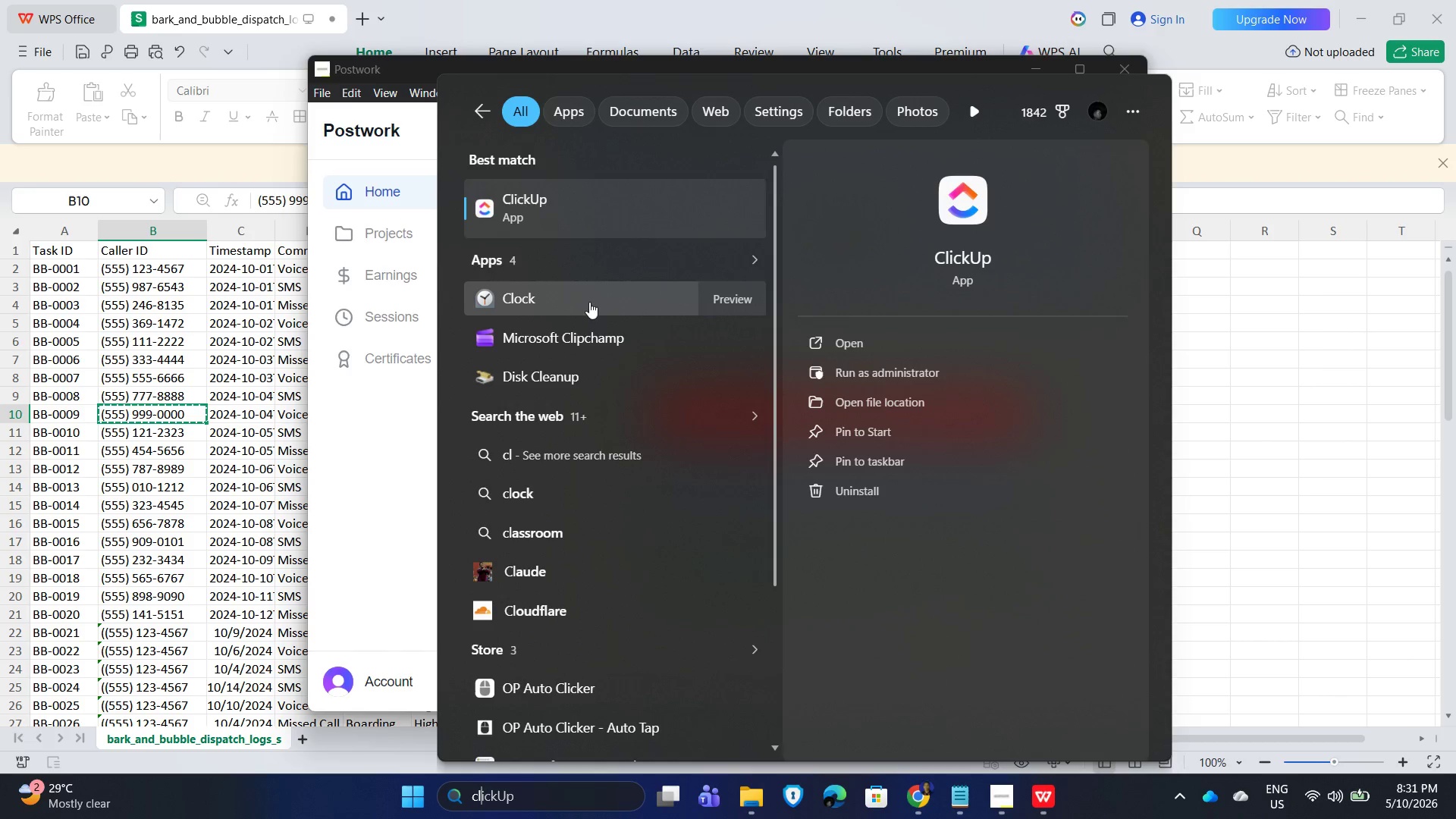 
wait(7.38)
 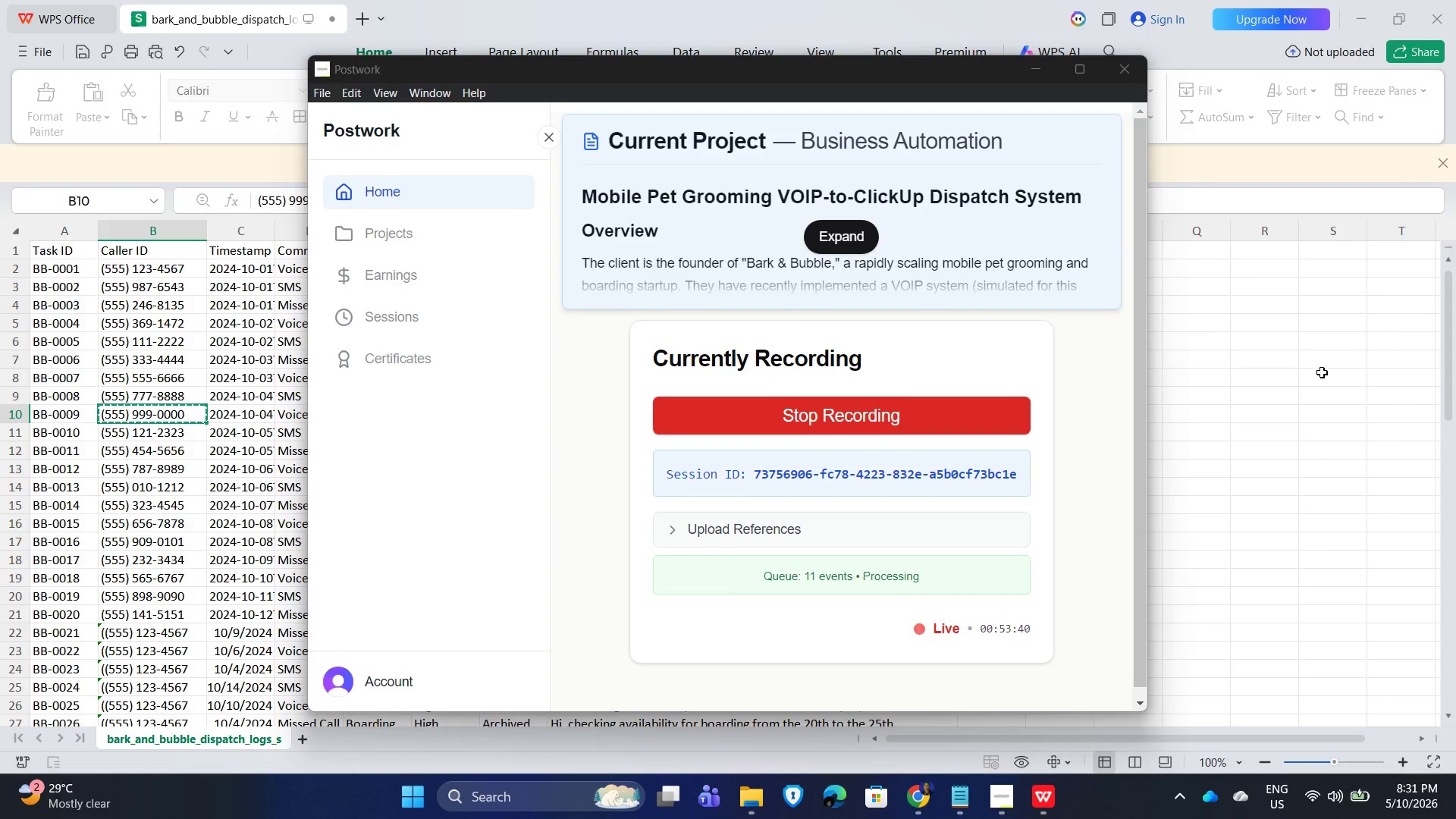 
double_click([84, 37])
 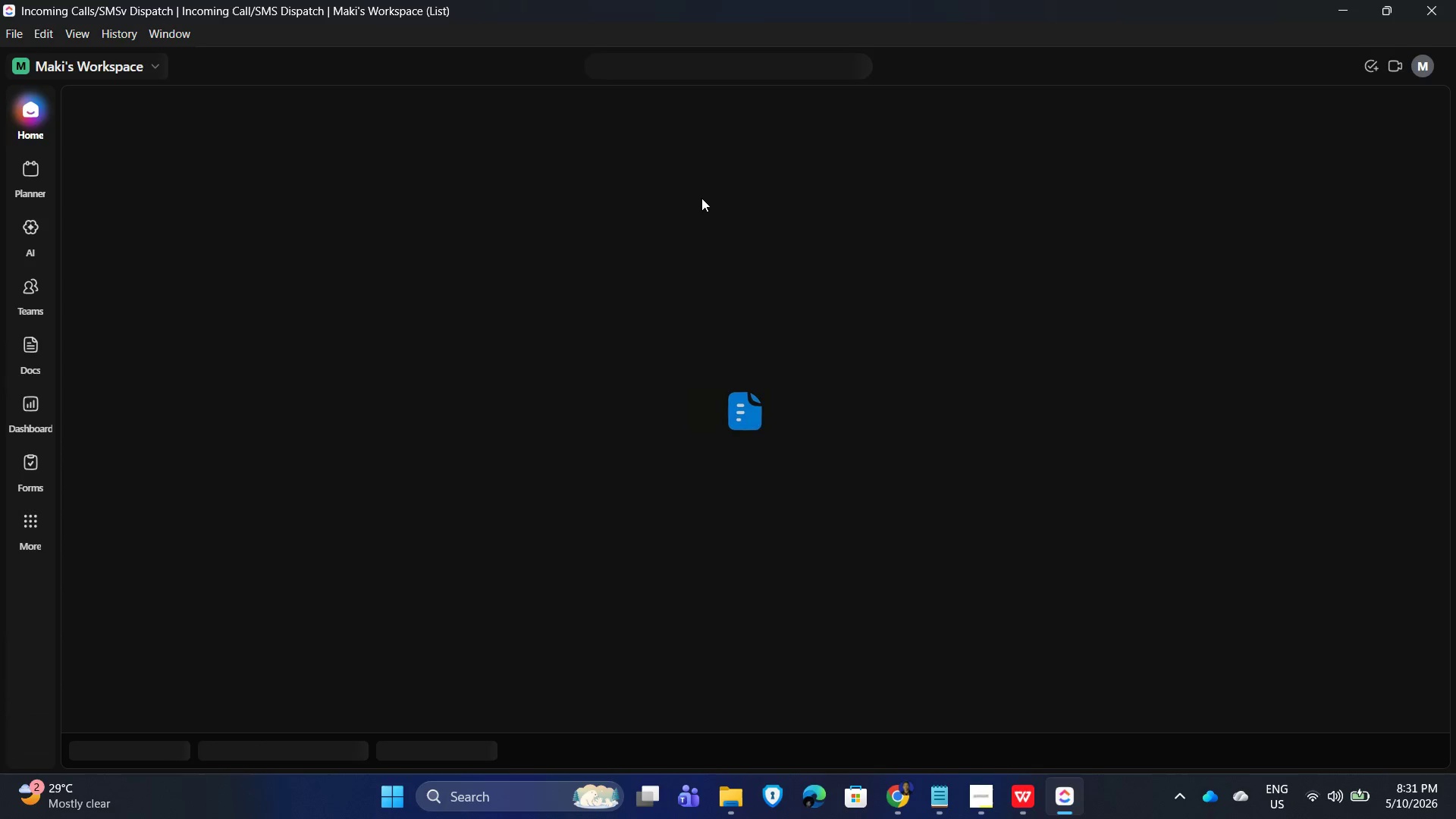 
wait(10.95)
 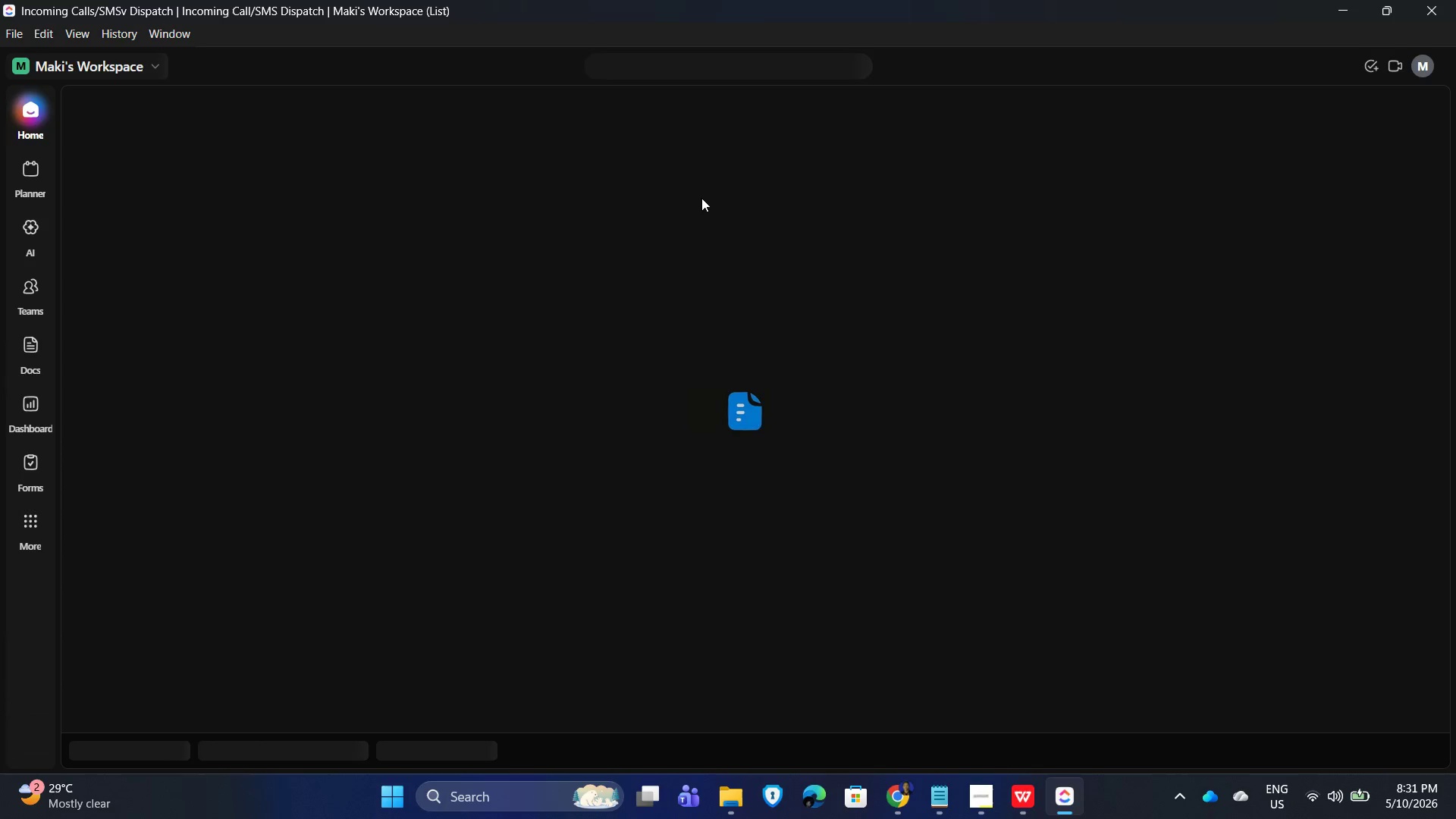 
left_click([561, 177])
 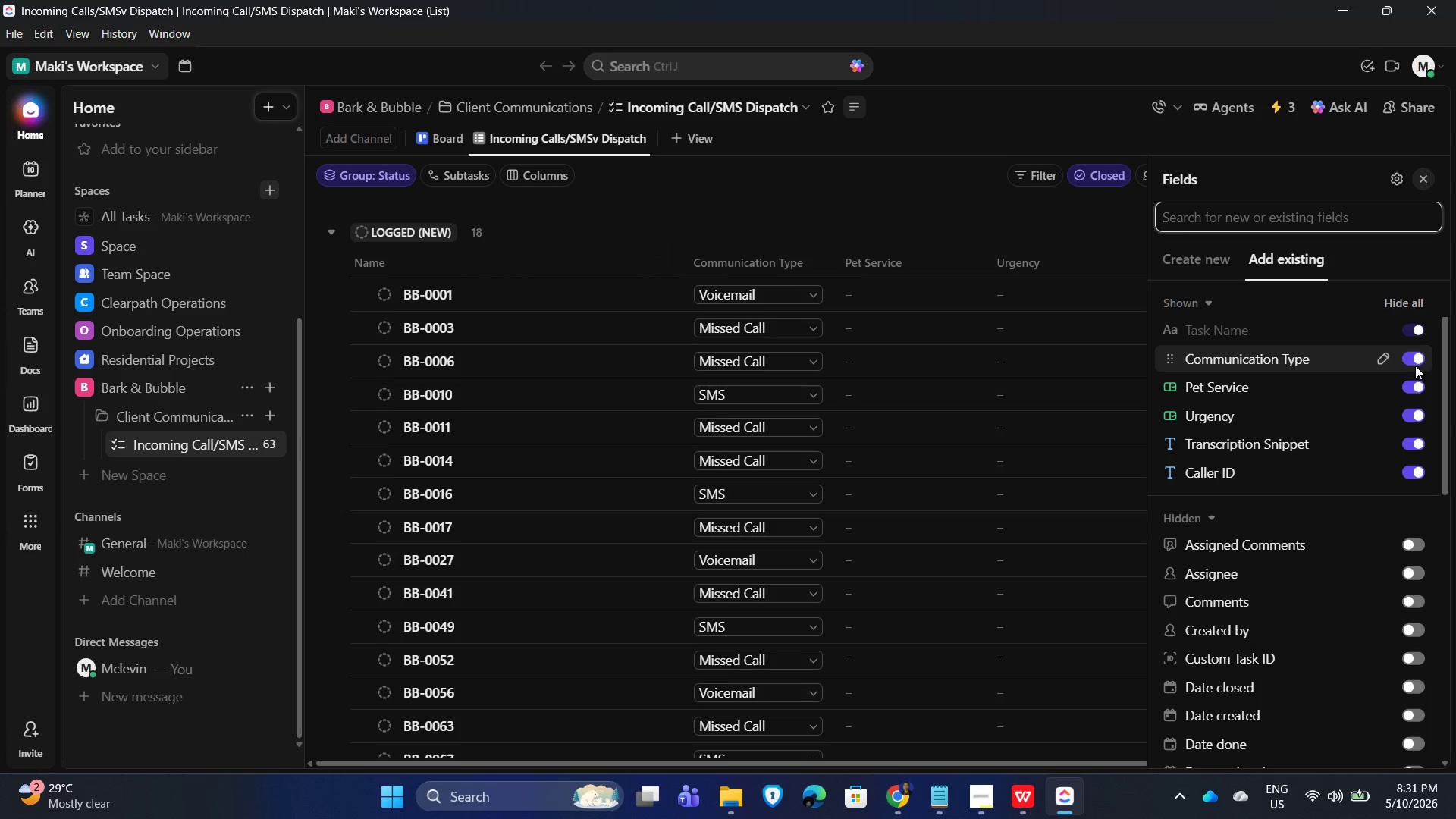 
double_click([1416, 362])
 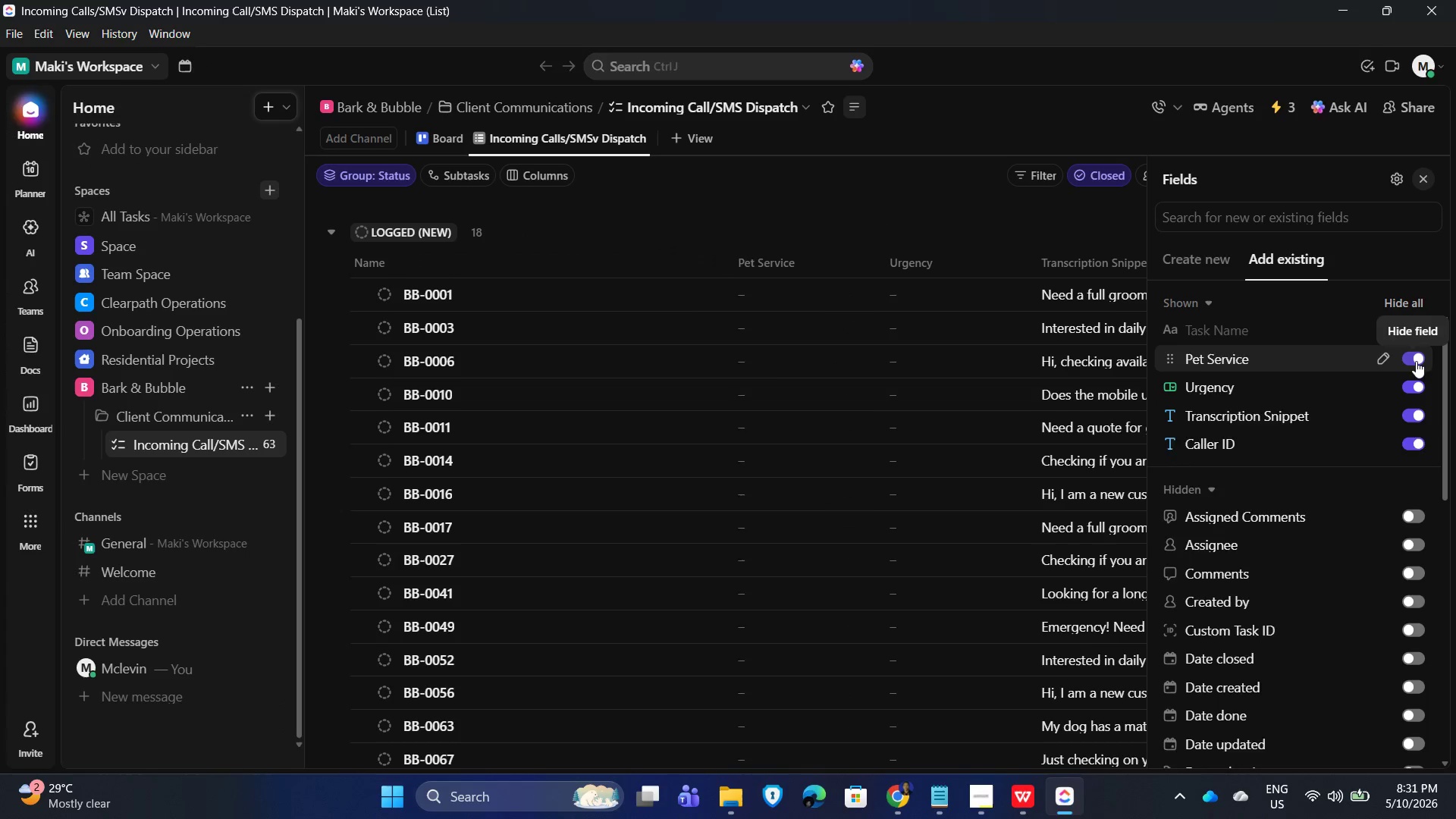 
triple_click([1416, 361])
 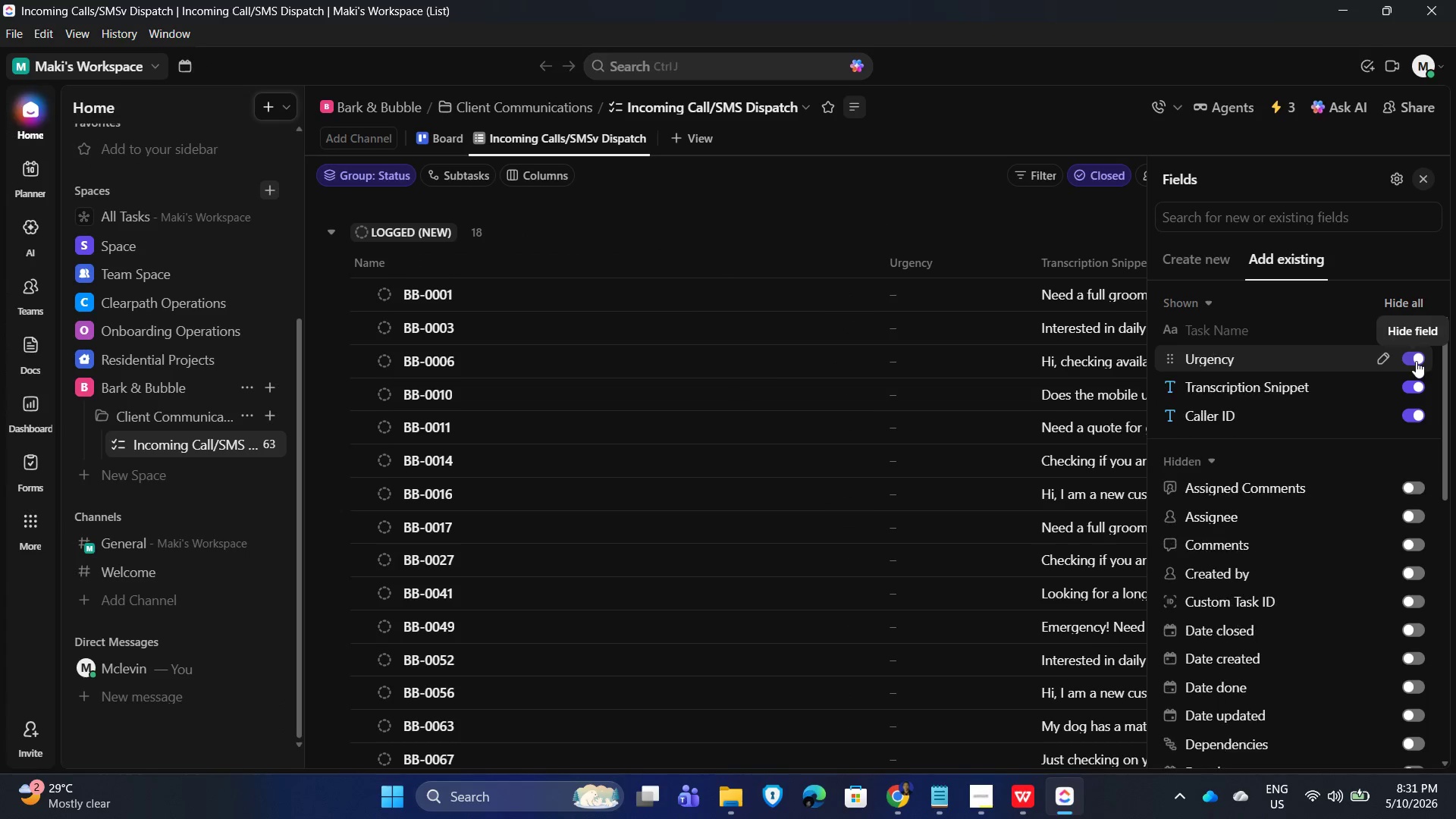 
triple_click([1416, 361])
 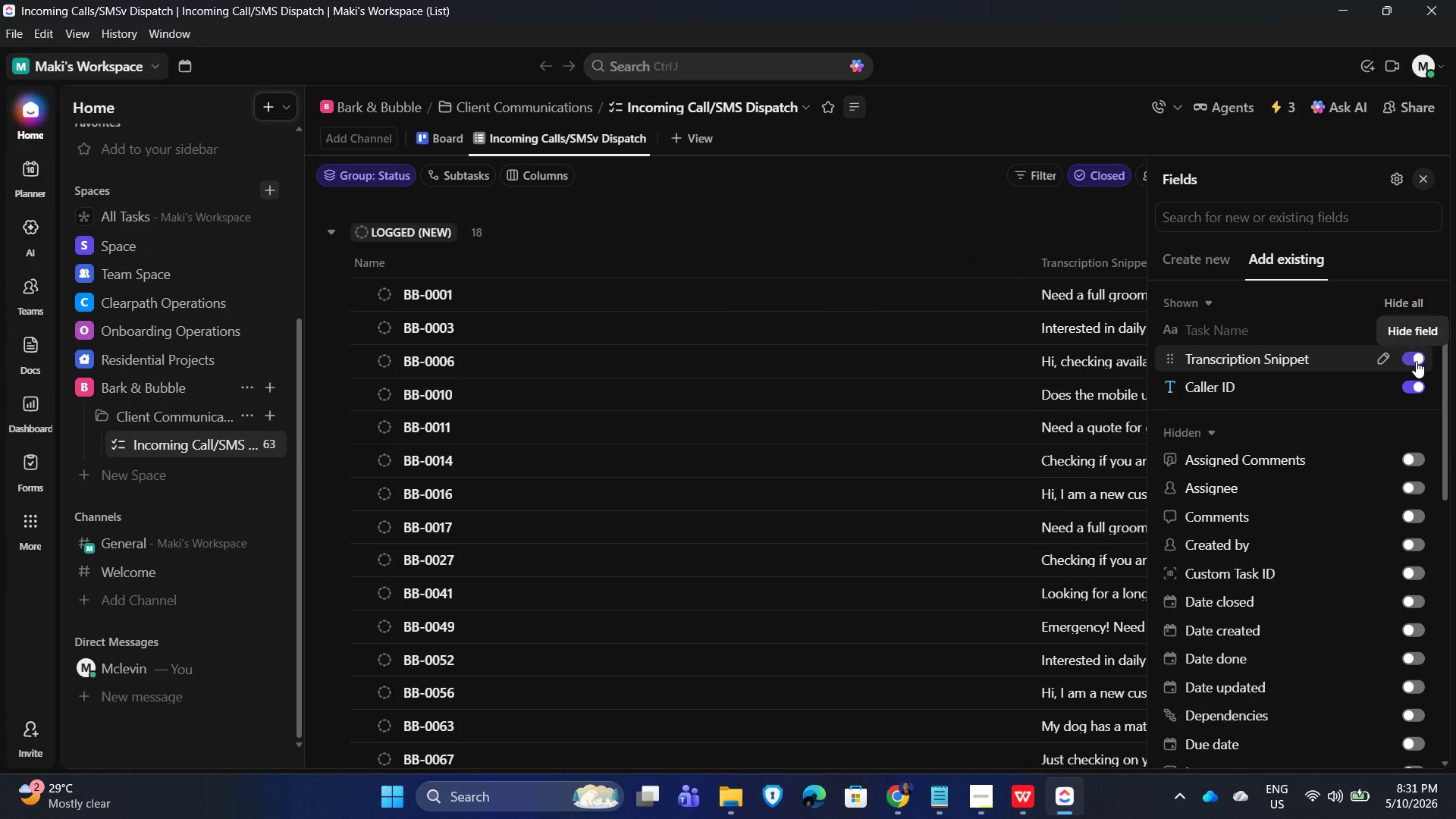 
triple_click([1416, 361])
 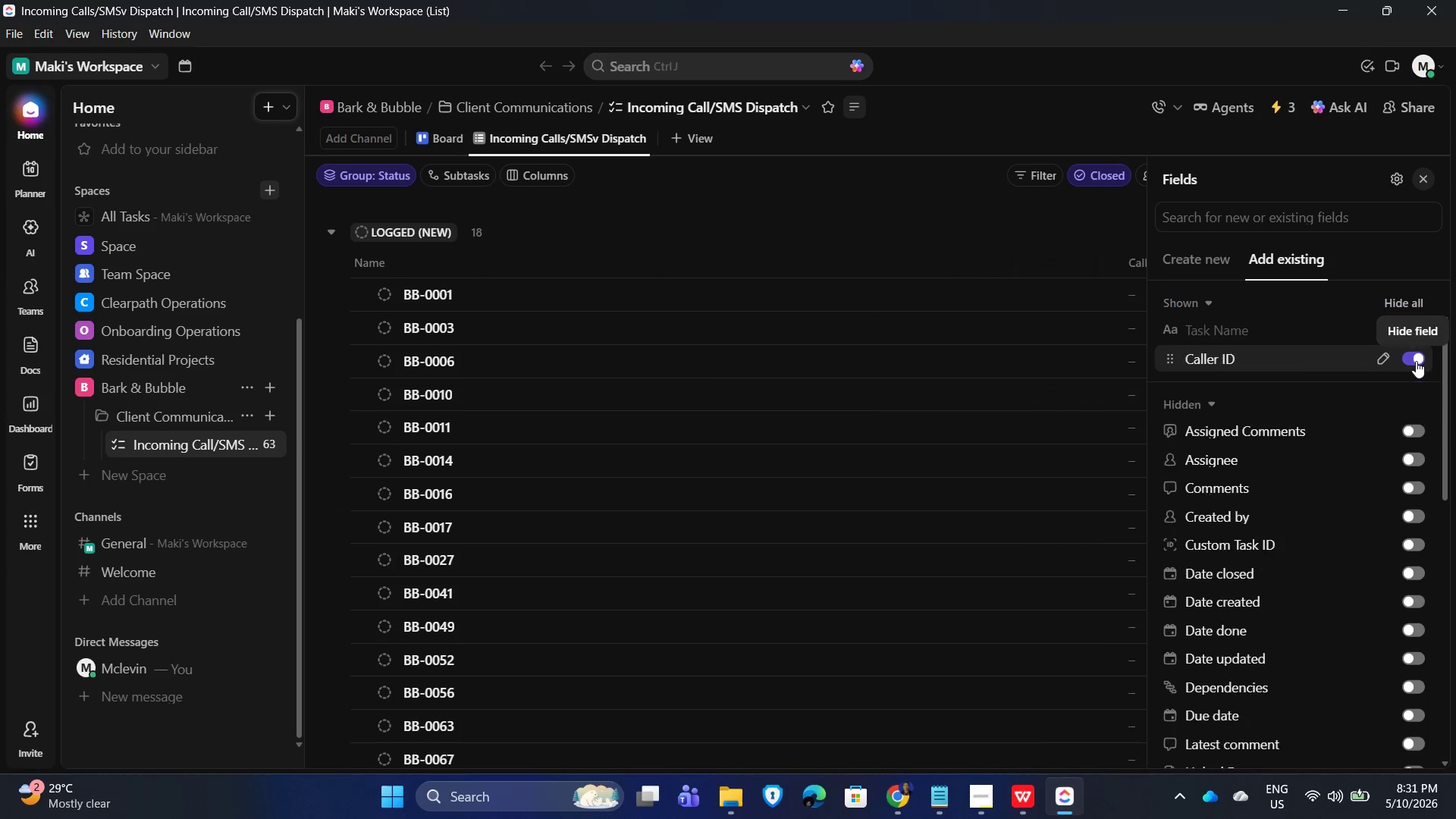 
triple_click([1416, 361])
 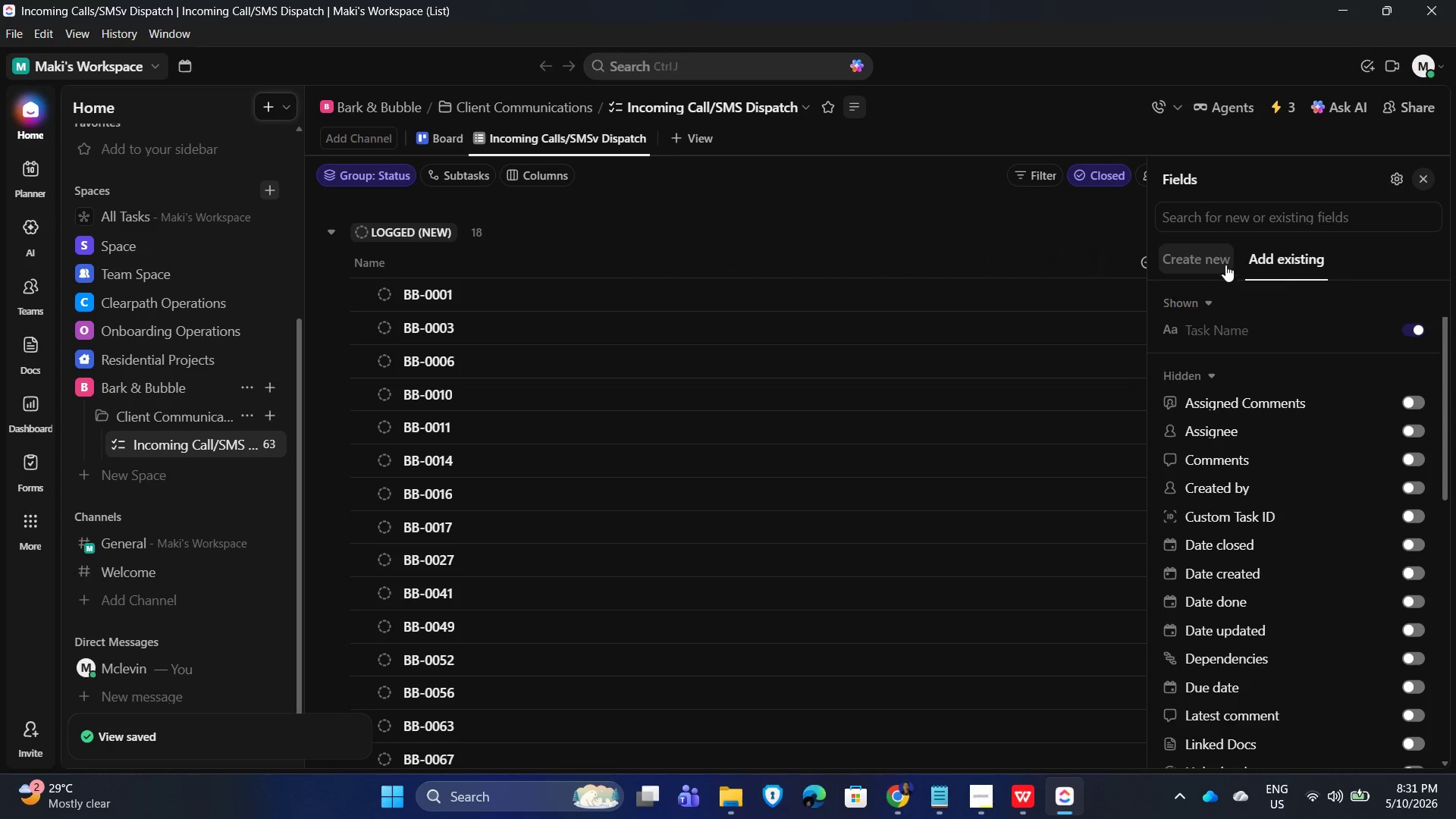 
scroll: coordinate [1348, 544], scroll_direction: down, amount: 10.0
 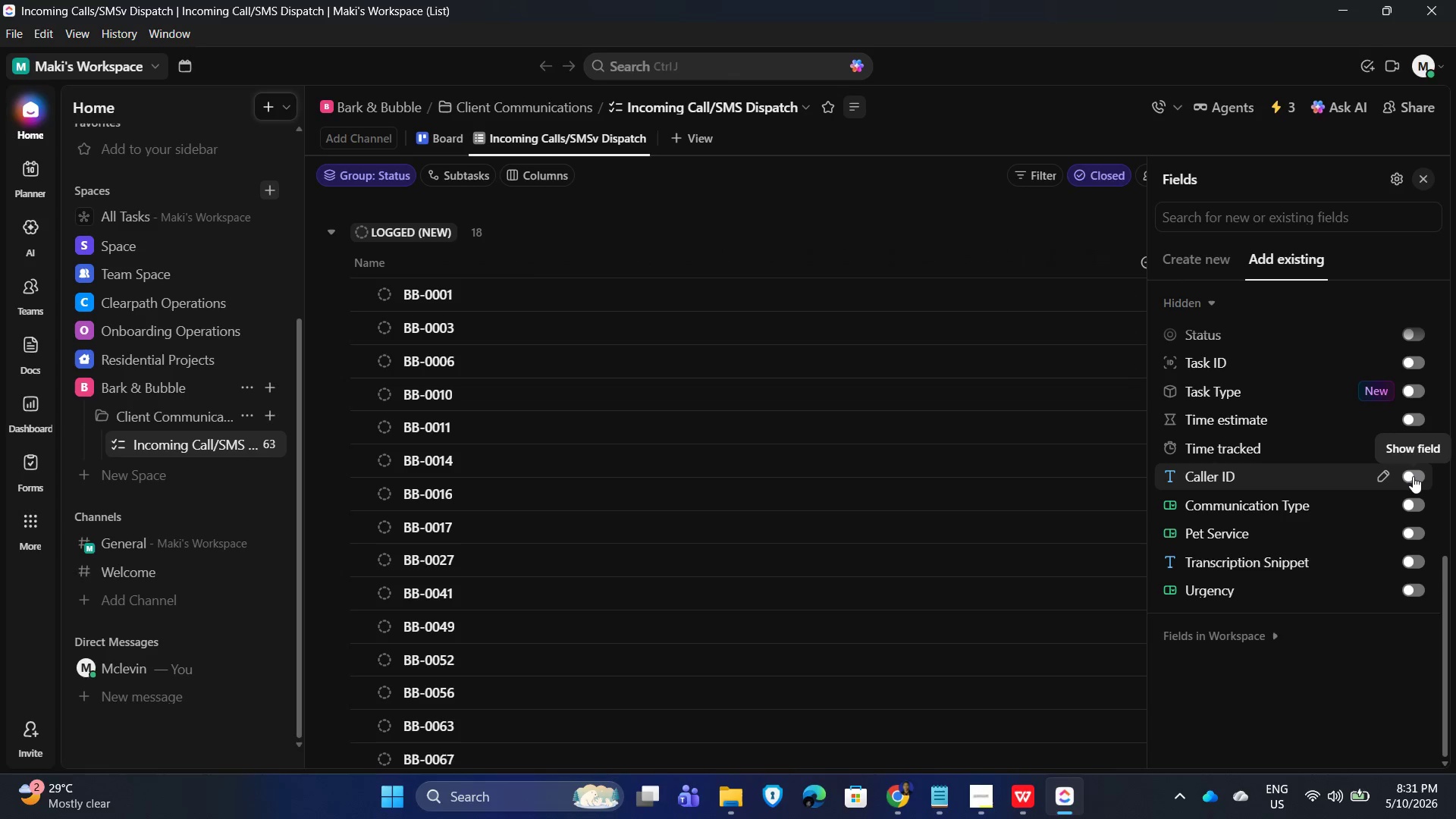 
wait(22.1)
 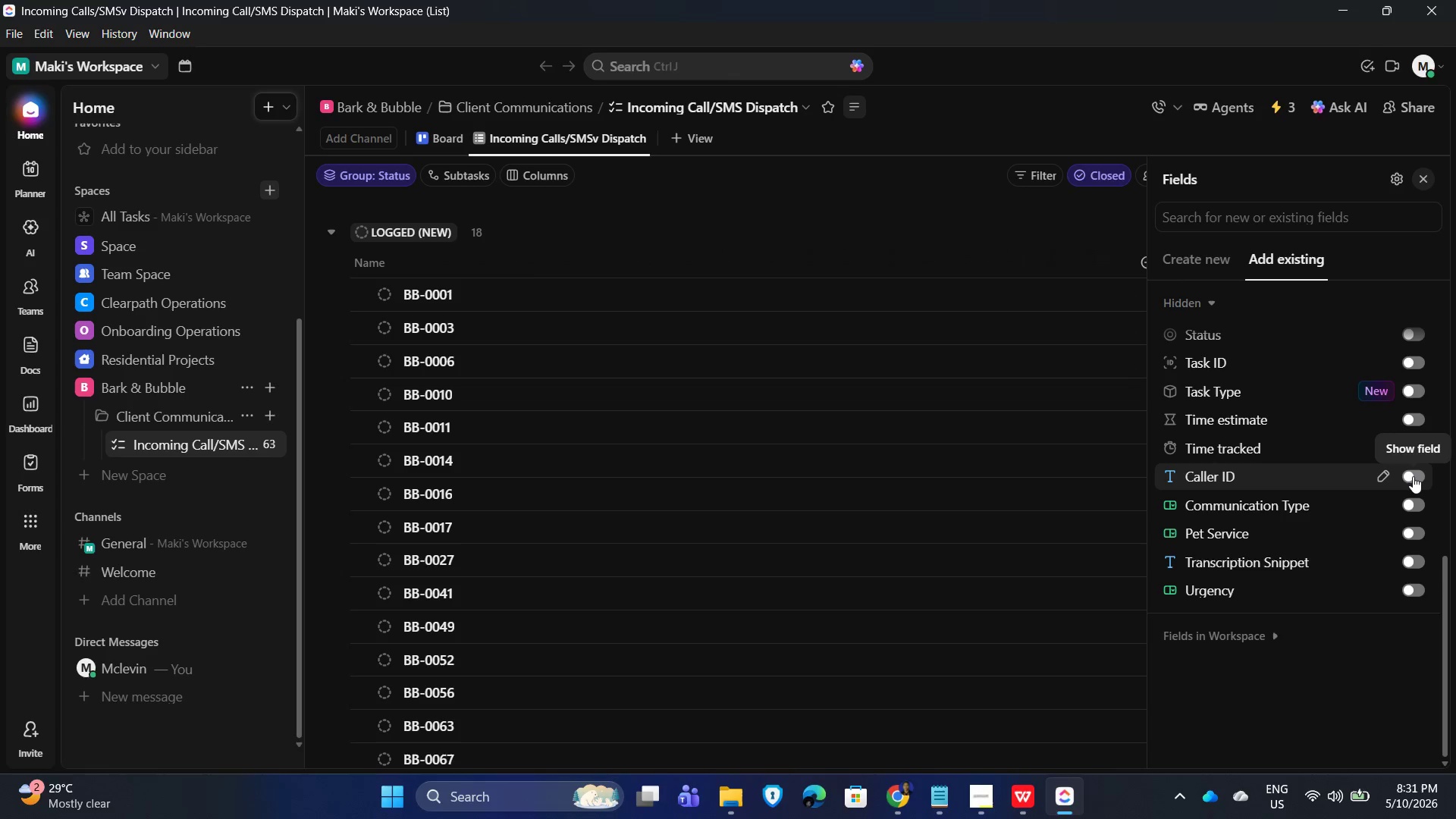 
left_click([1408, 479])
 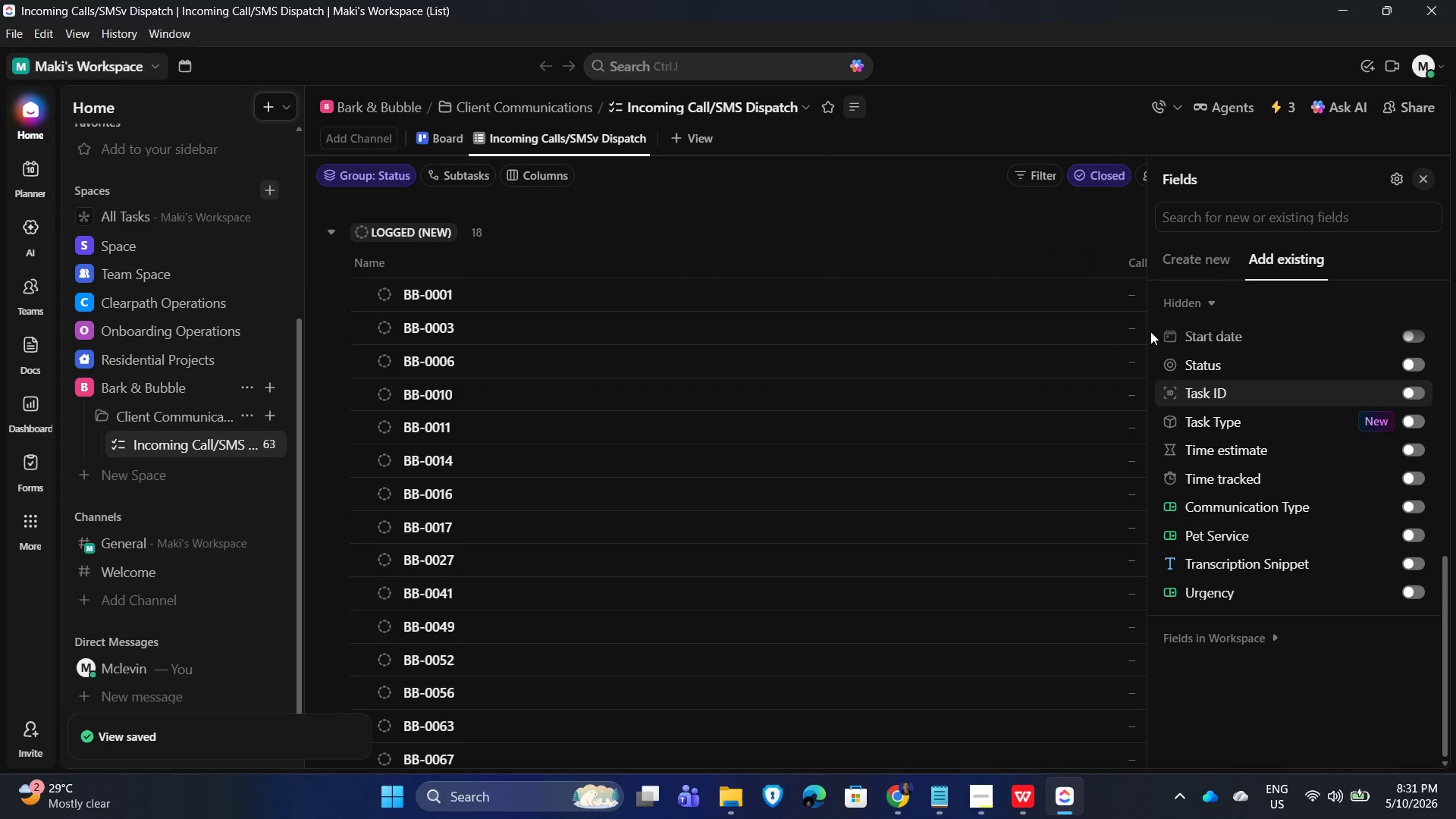 
left_click_drag(start_coordinate=[929, 237], to_coordinate=[939, 237])
 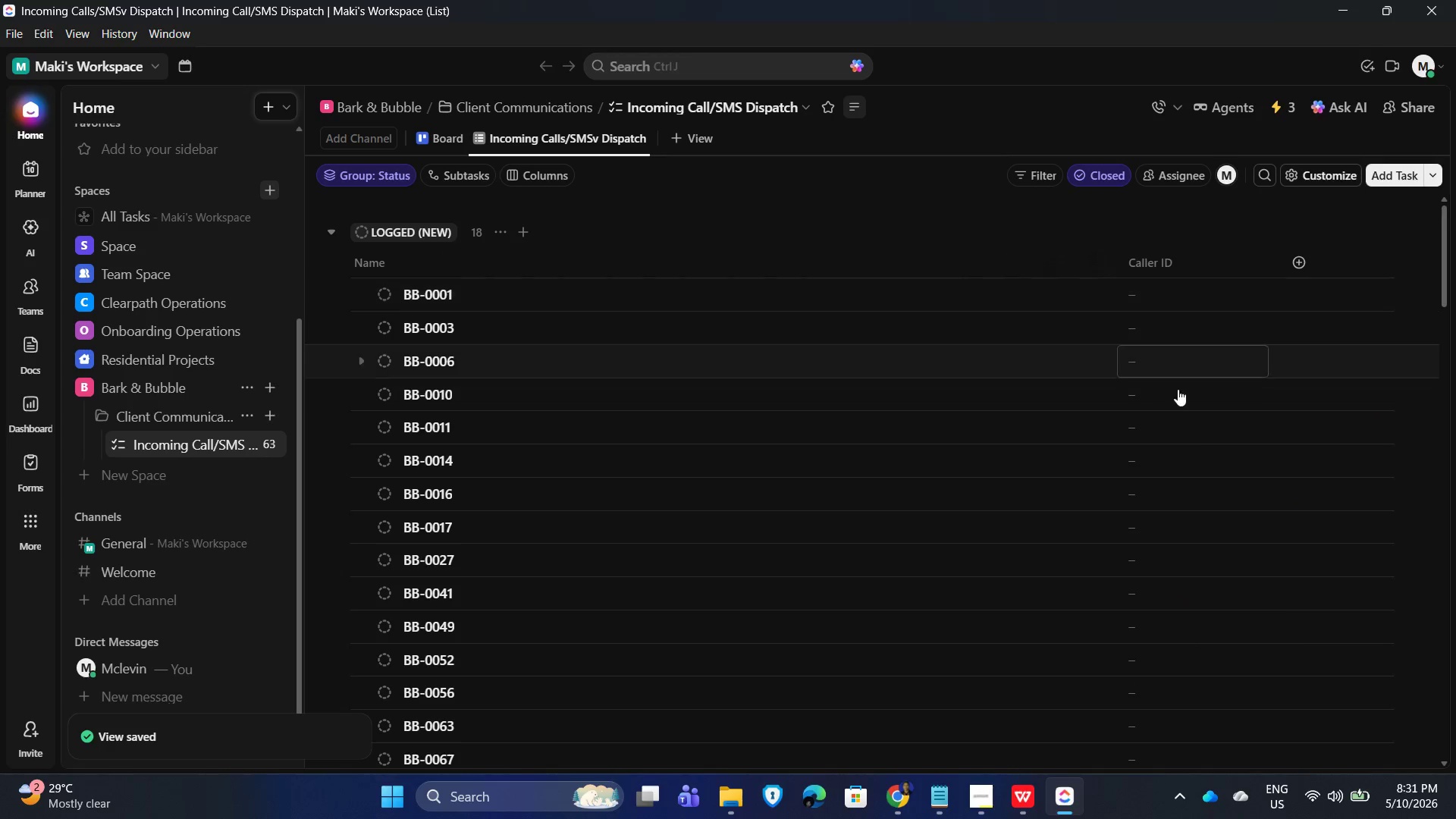 
scroll: coordinate [1183, 473], scroll_direction: down, amount: 35.0
 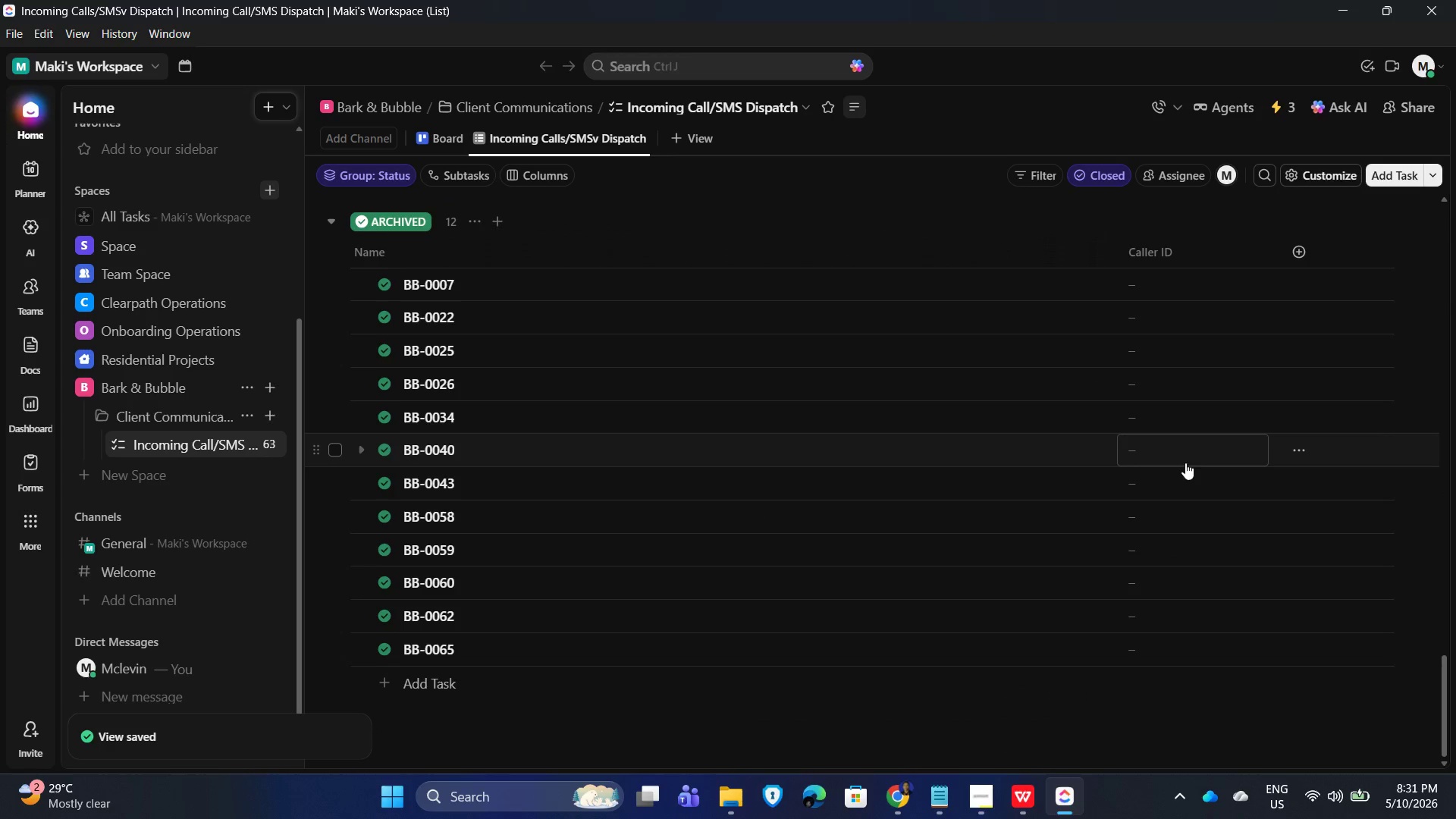 
scroll: coordinate [1182, 458], scroll_direction: up, amount: 34.0
 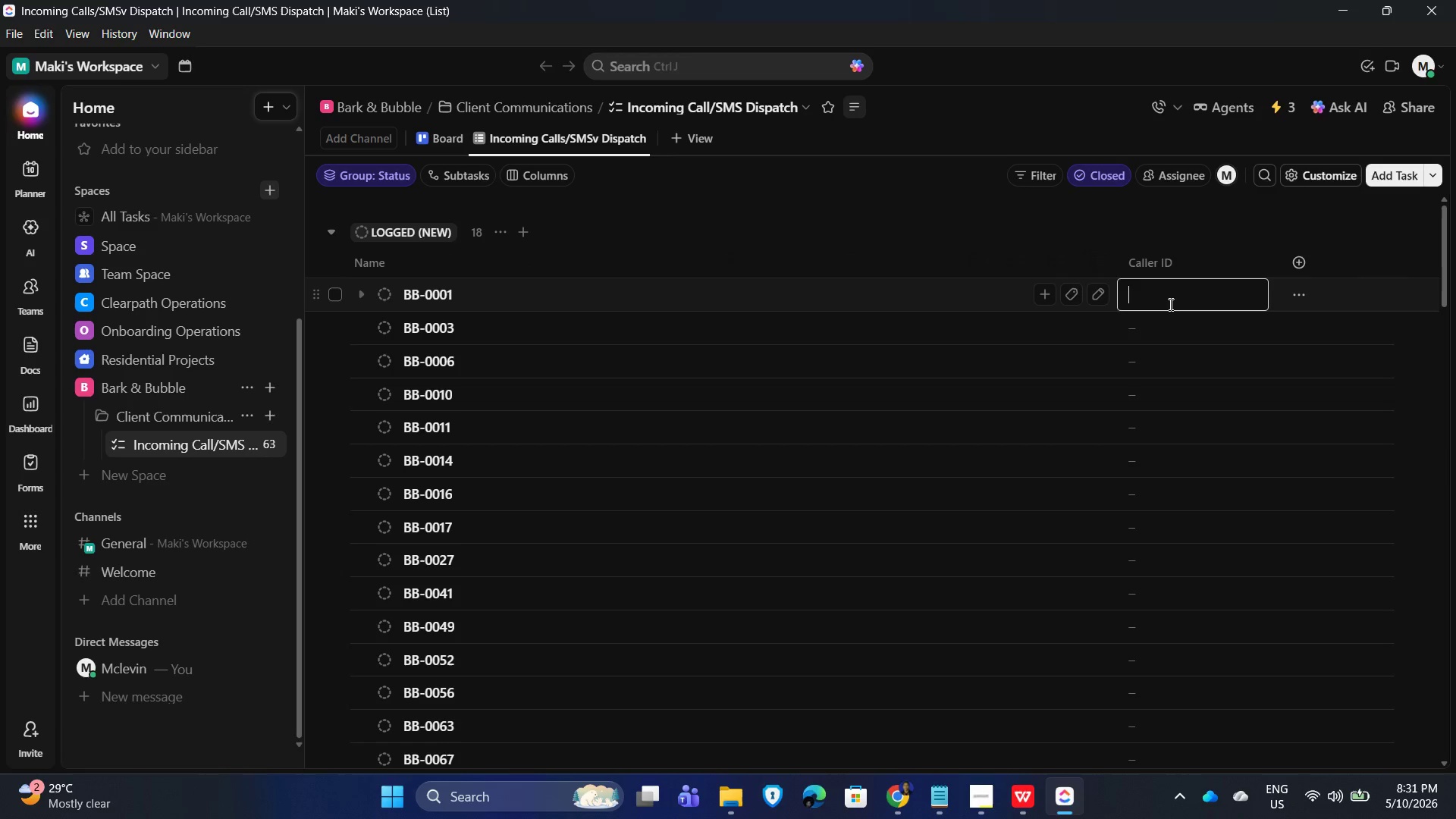 
left_click_drag(start_coordinate=[931, 212], to_coordinate=[935, 213])
 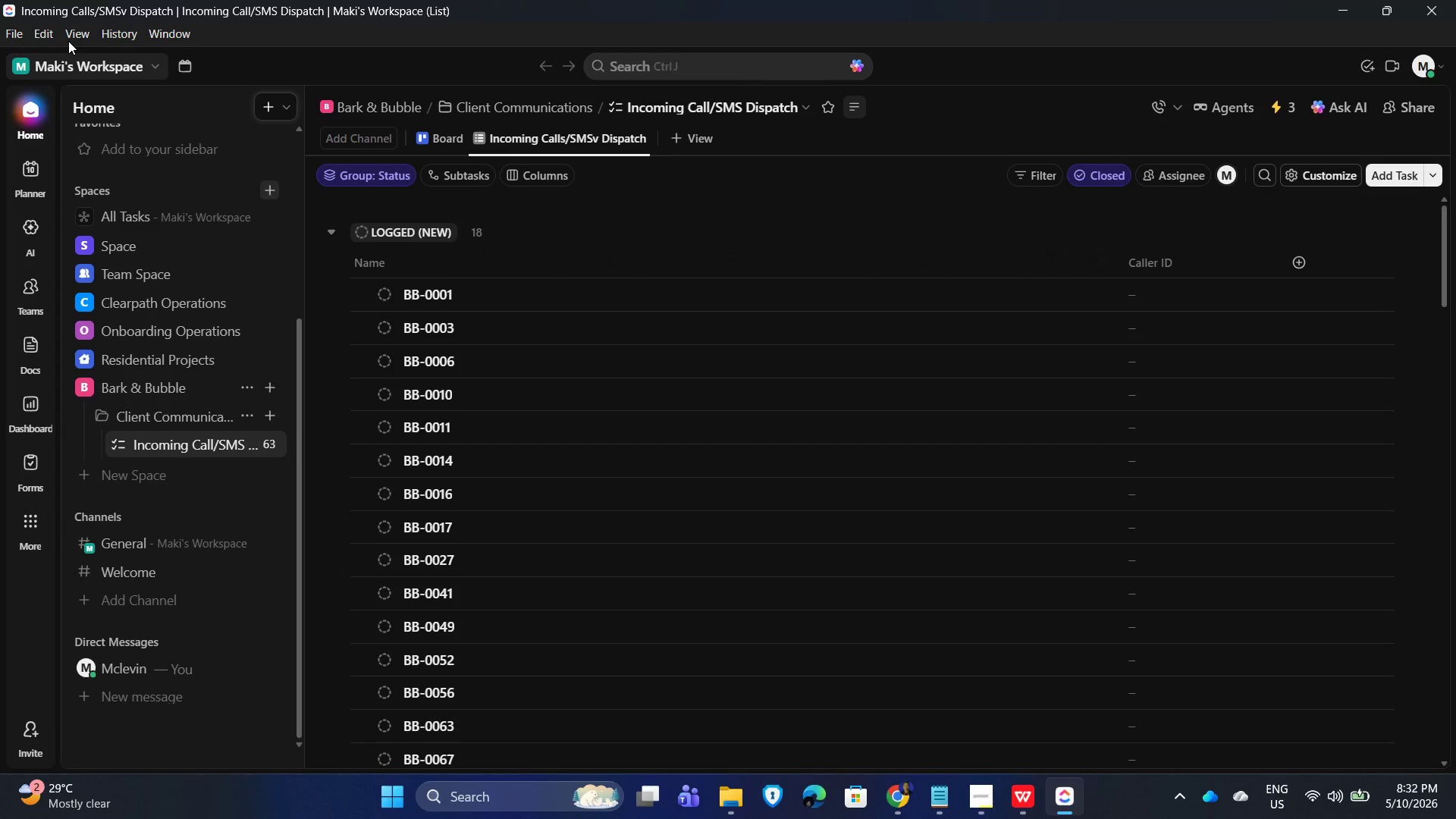 
wait(6.25)
 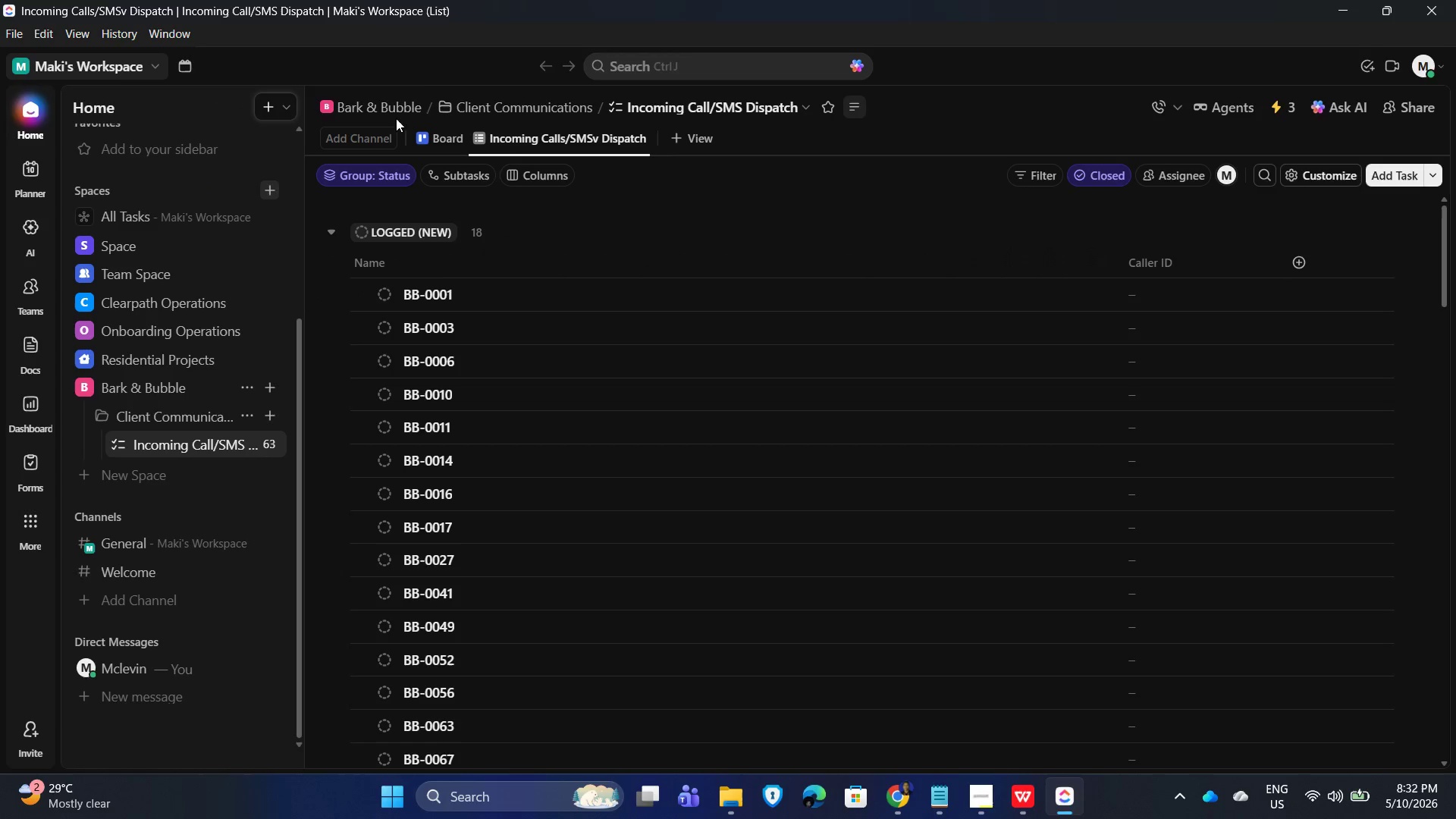 
left_click([219, 453])
 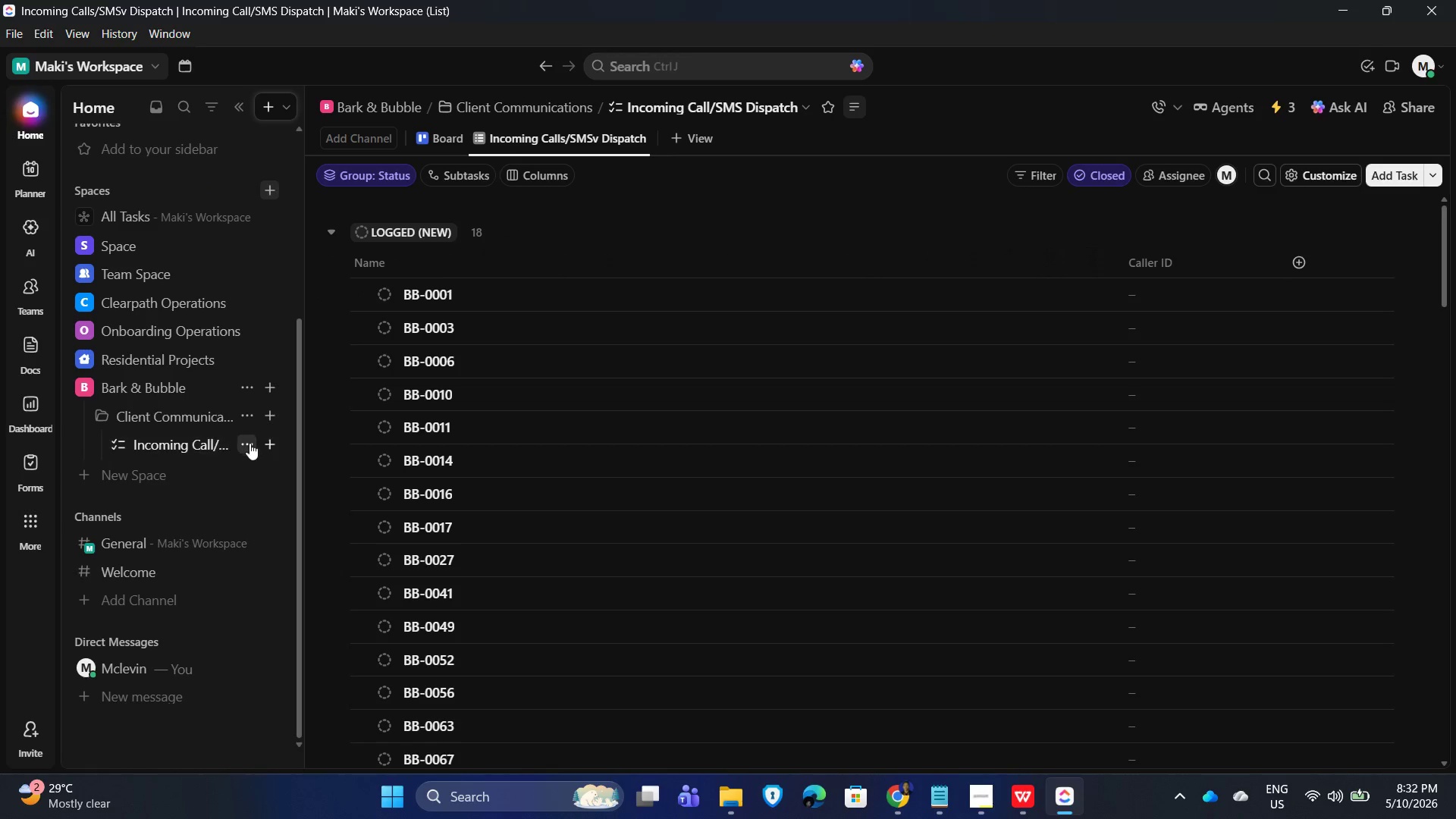 
left_click([249, 442])
 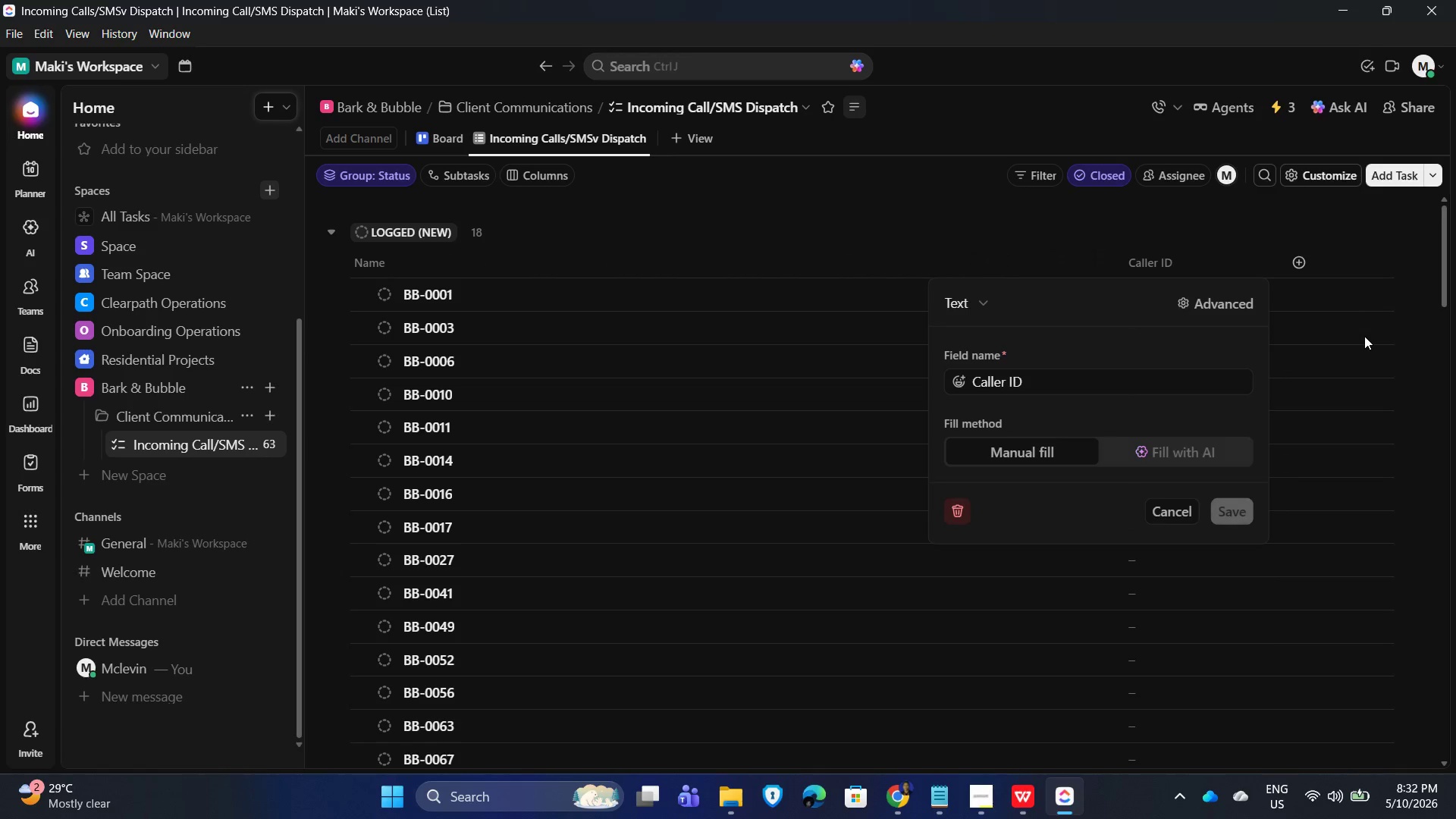 
wait(5.03)
 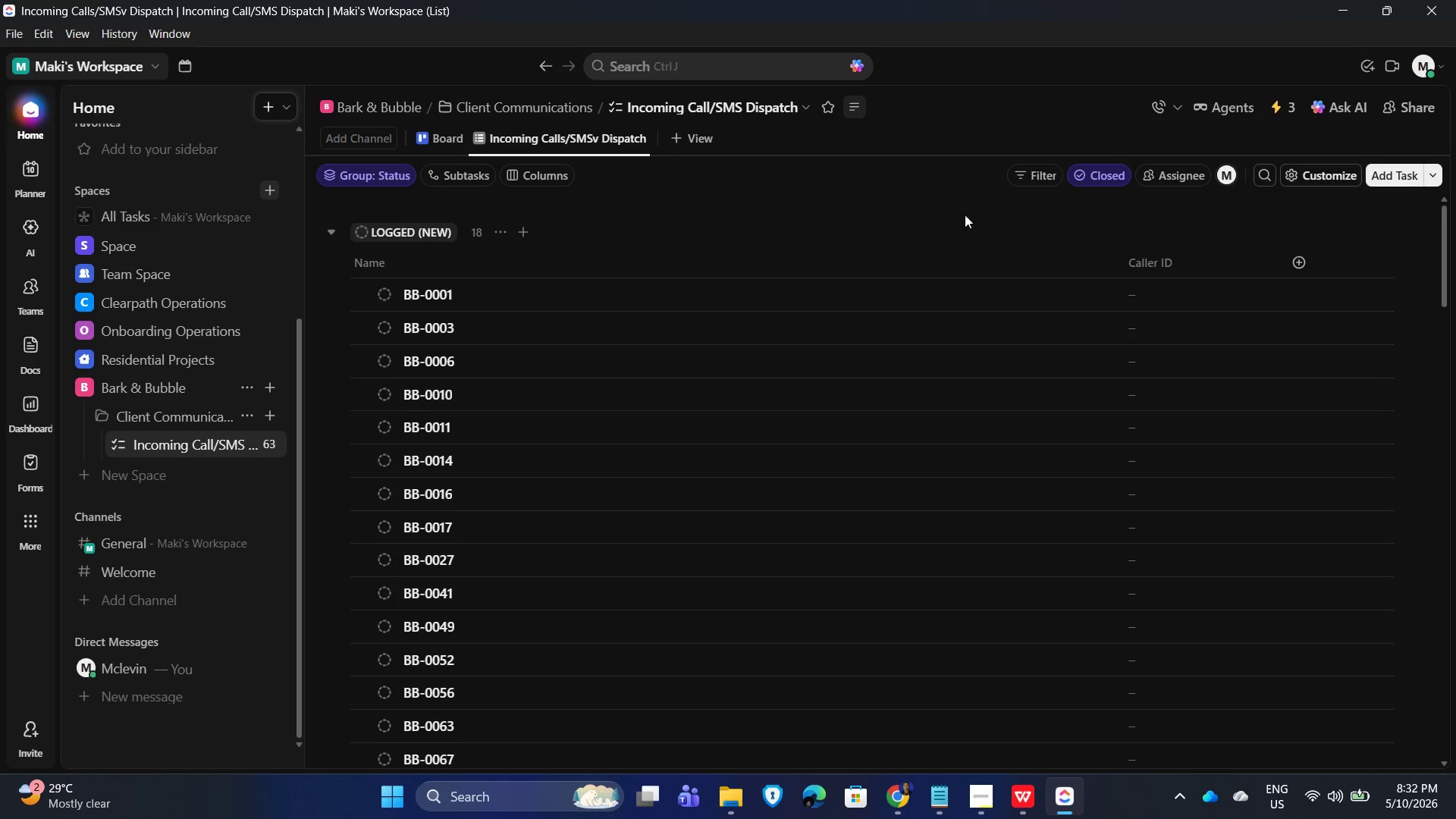 
left_click([1203, 302])
 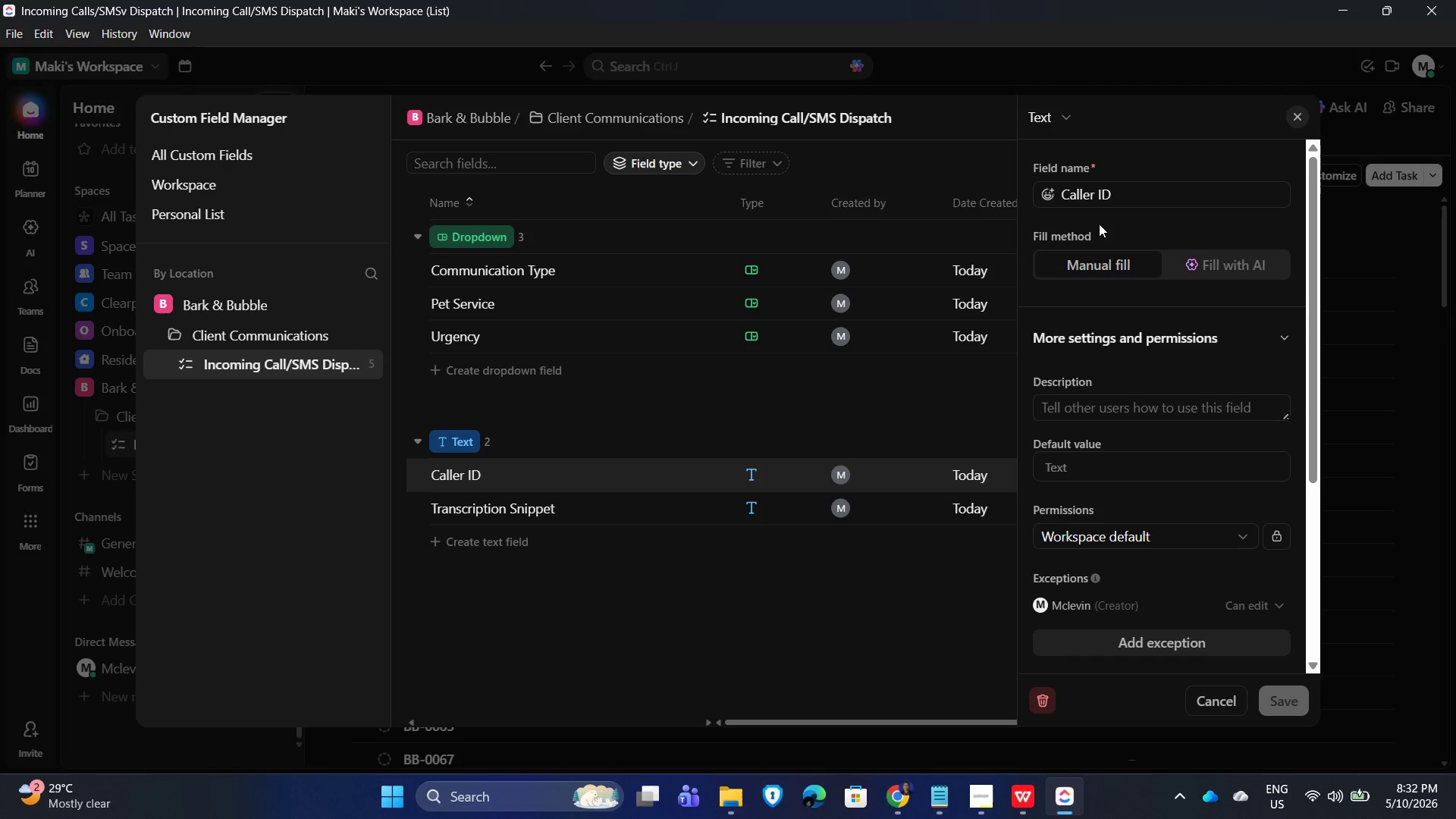 
scroll: coordinate [1090, 448], scroll_direction: down, amount: 5.0
 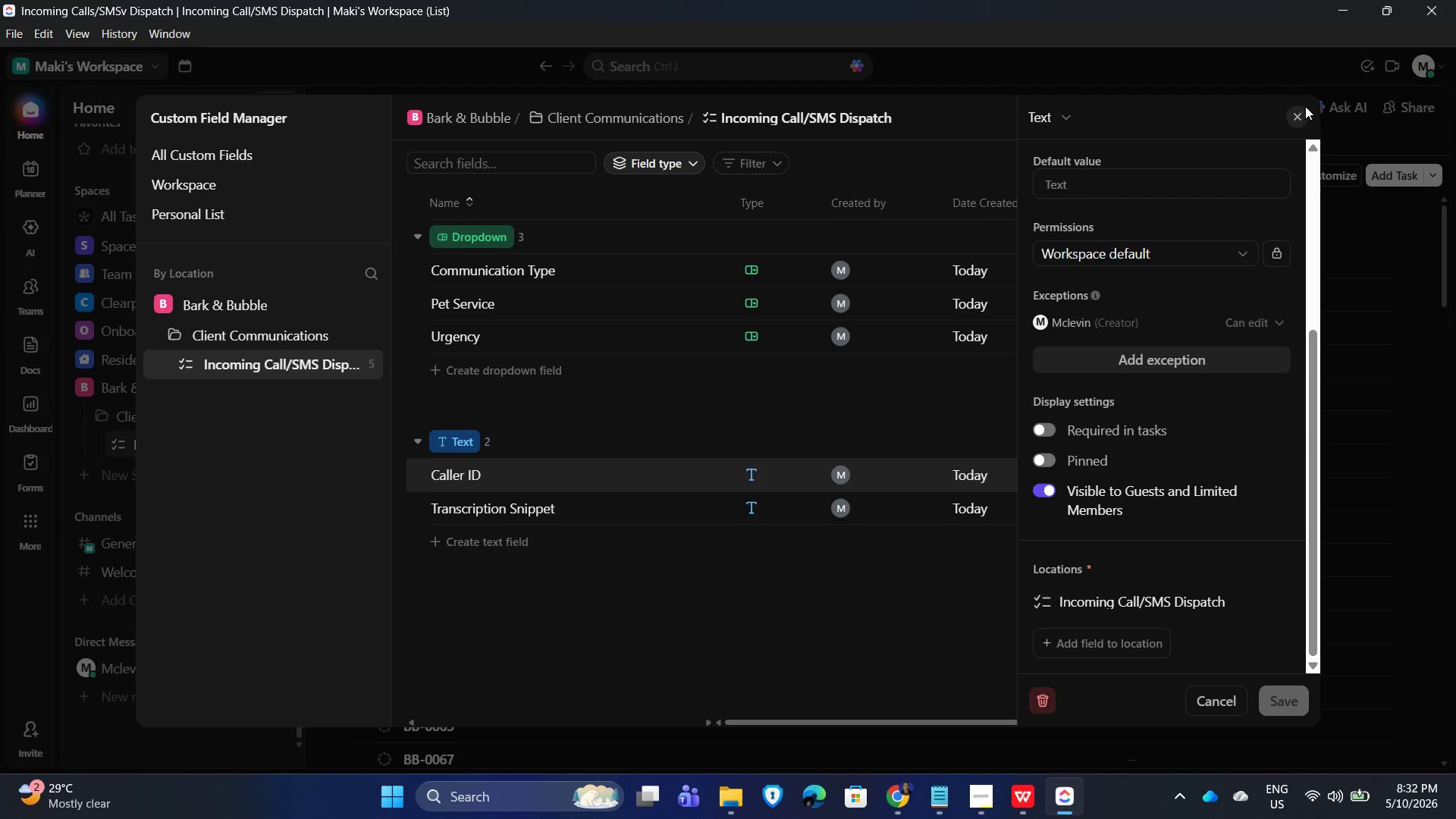 
double_click([1293, 111])
 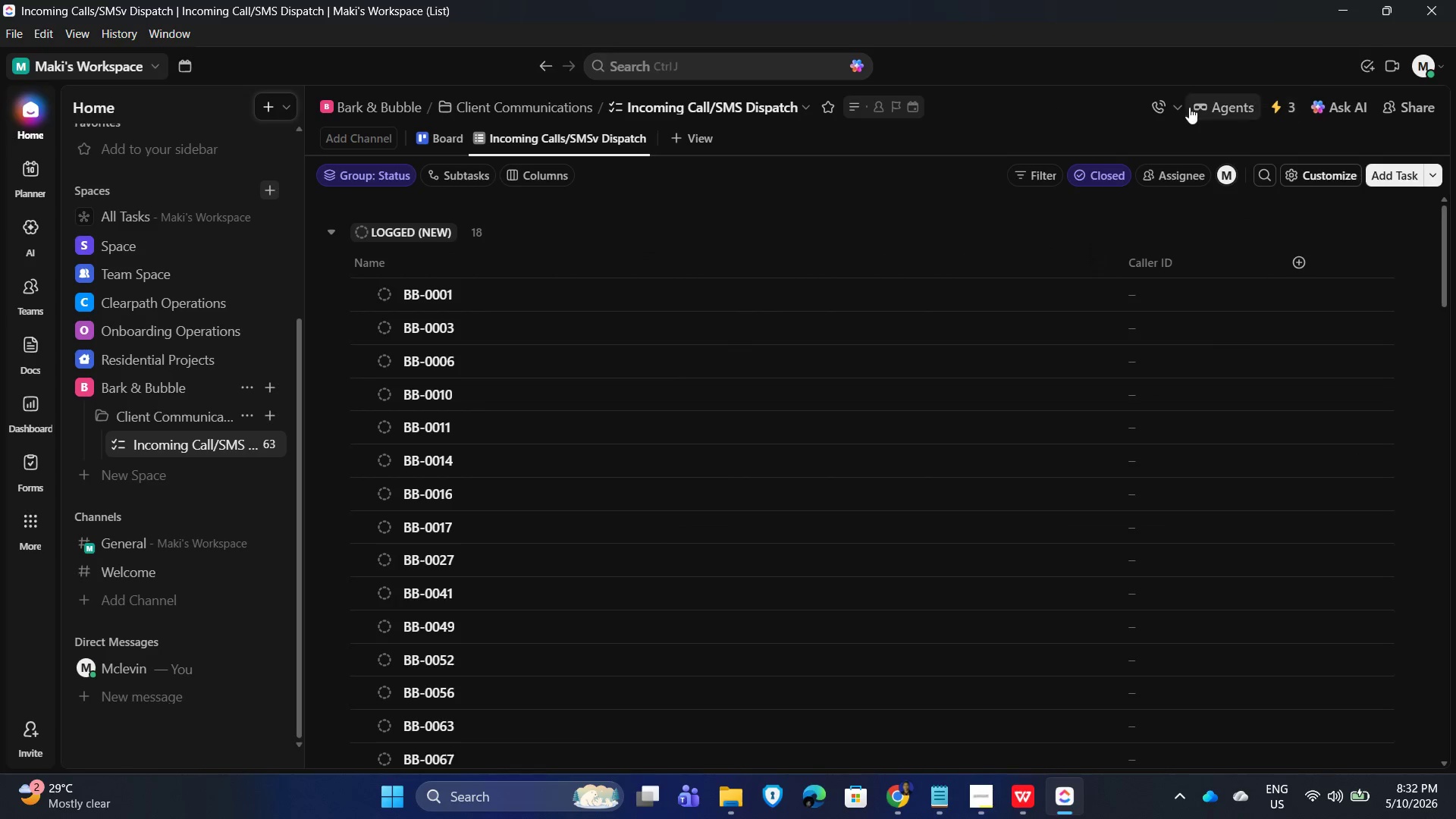 
left_click_drag(start_coordinate=[882, 202], to_coordinate=[890, 200])
 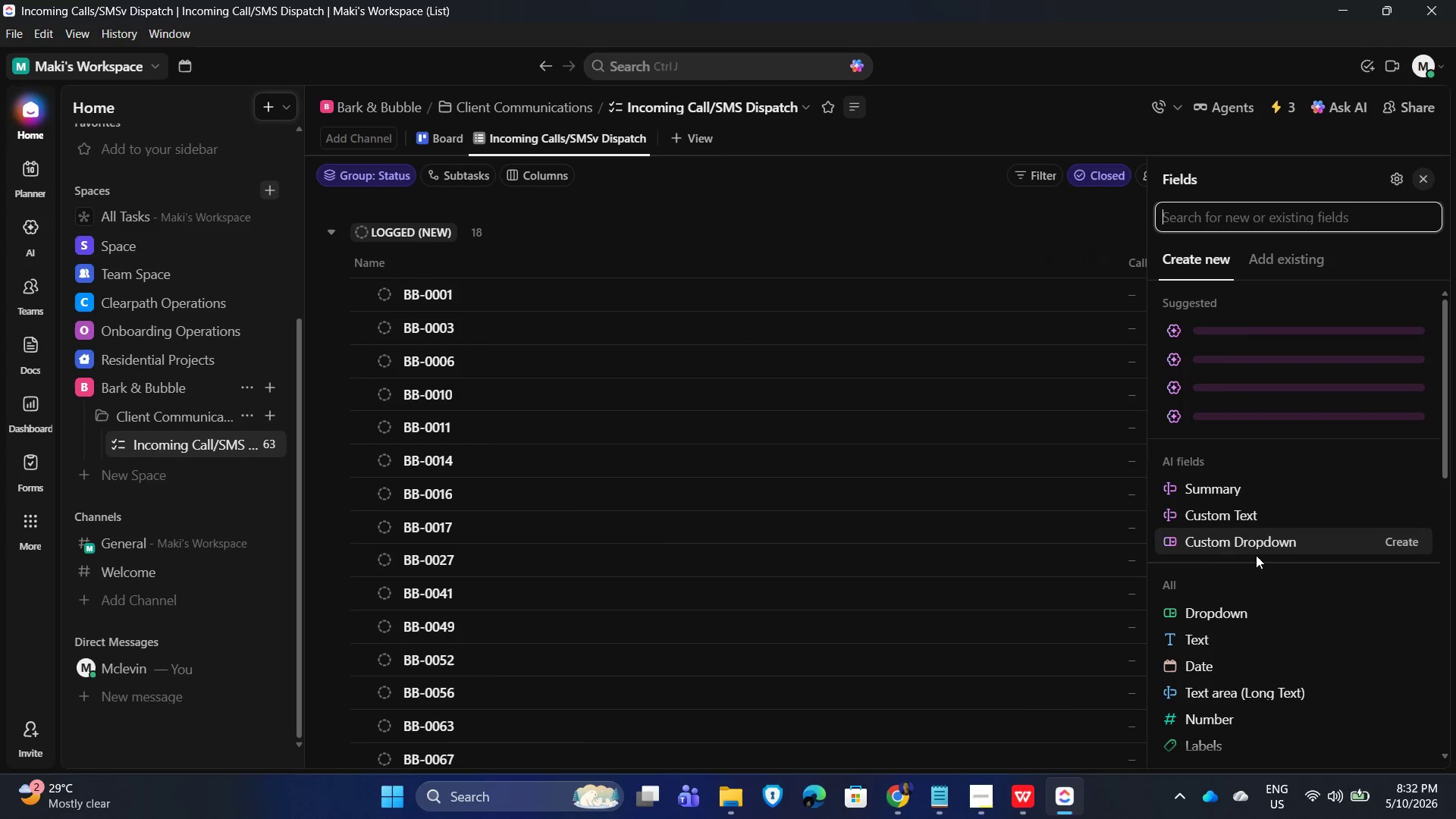 
scroll: coordinate [1283, 685], scroll_direction: down, amount: 3.0
 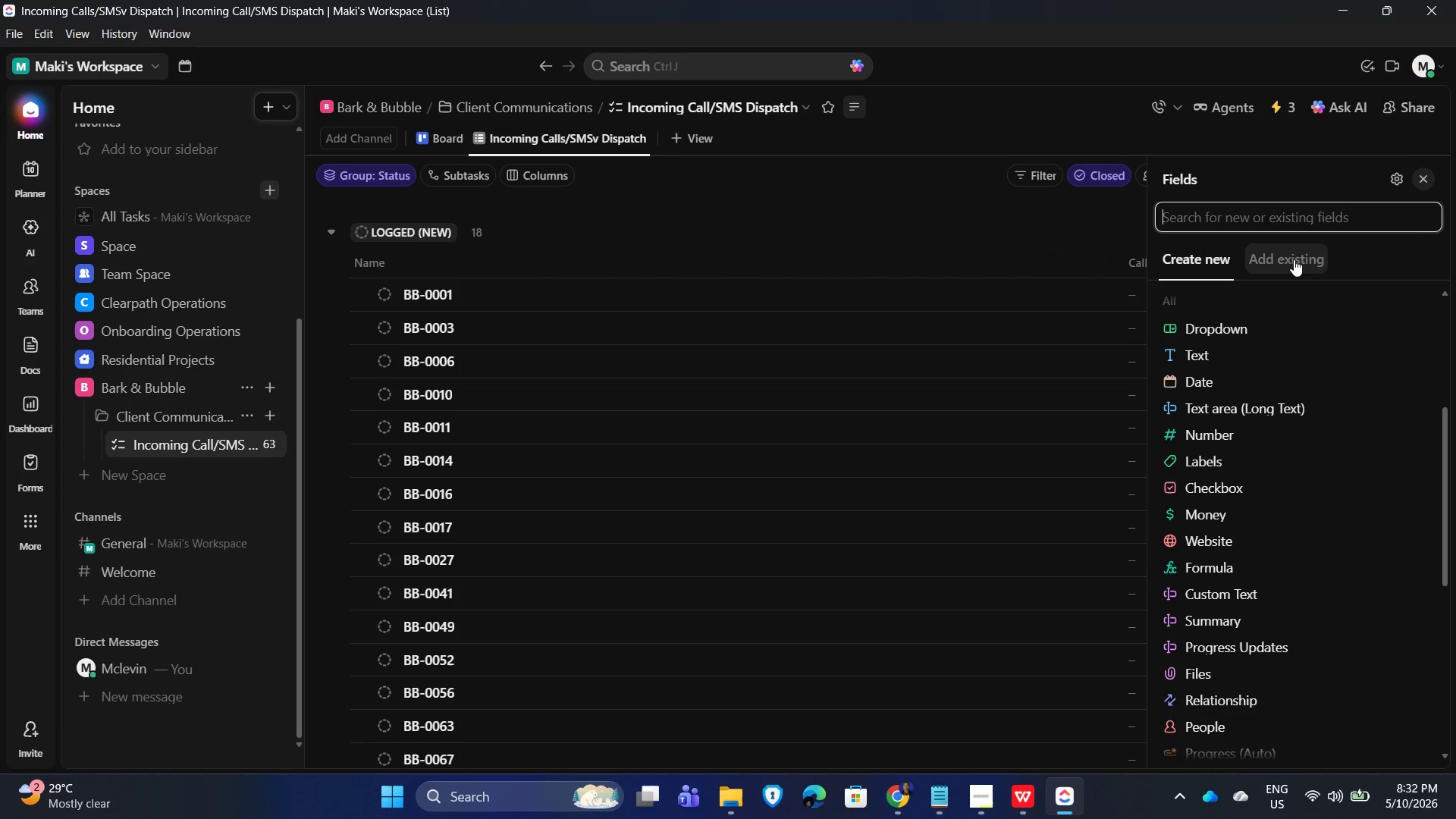 
left_click([1299, 253])
 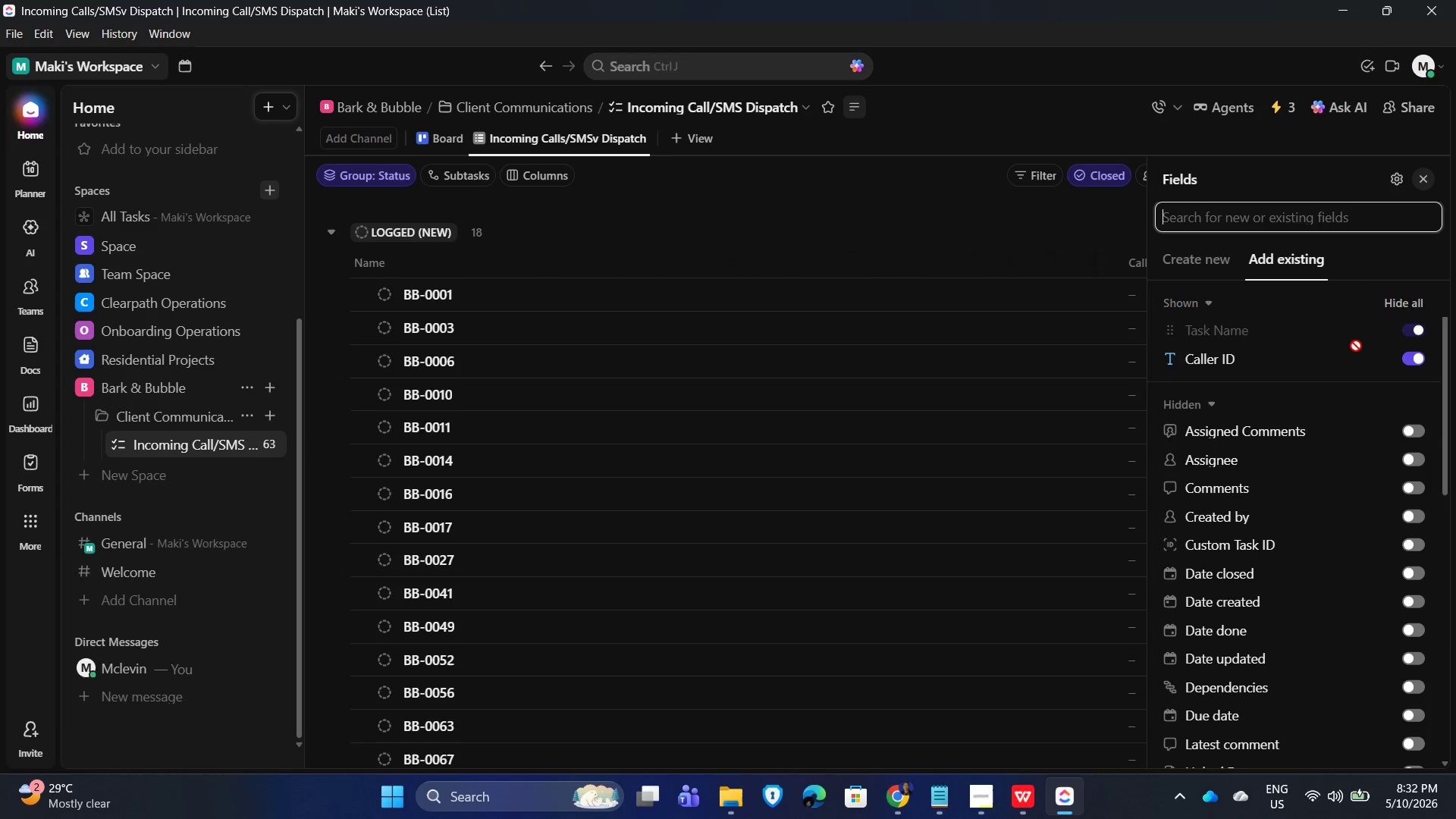 
scroll: coordinate [1376, 532], scroll_direction: down, amount: 14.0
 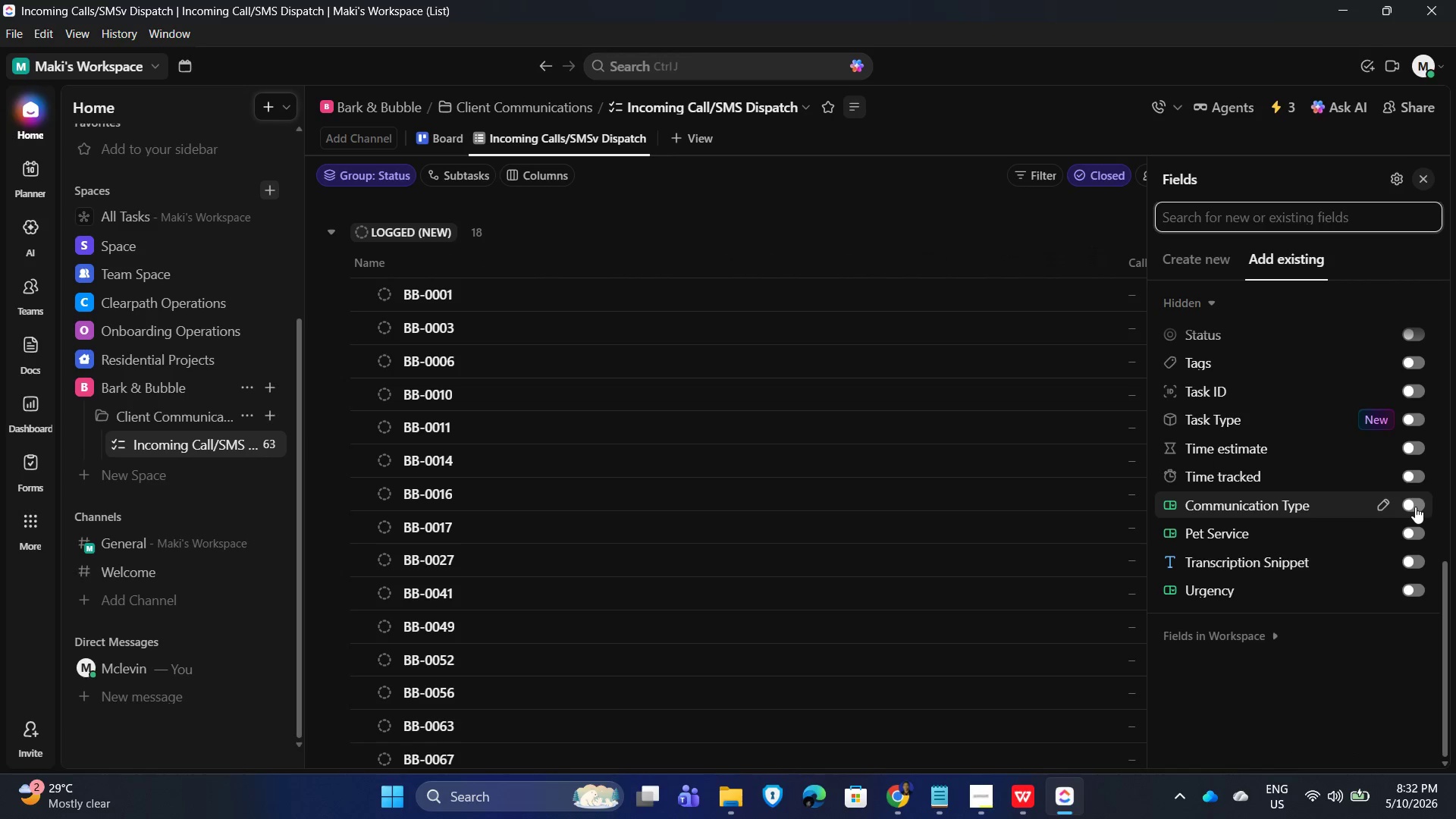 
left_click([1415, 507])
 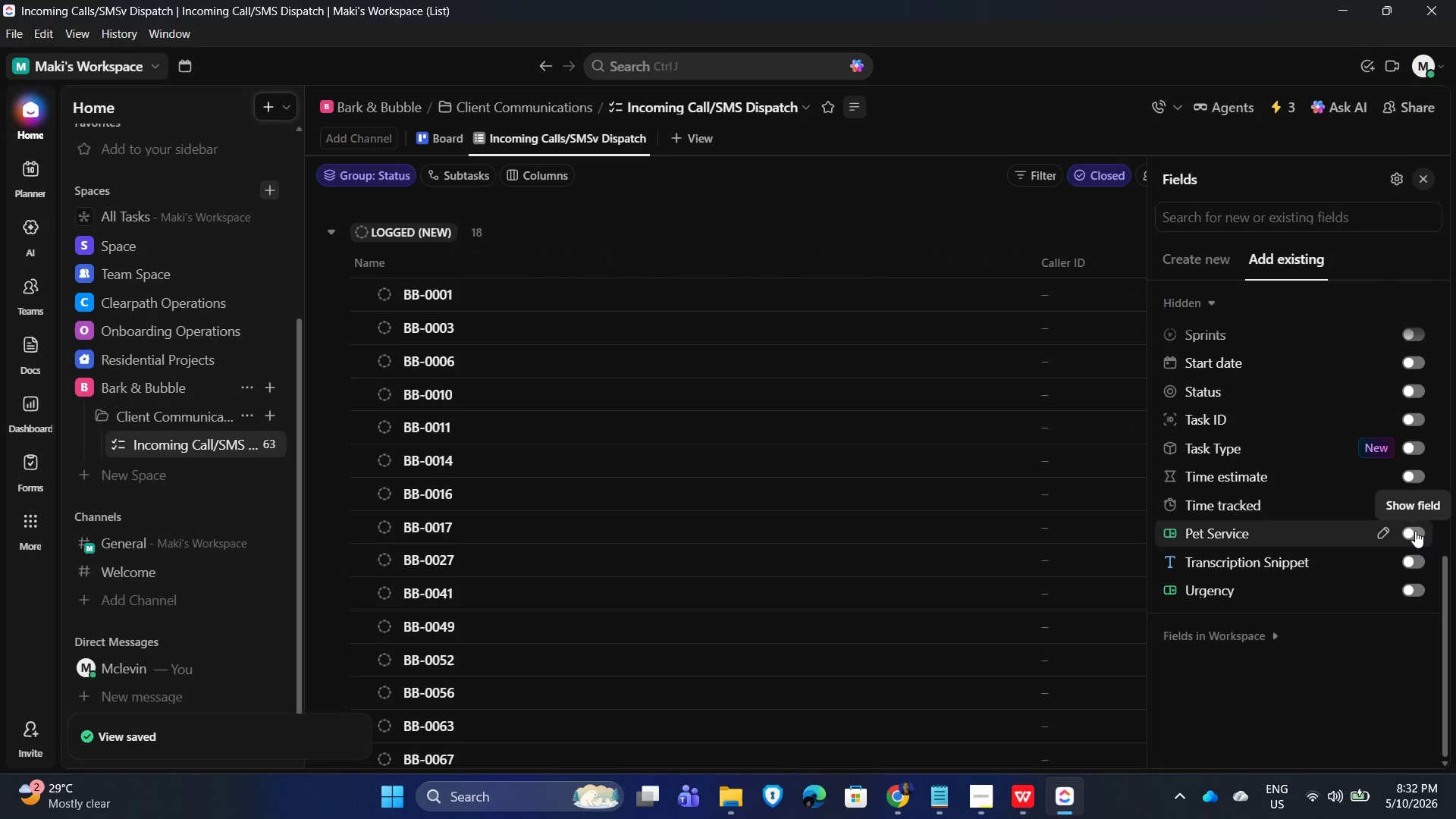 
left_click([1415, 531])
 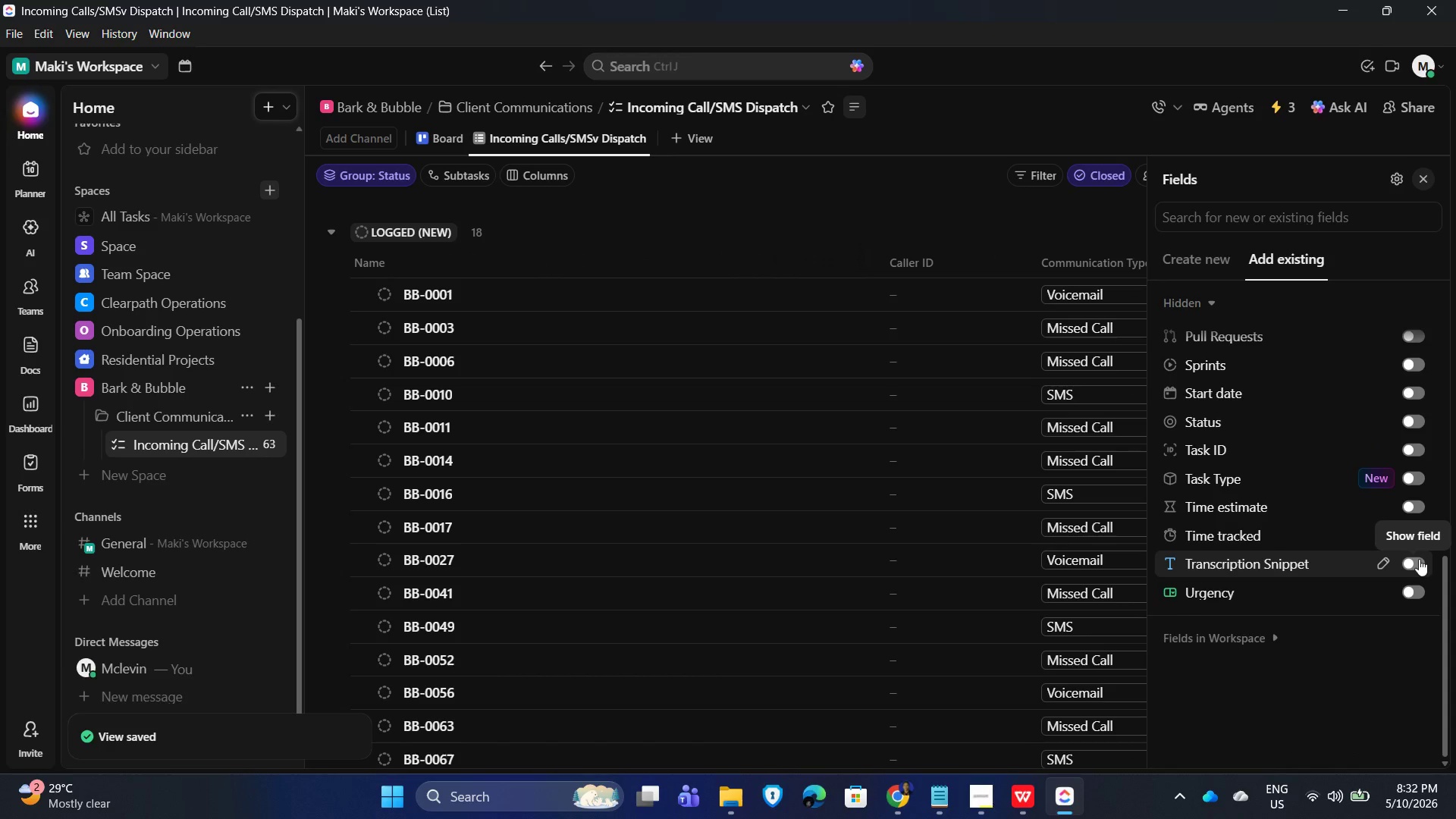 
left_click([1419, 559])
 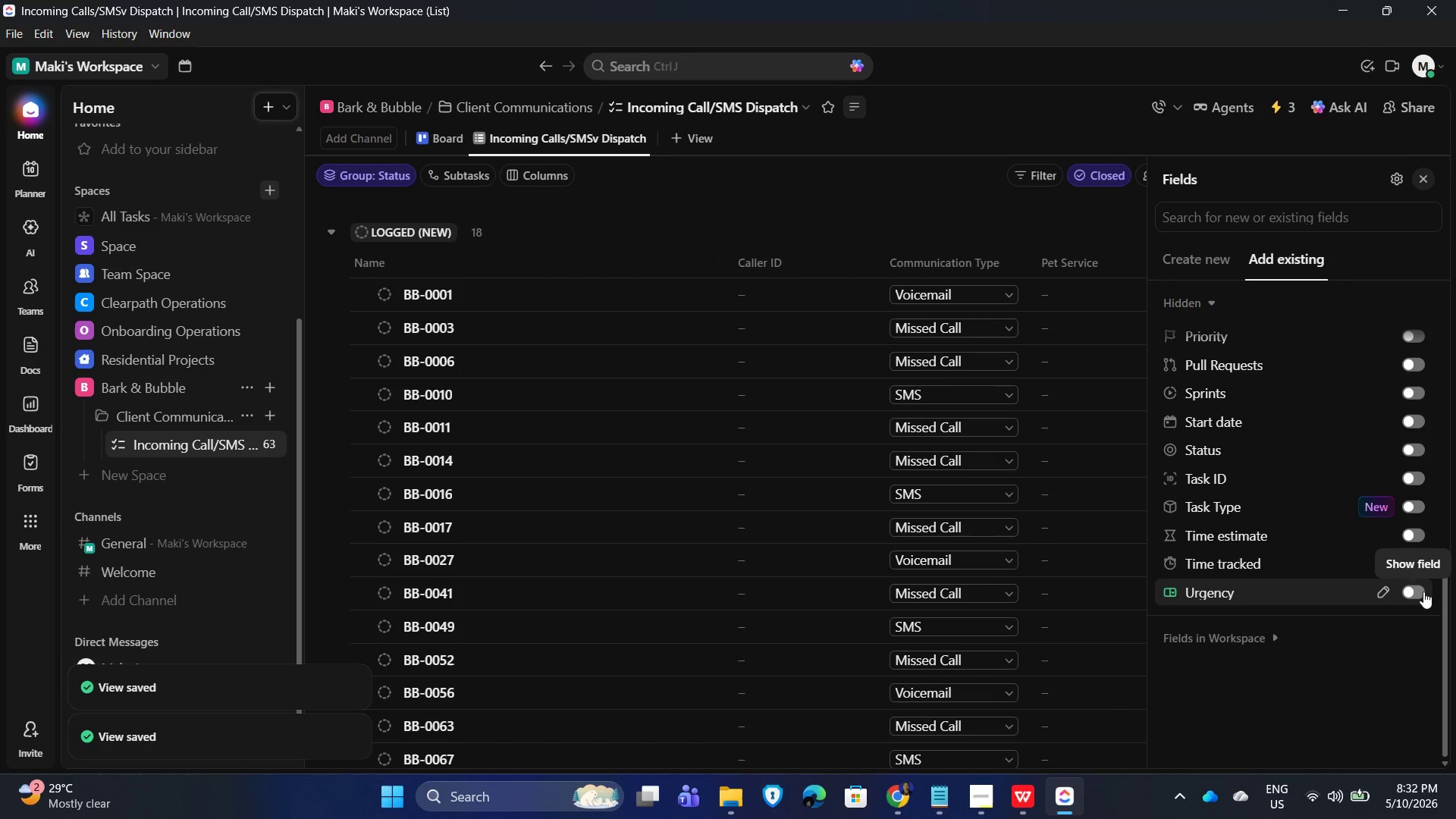 
left_click([1423, 592])
 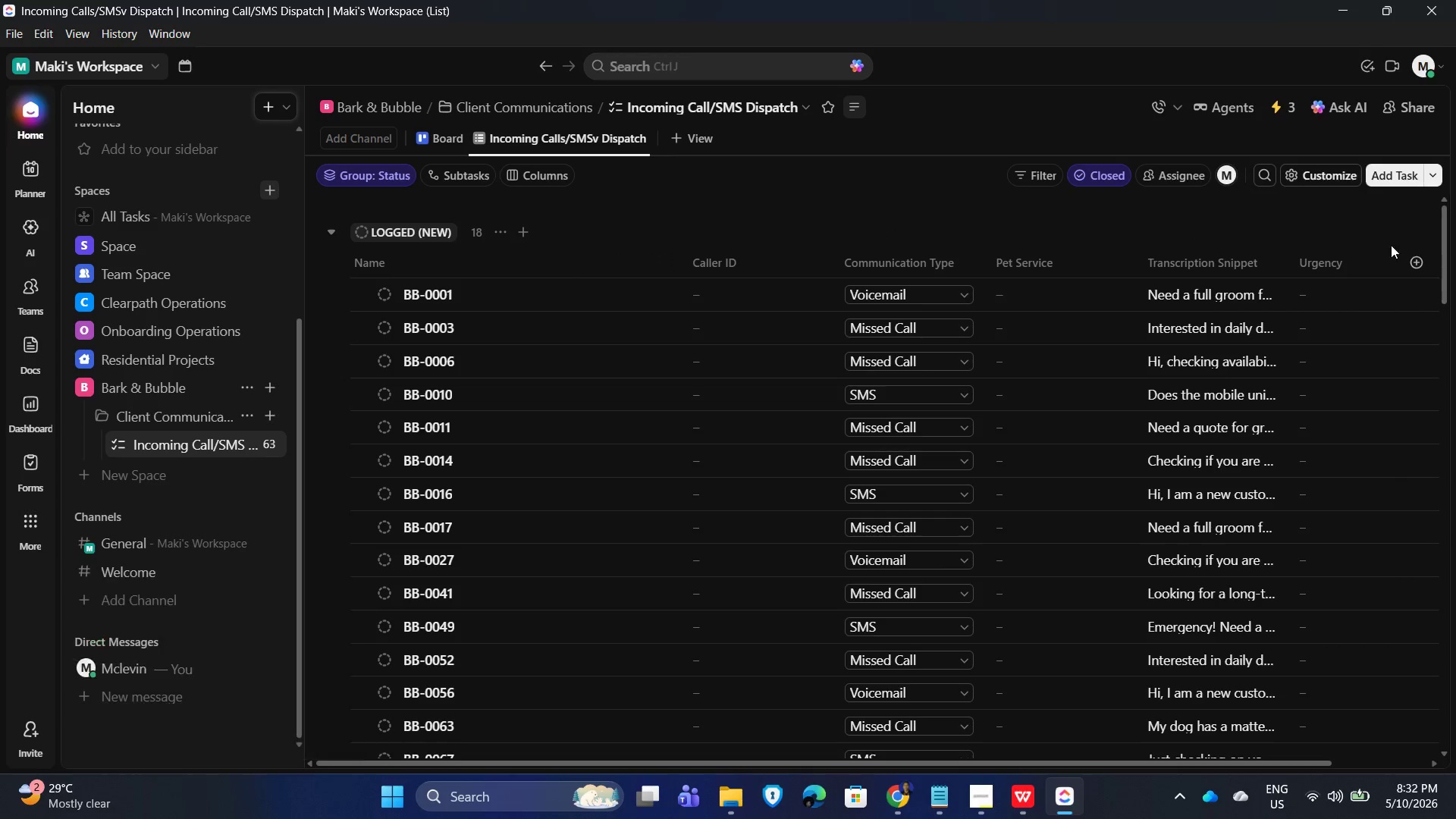 
left_click([1329, 259])
 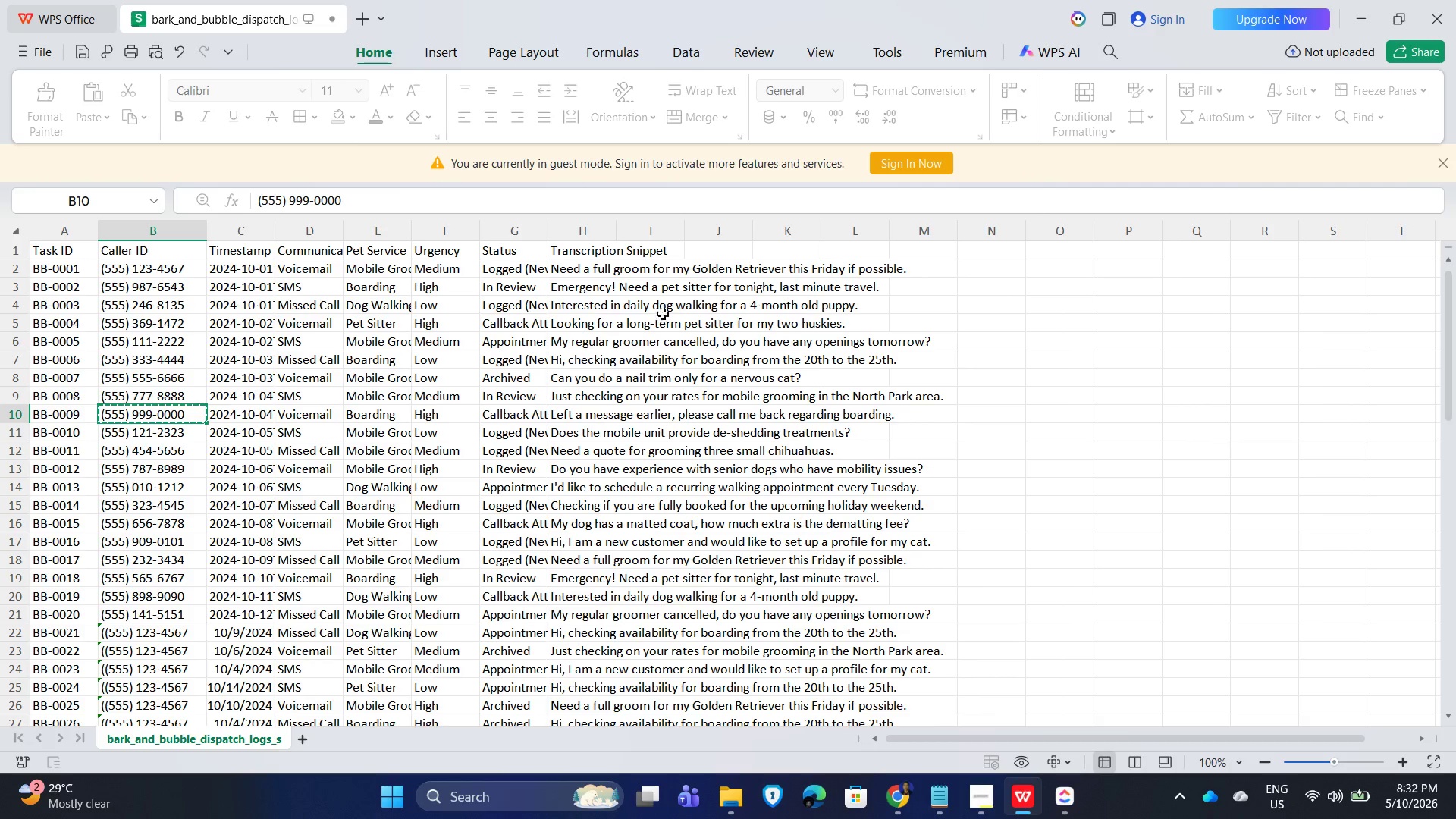 
wait(5.94)
 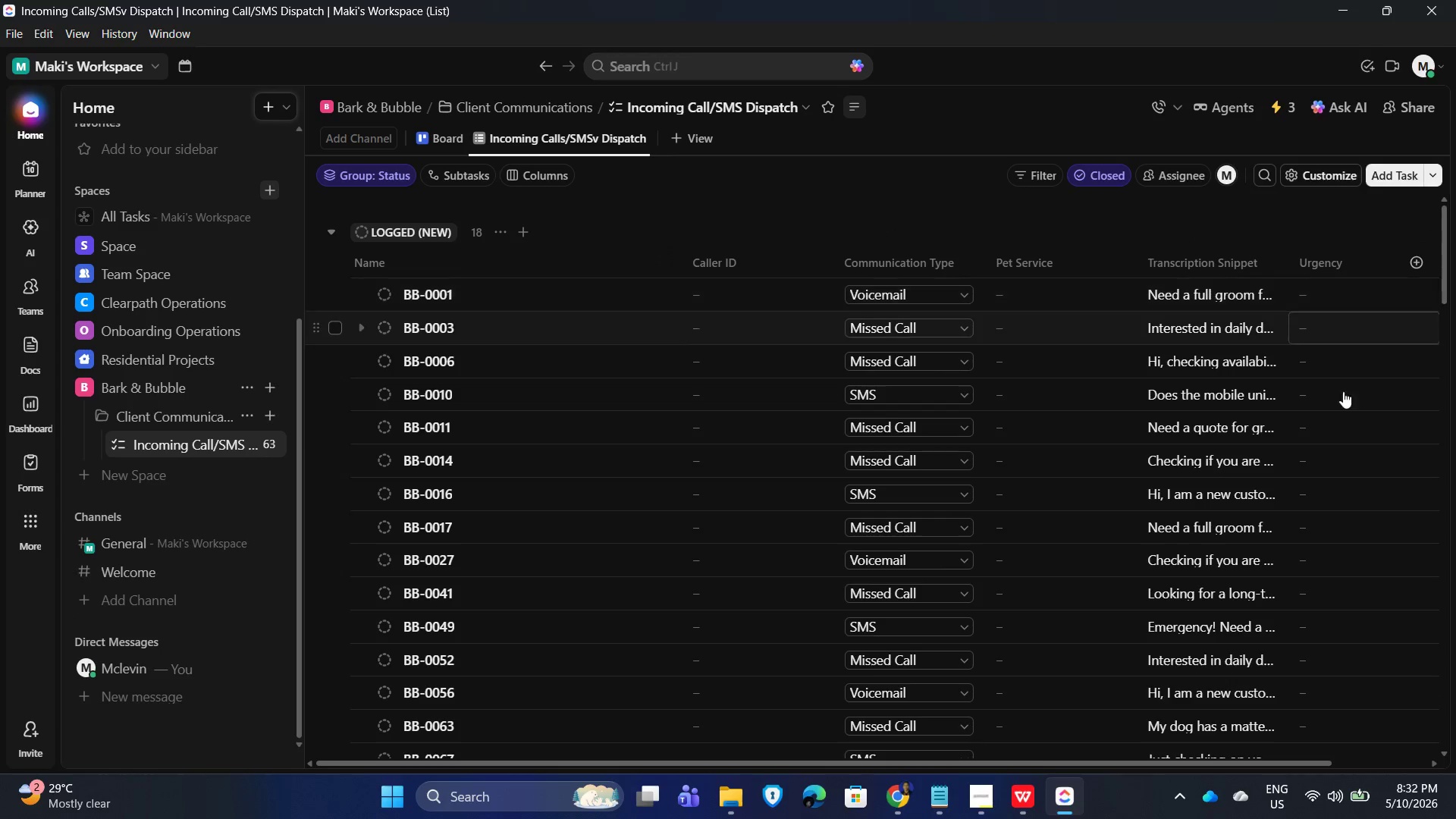 
left_click([1447, 5])
 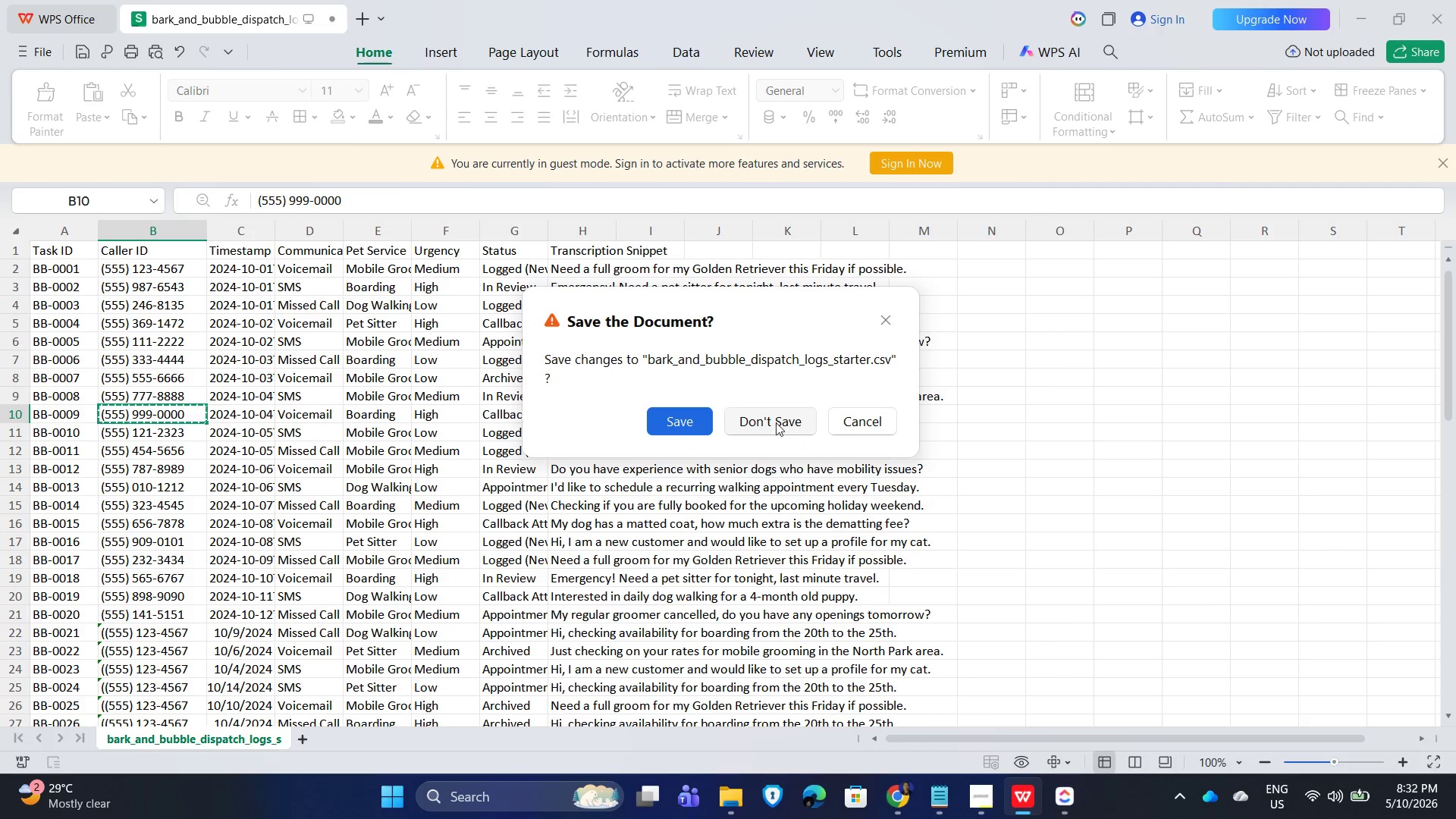 
left_click([775, 413])
 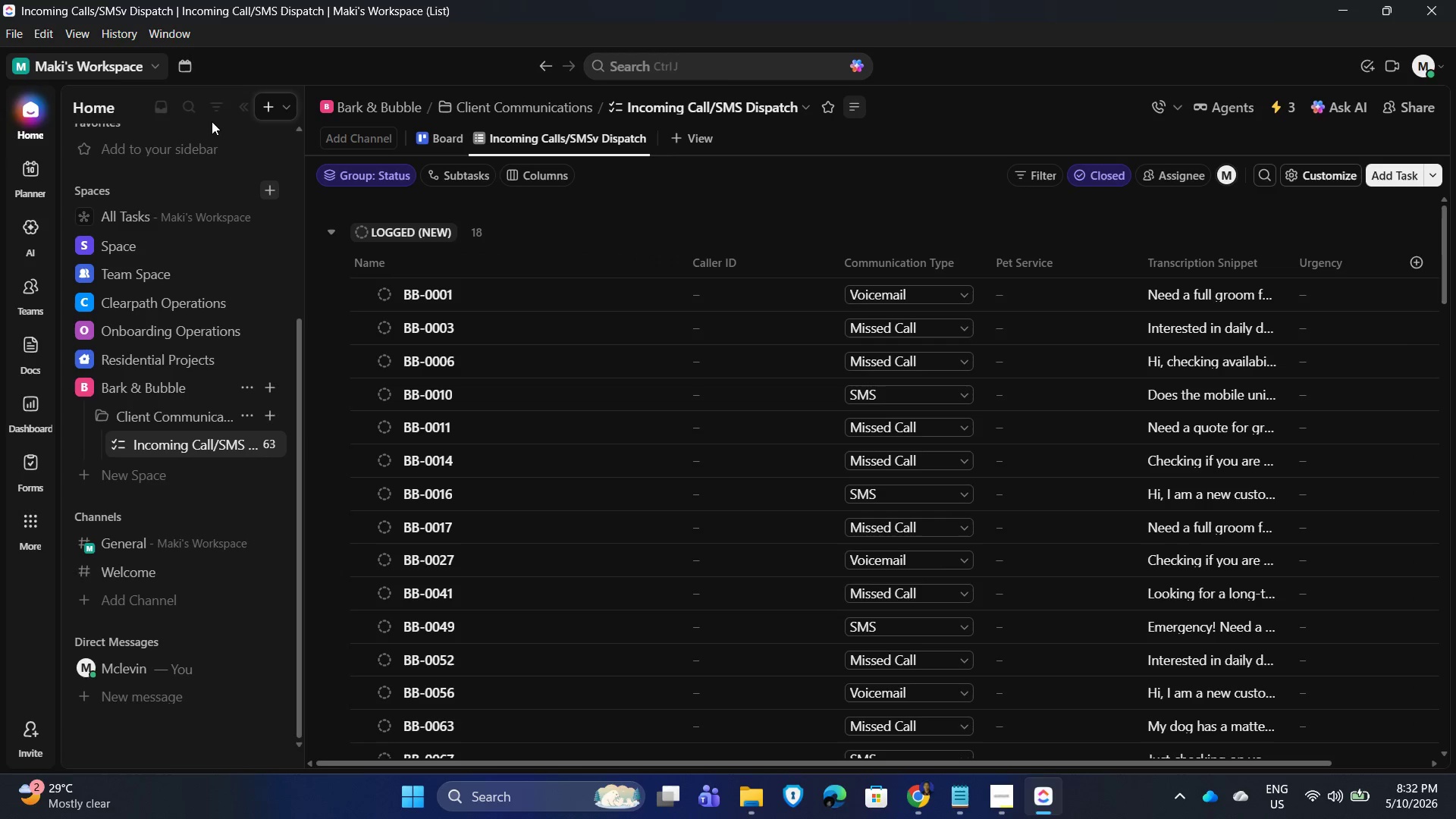 
wait(6.34)
 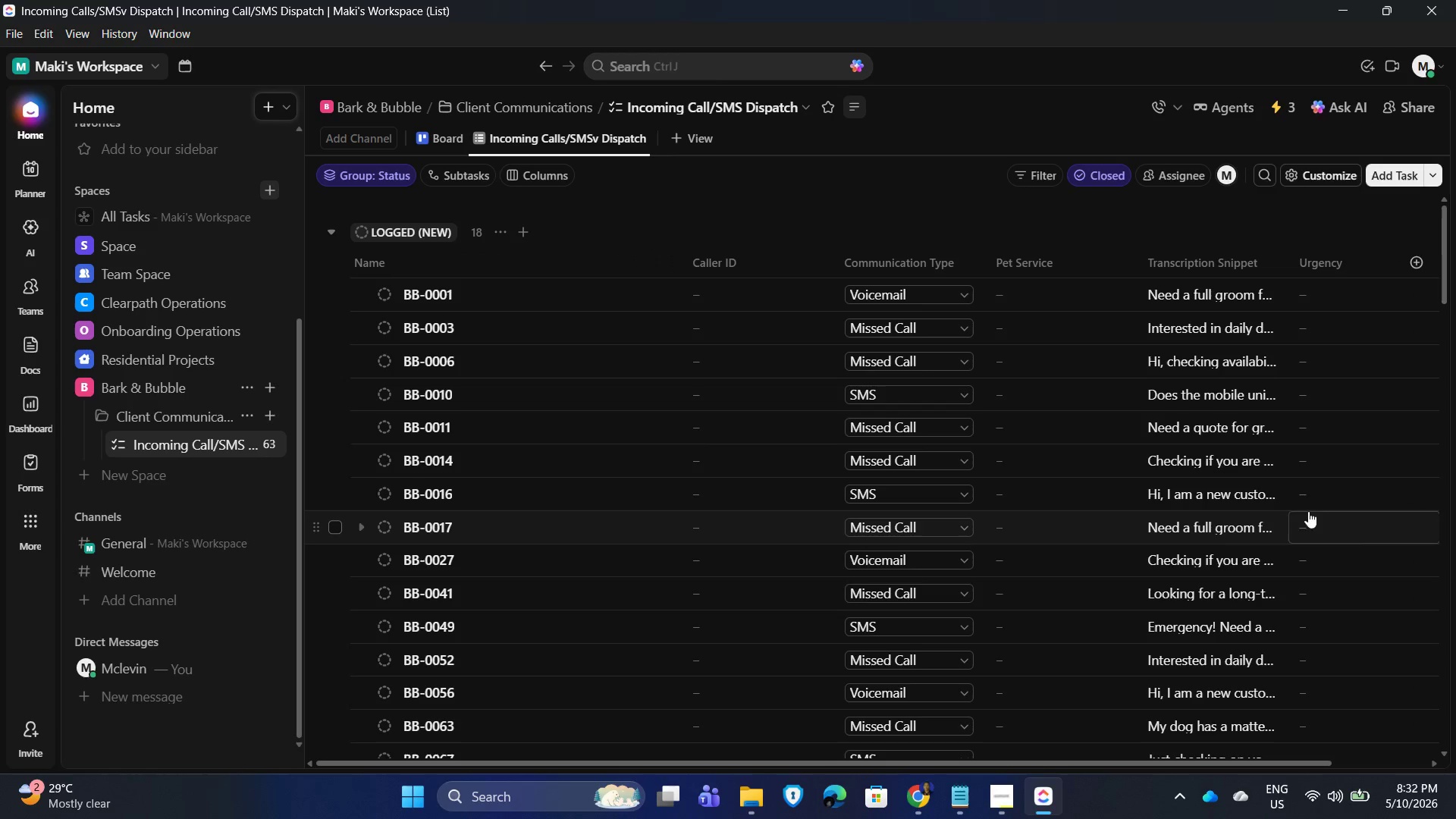 
left_click([80, 30])
 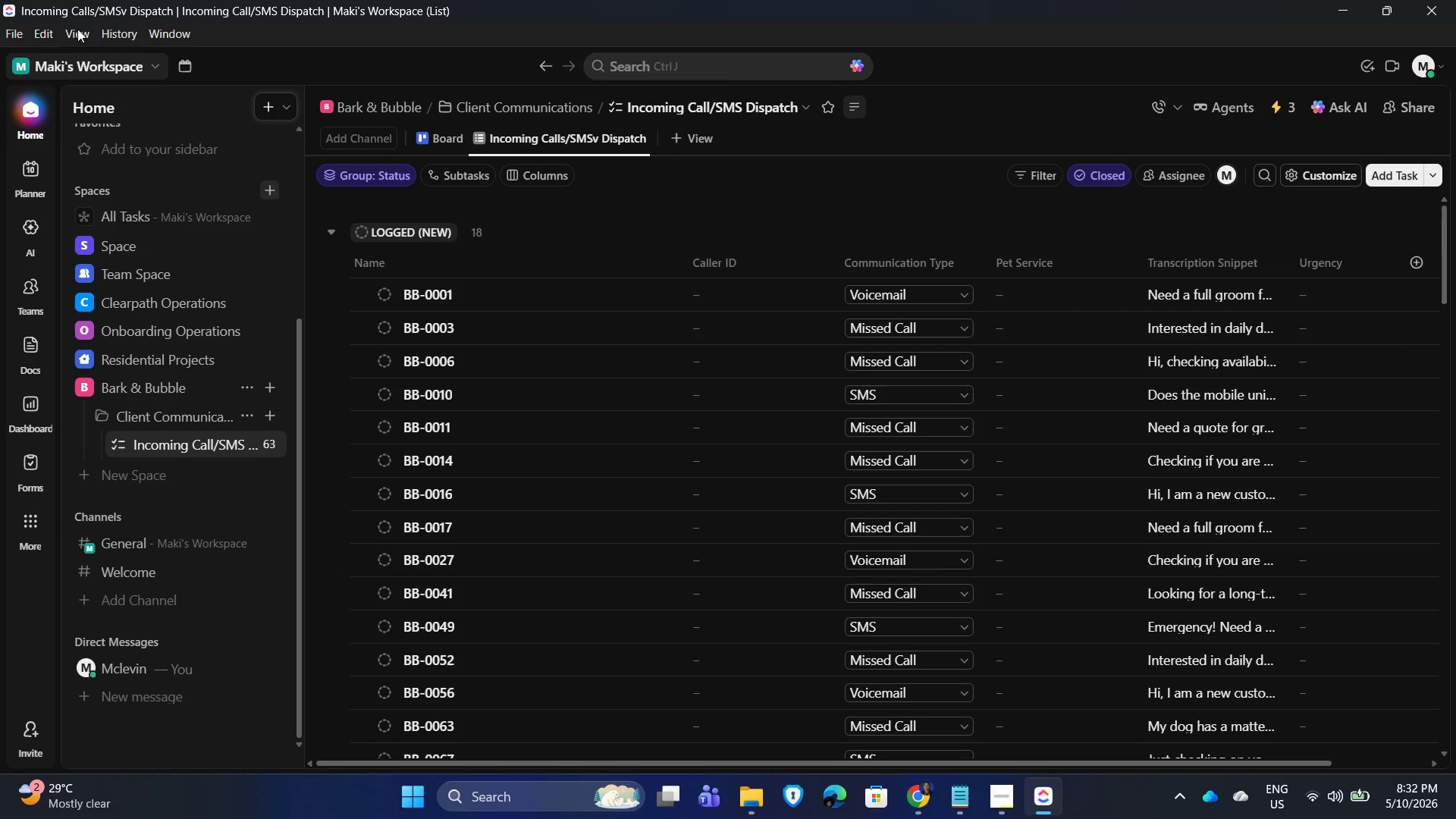 
left_click([77, 27])
 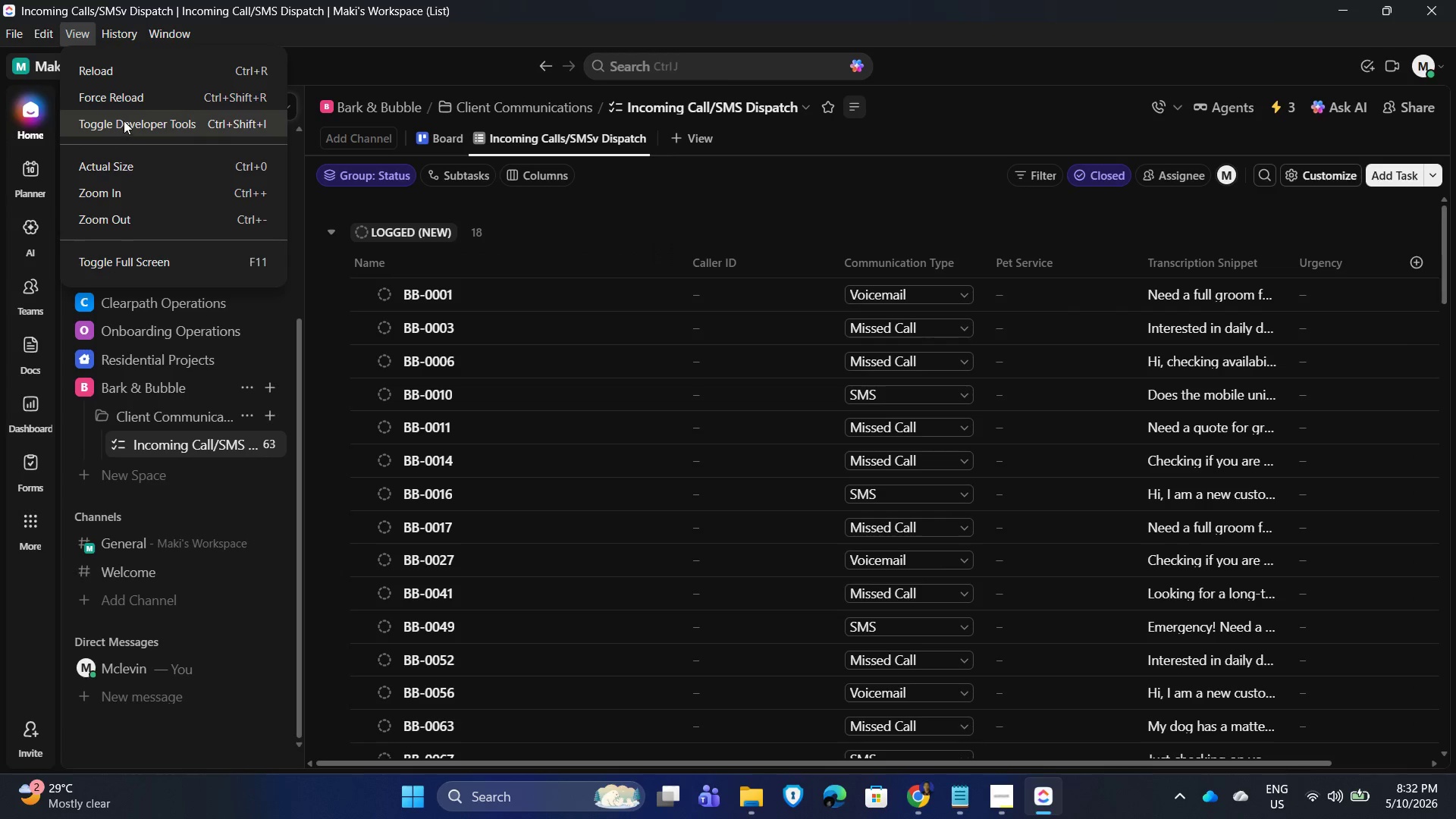 
left_click_drag(start_coordinate=[122, 104], to_coordinate=[126, 103])
 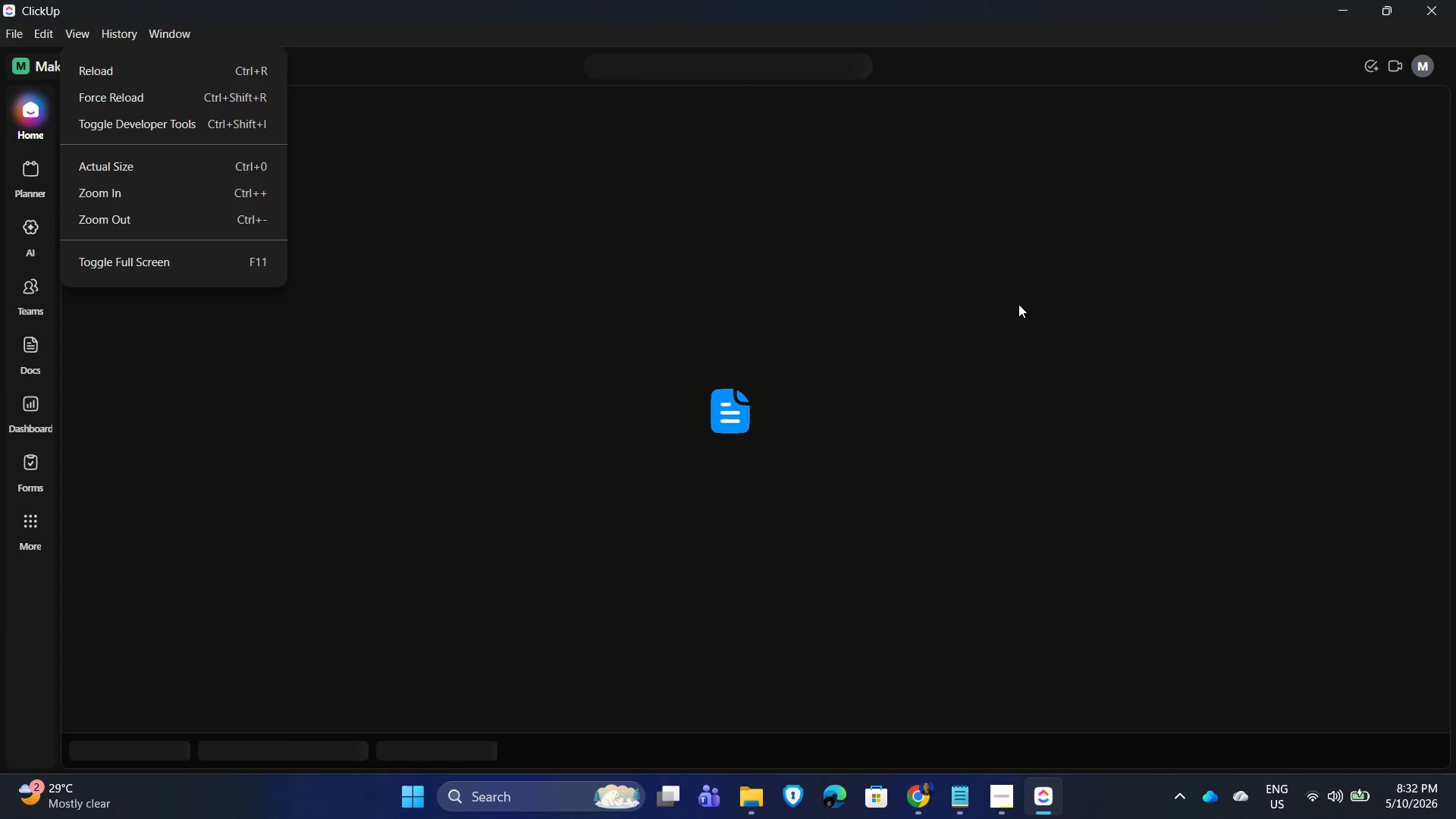 
wait(7.75)
 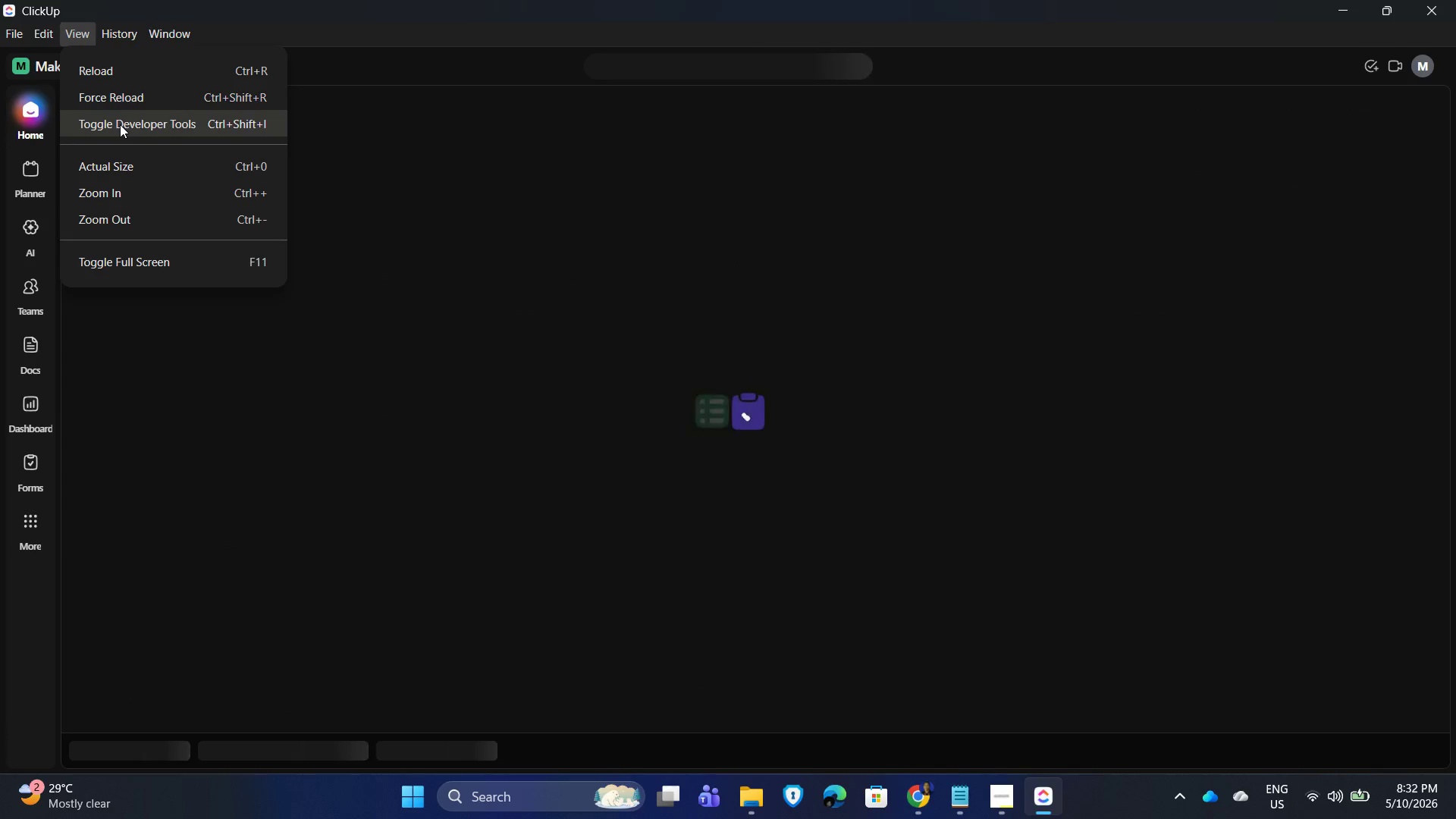 
left_click([1306, 793])
 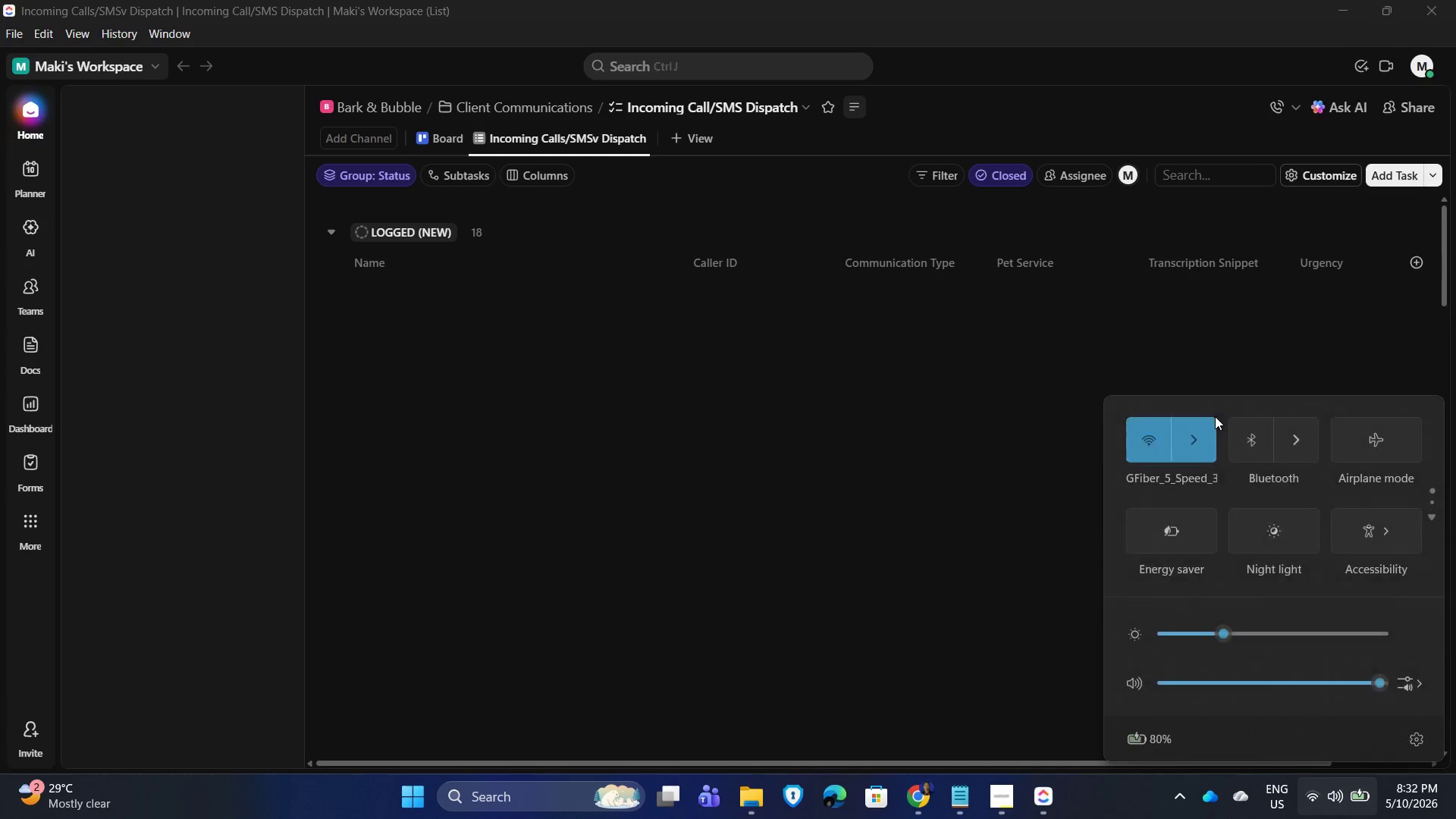 
left_click([1213, 422])
 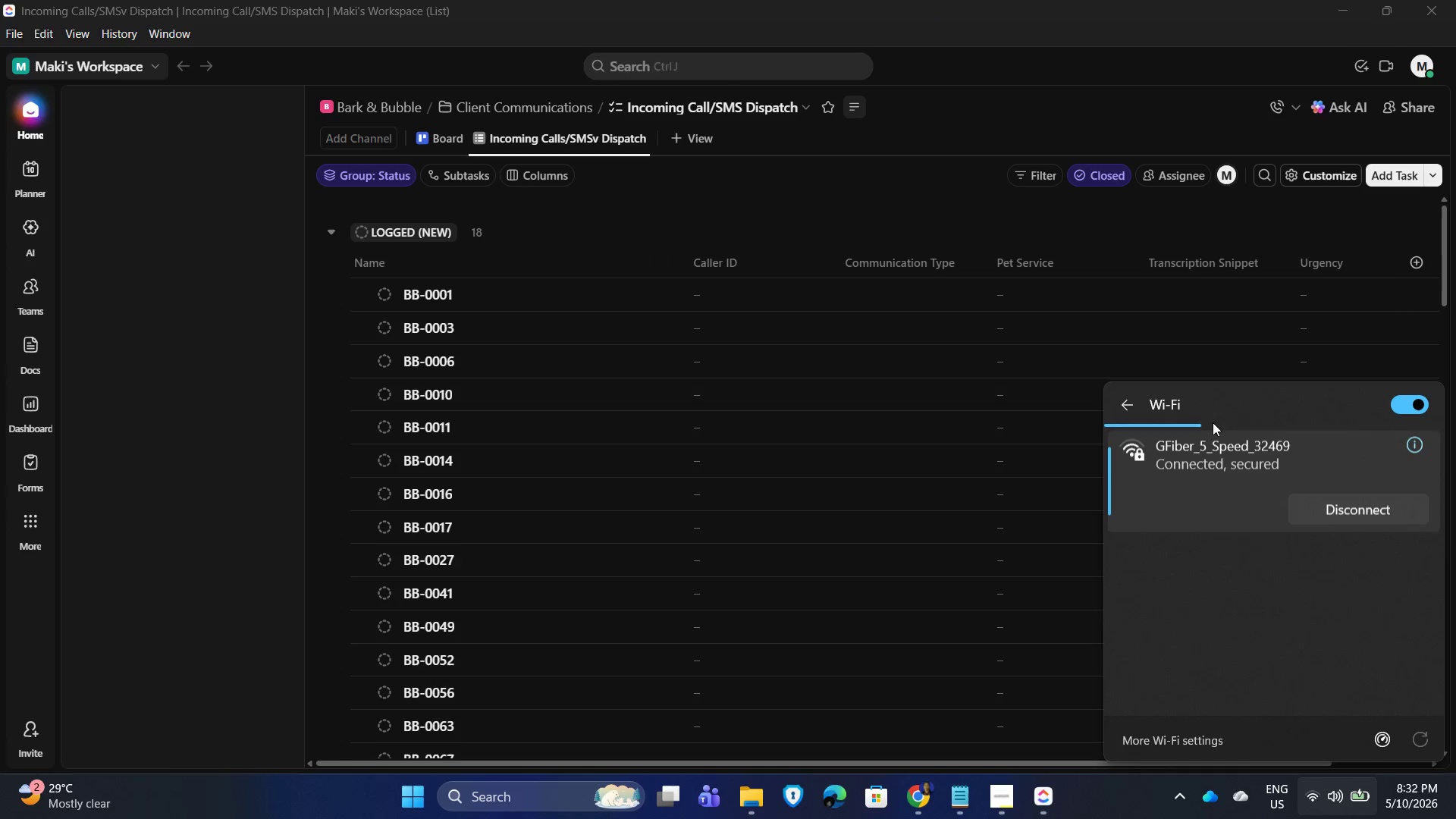 
left_click([755, 470])
 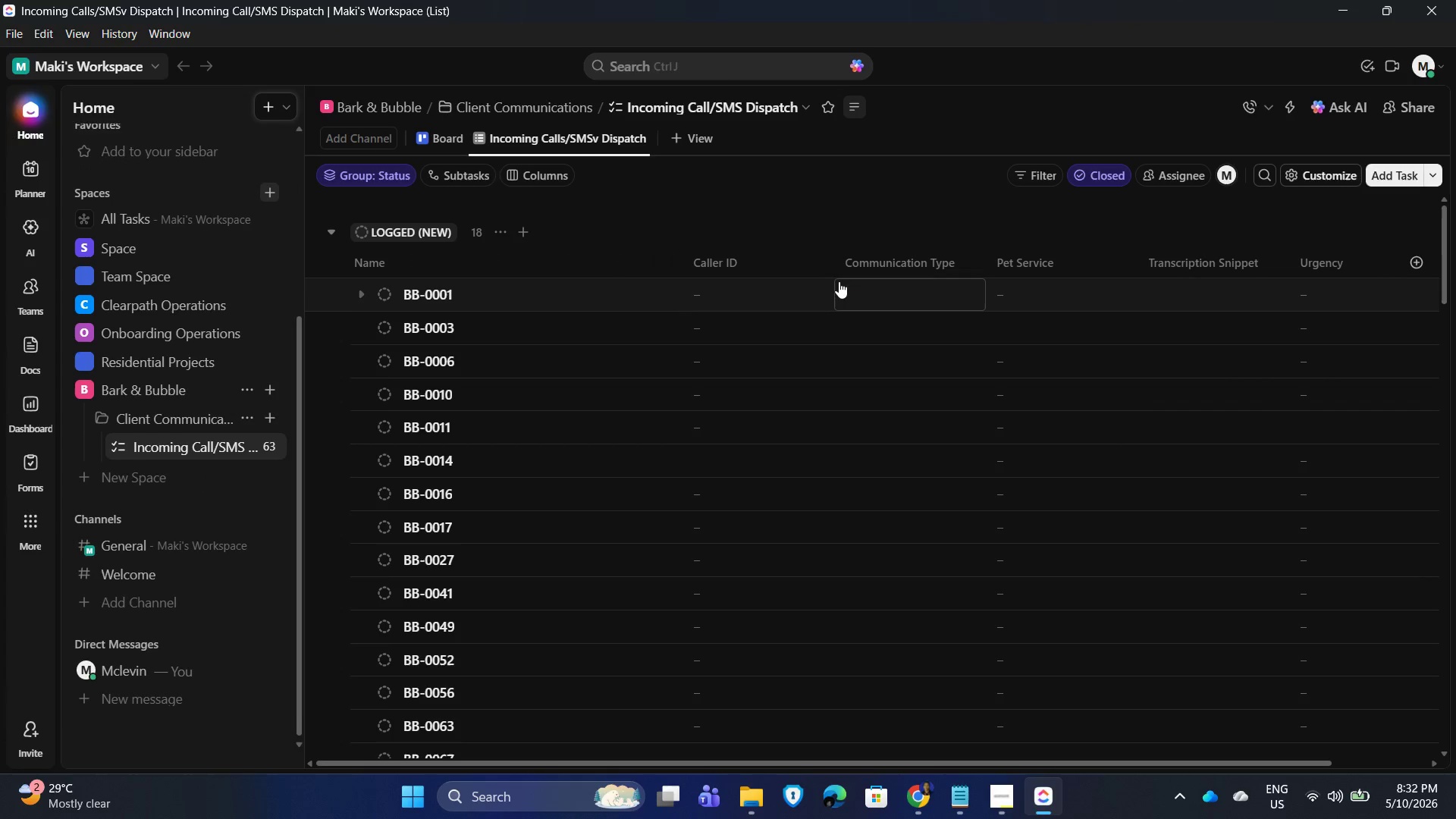 
double_click([927, 296])
 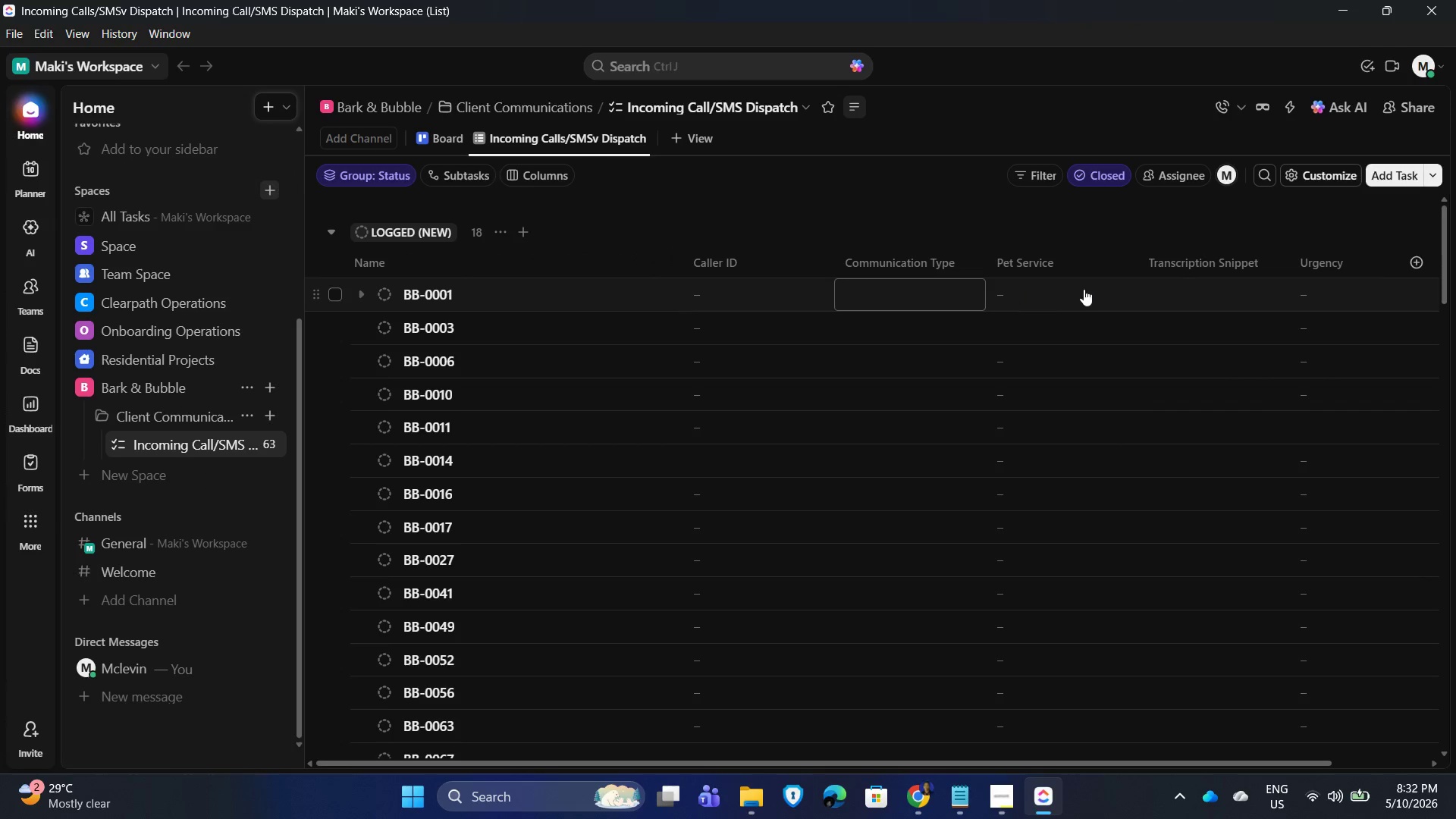 
triple_click([1088, 289])
 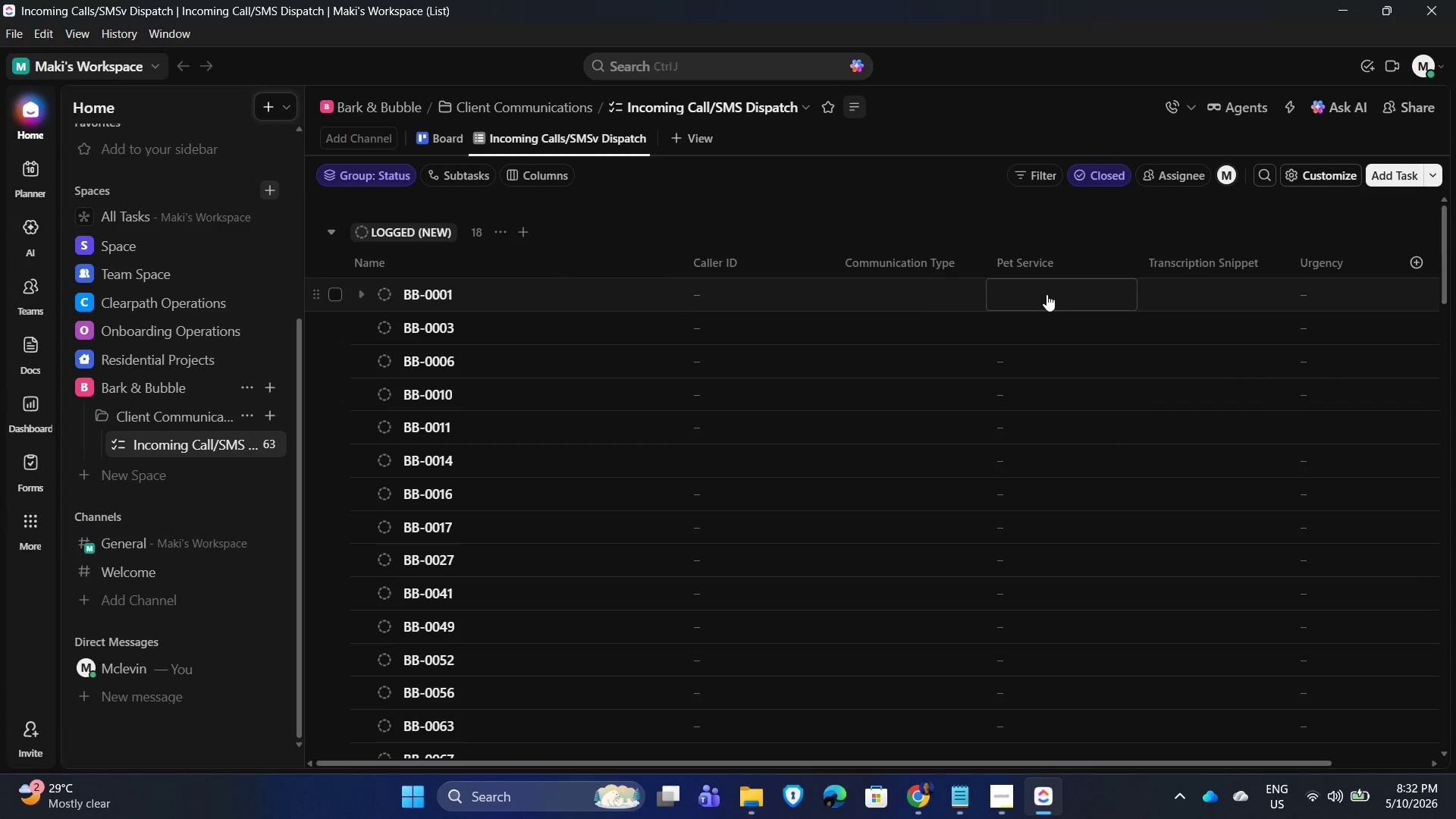 
triple_click([1046, 294])
 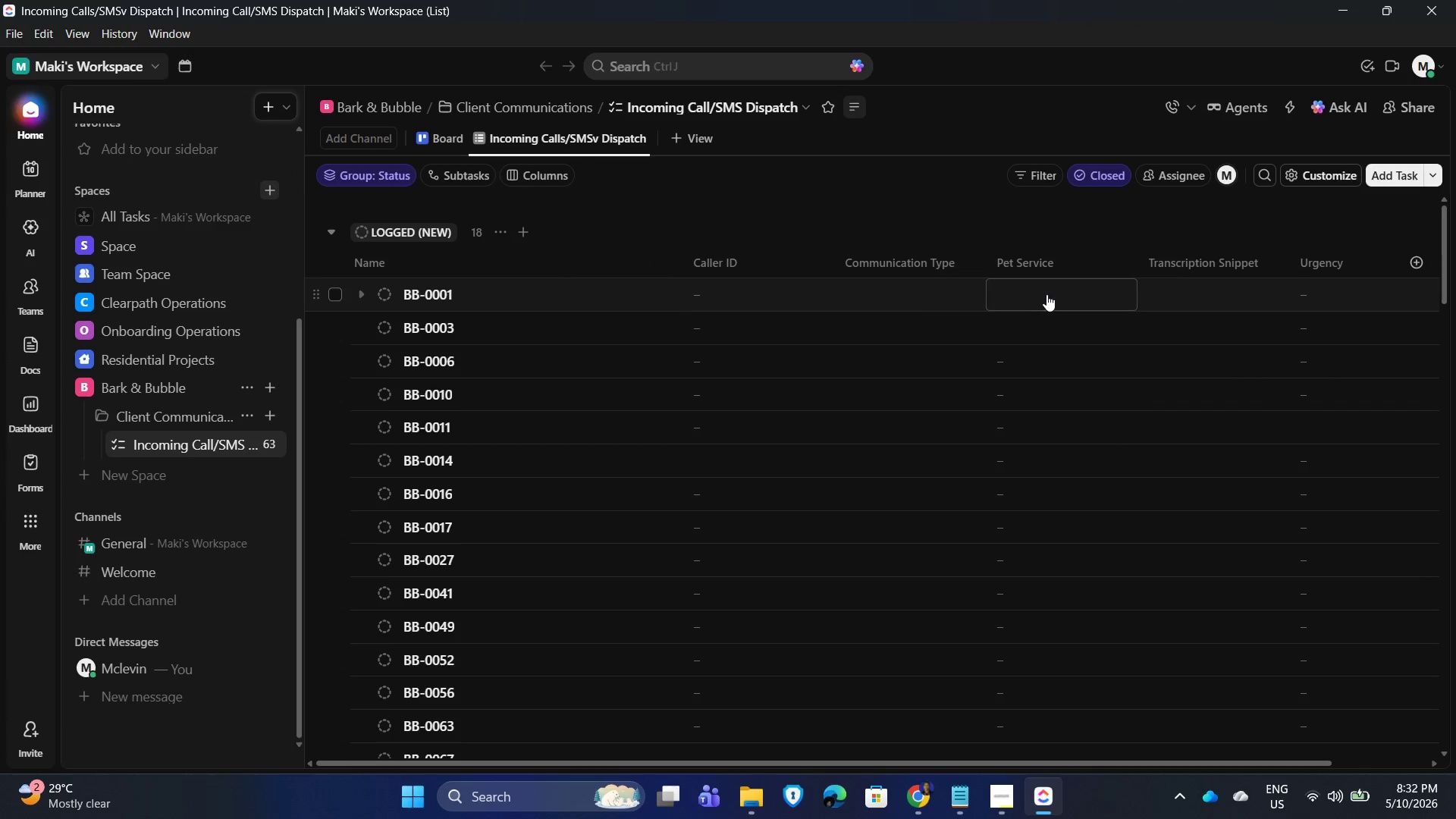 
triple_click([1046, 294])
 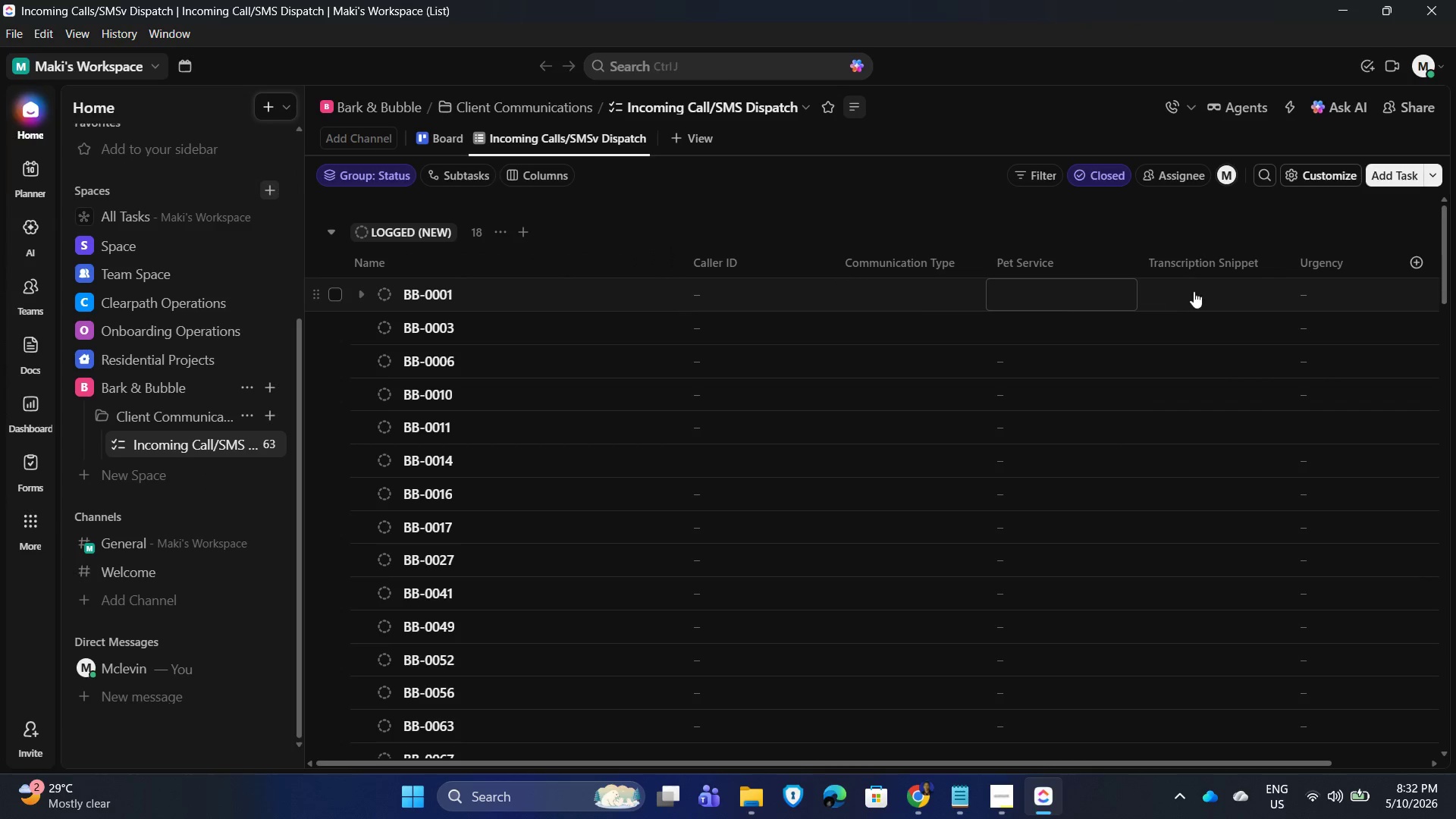 
triple_click([1200, 290])
 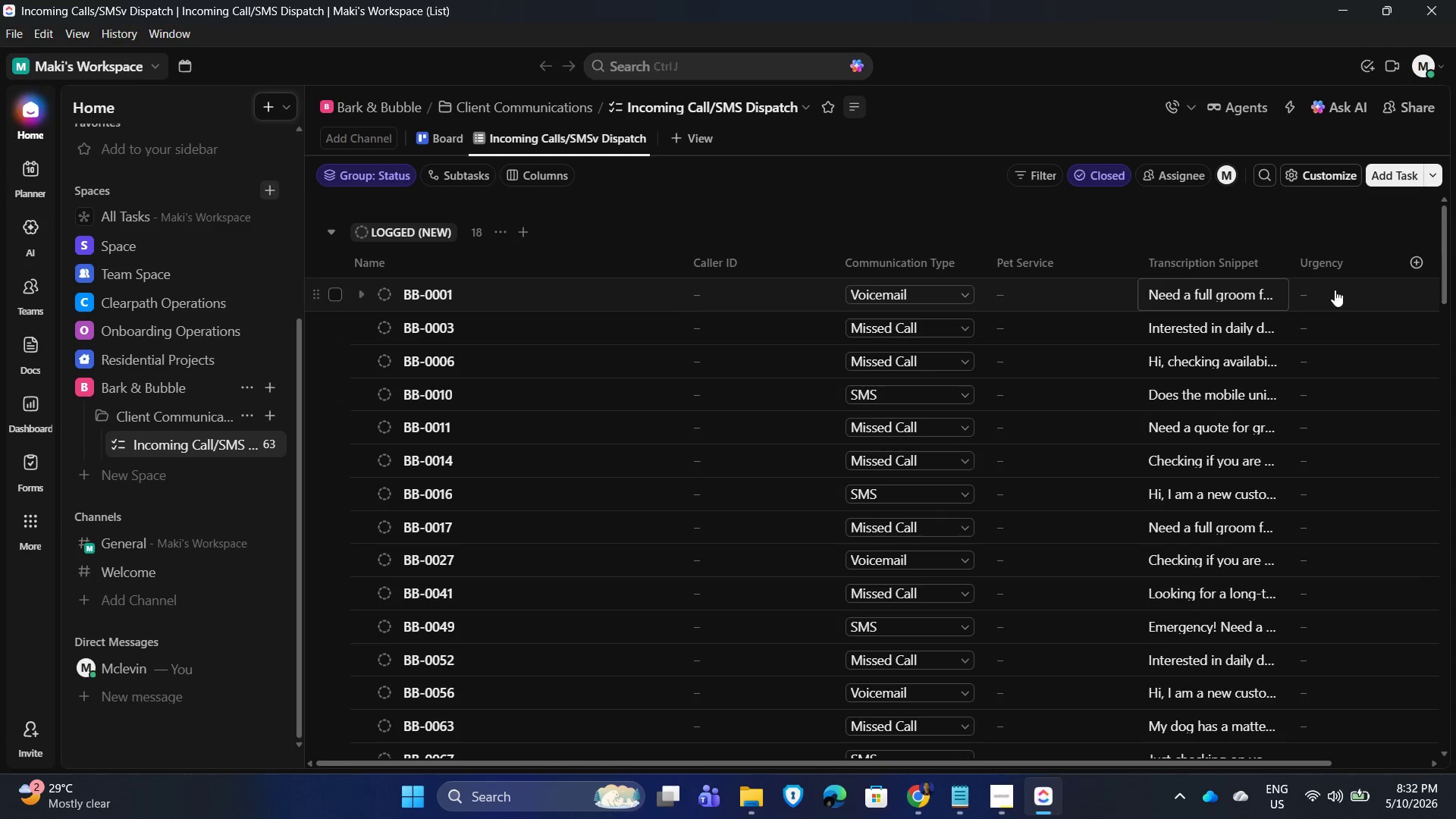 
triple_click([1336, 290])
 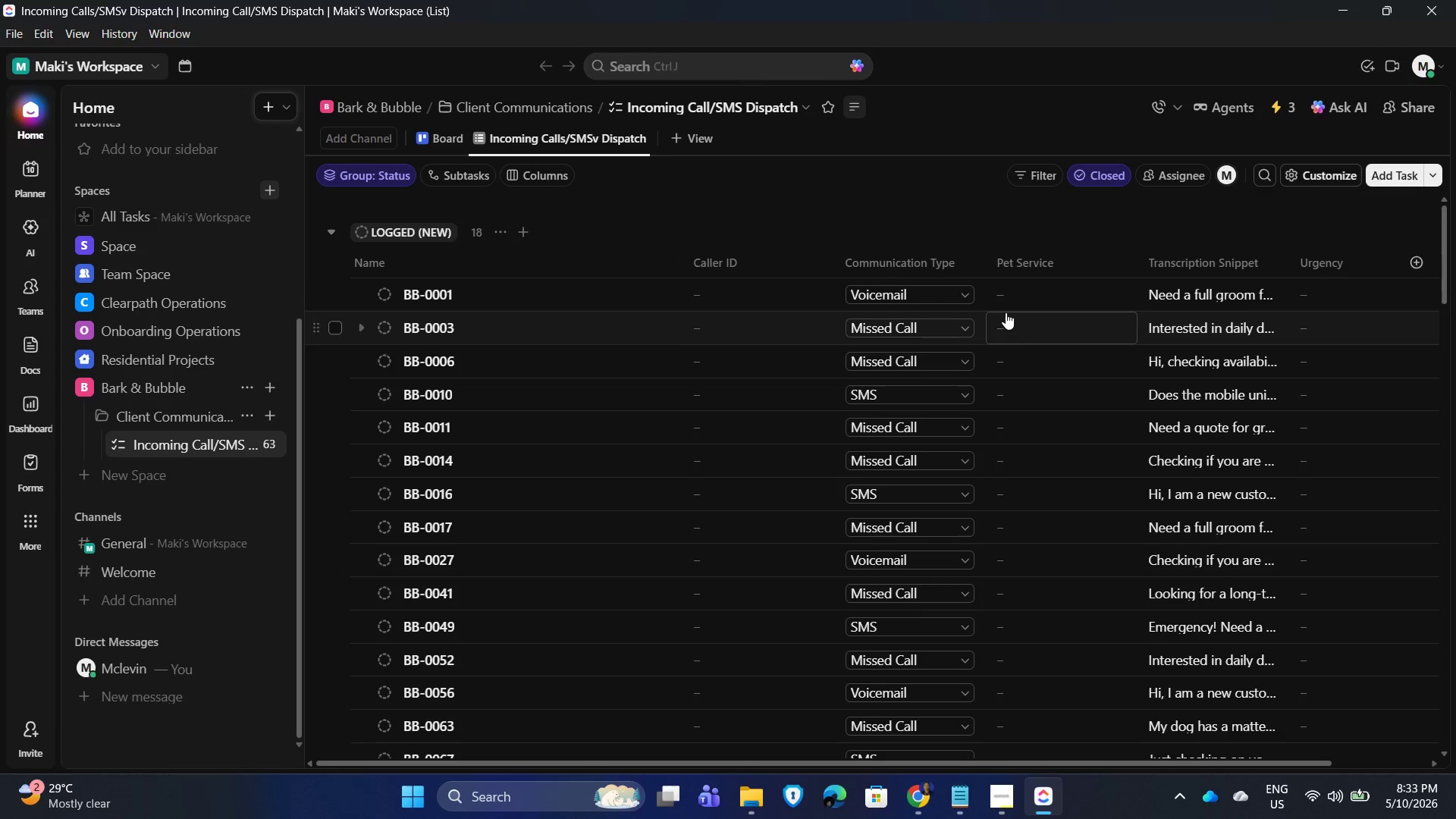 
double_click([1014, 309])
 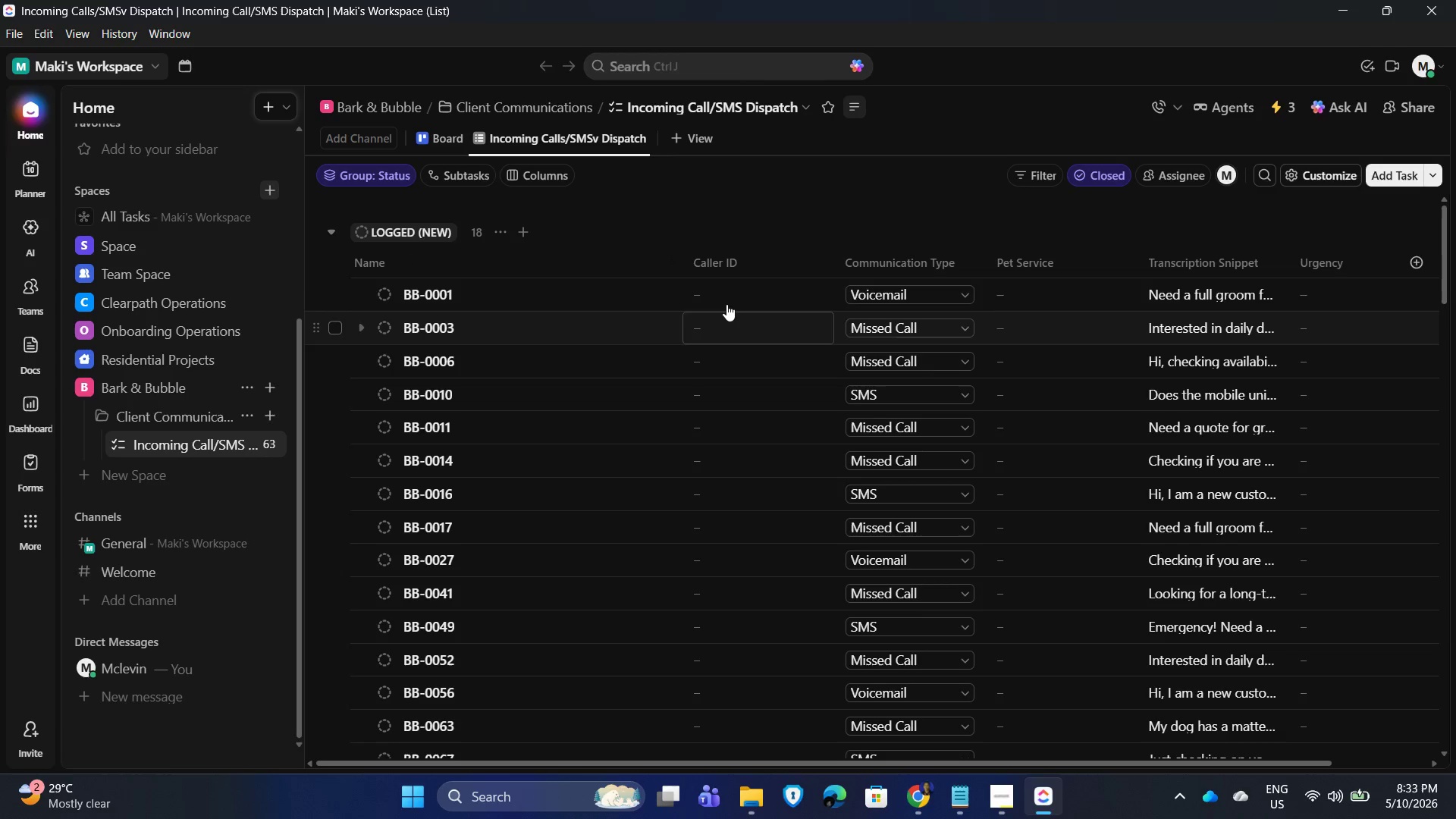 
left_click([724, 286])
 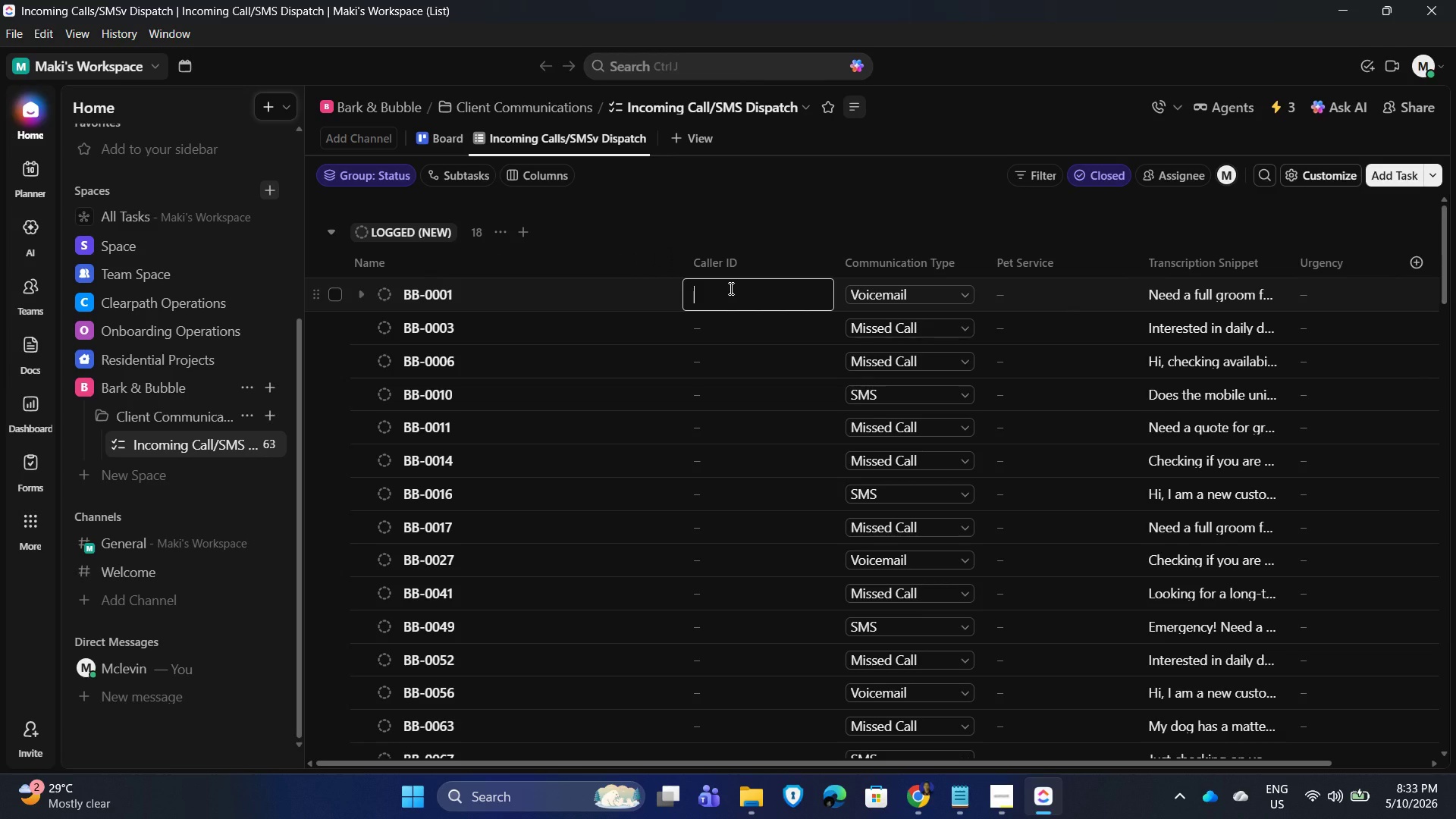 
left_click([730, 288])
 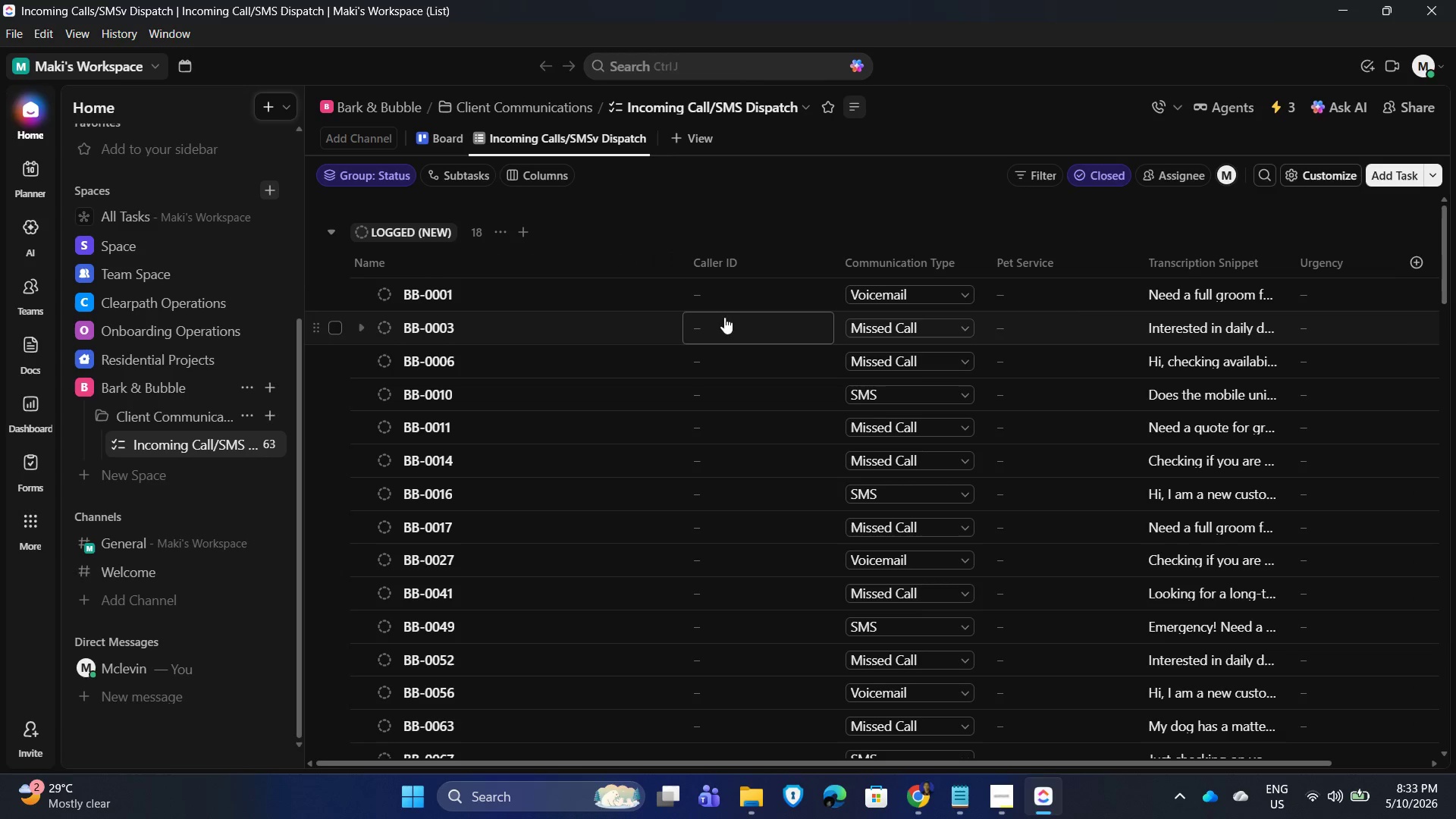 
double_click([732, 297])
 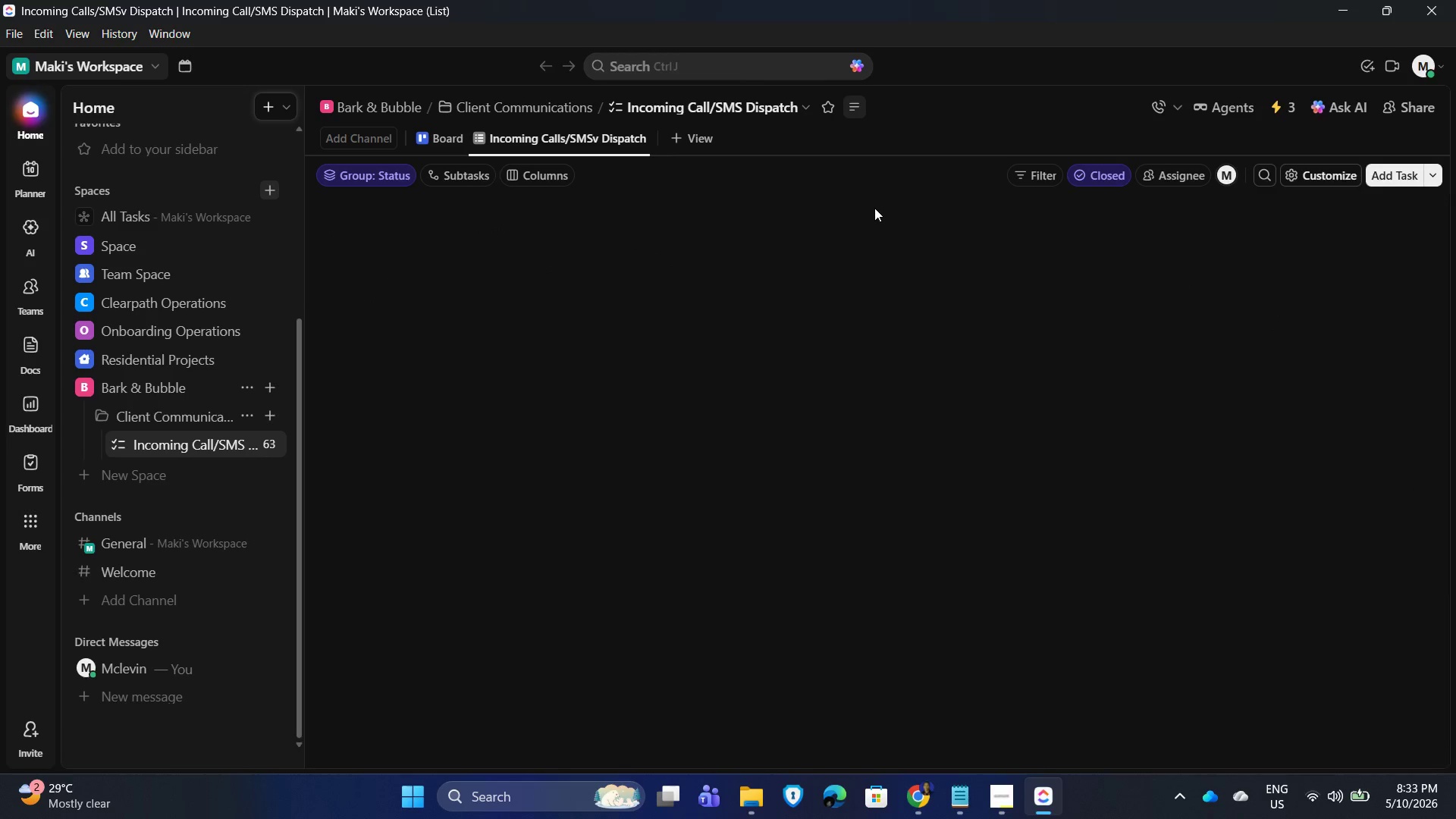 
left_click([704, 259])
 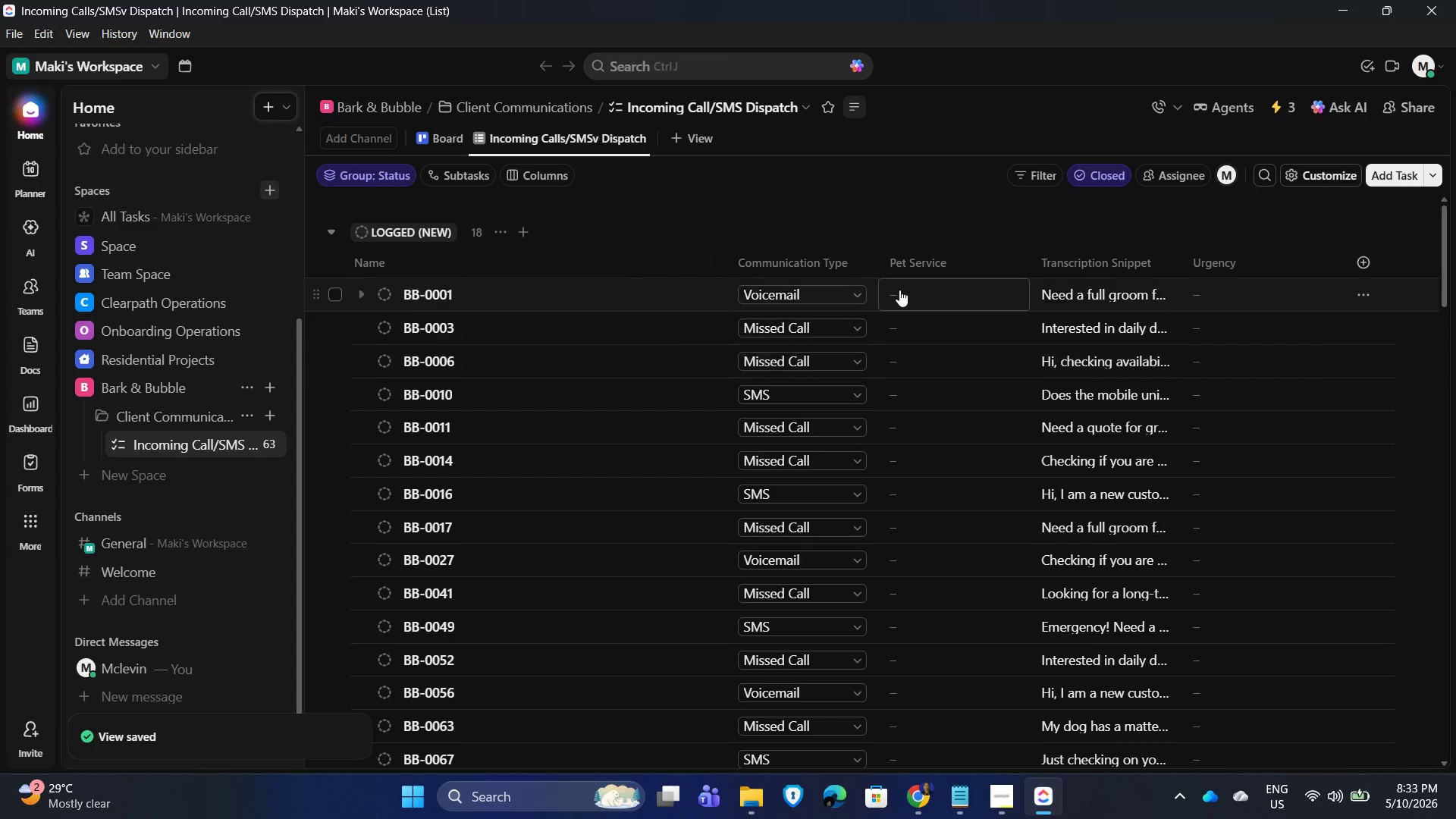 
left_click([428, 261])
 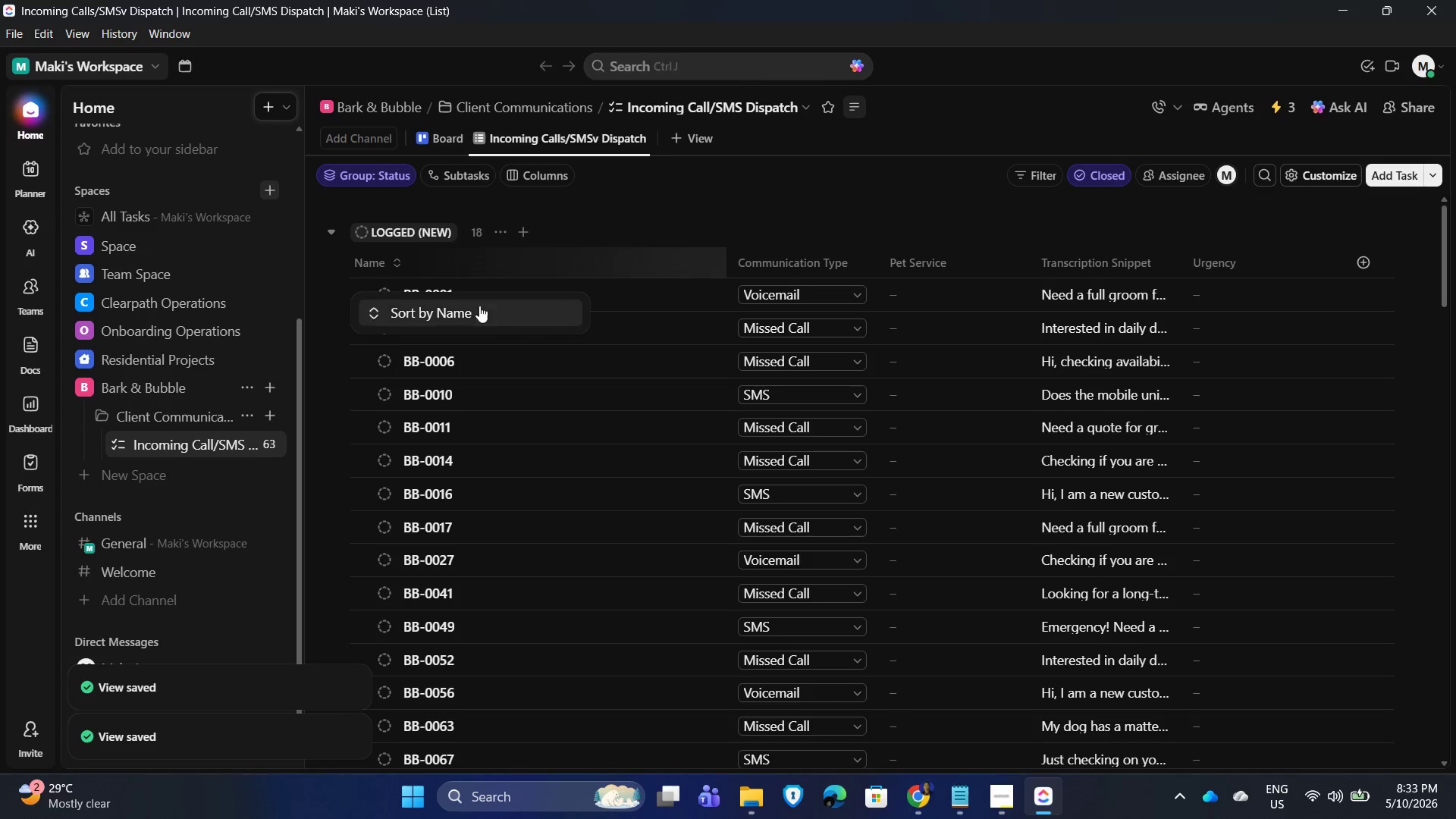 
left_click([817, 218])
 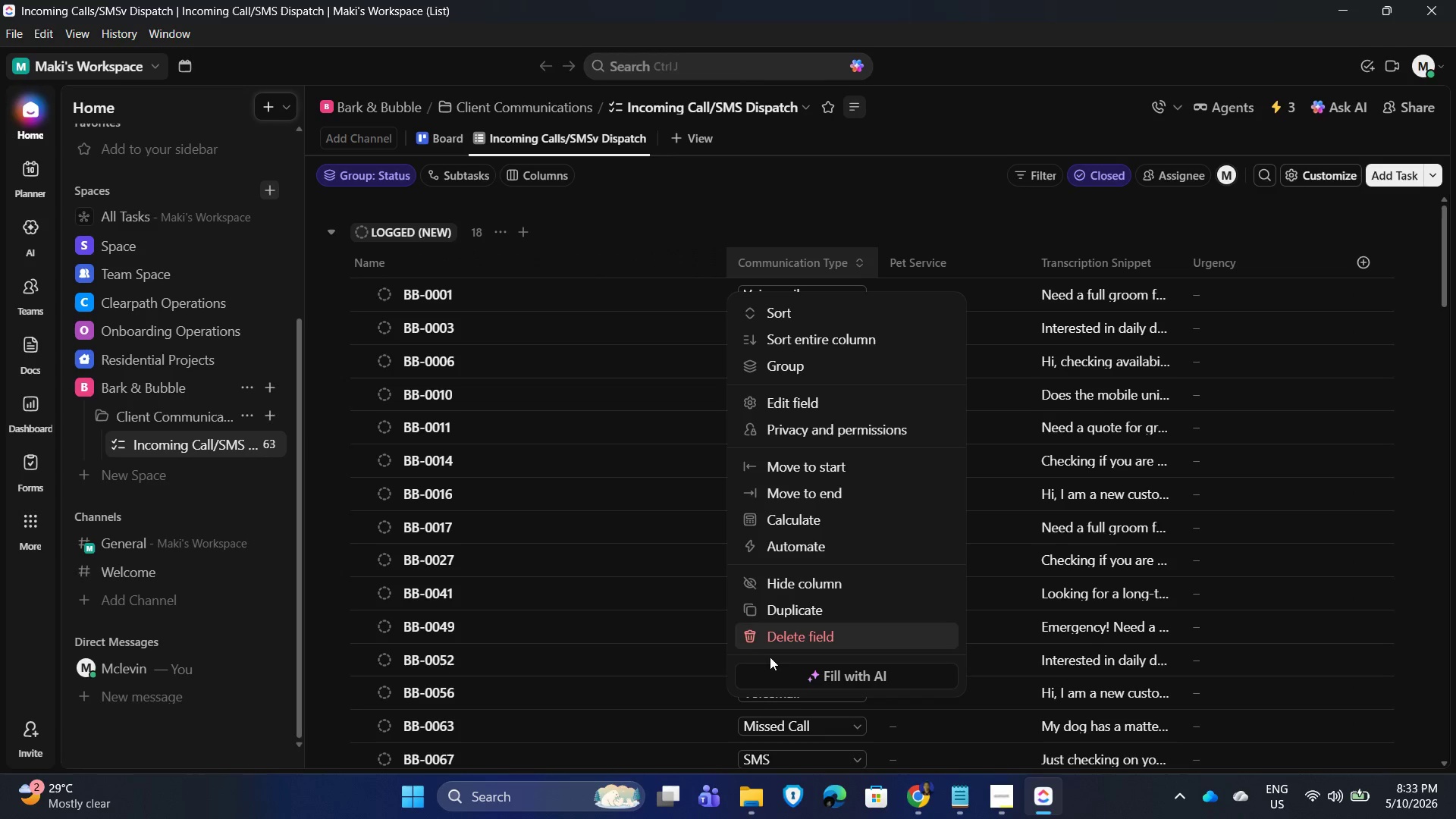 
left_click([801, 628])
 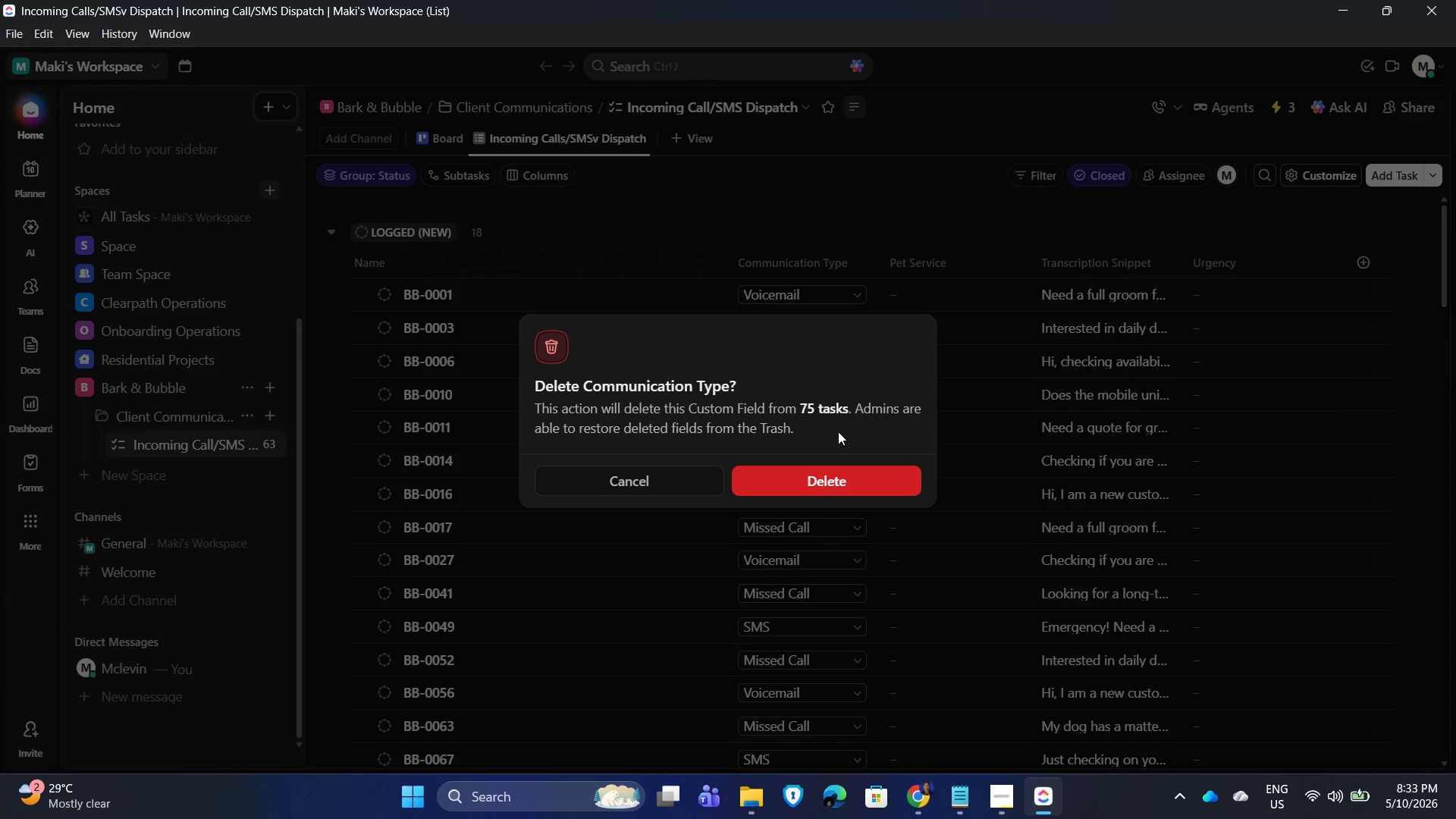 
left_click([838, 475])
 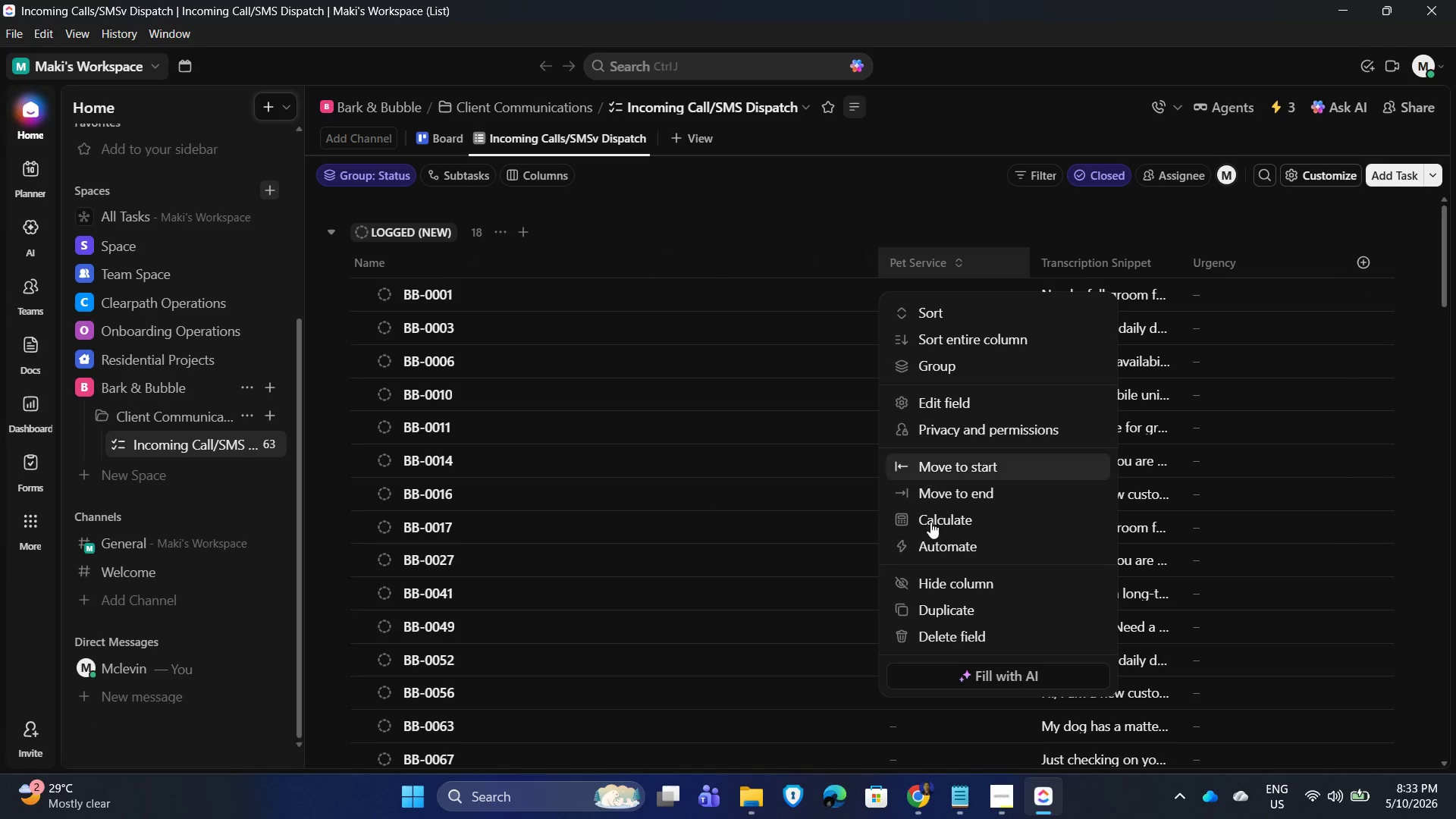 
left_click([941, 627])
 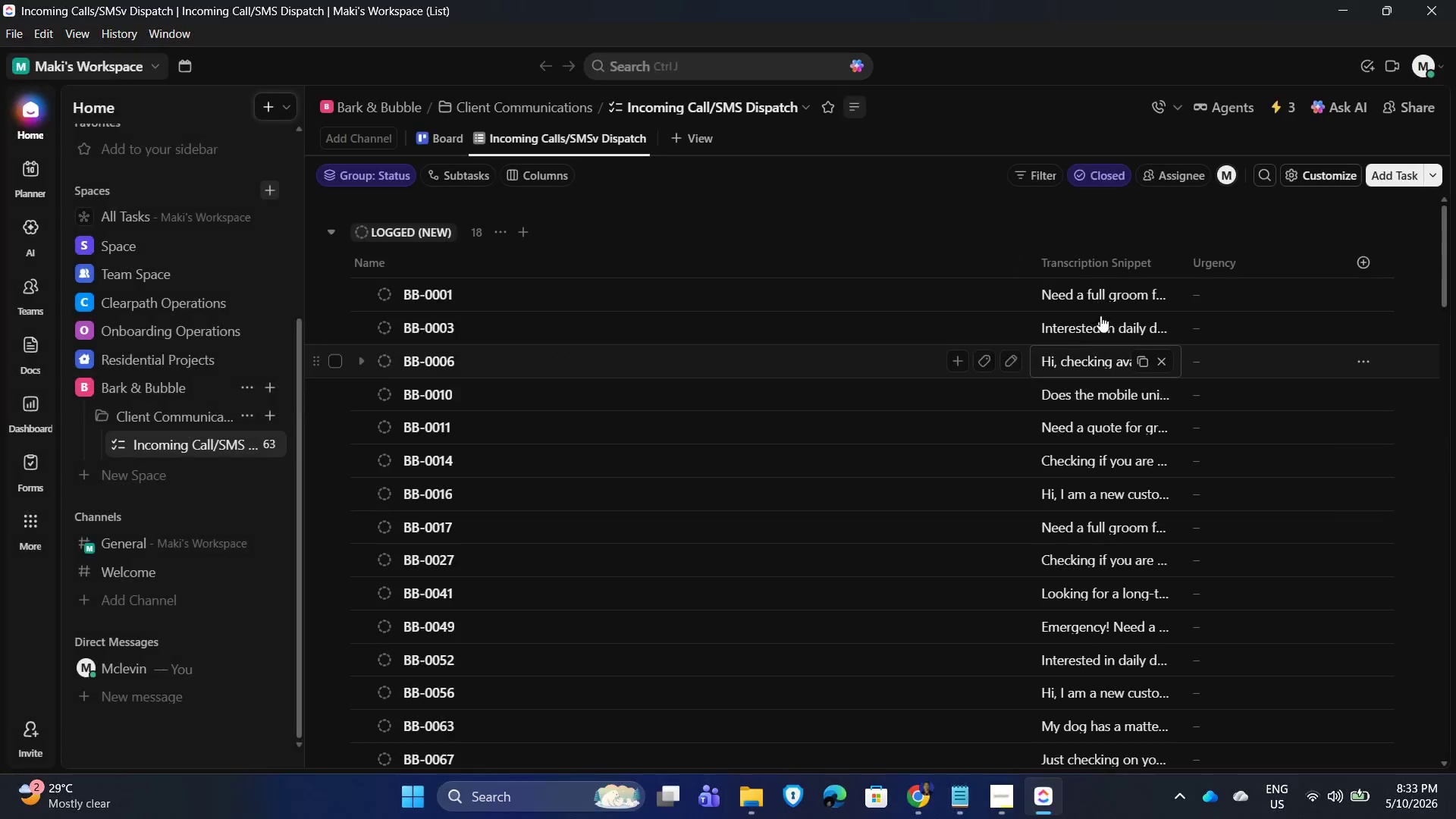 
left_click([1085, 256])
 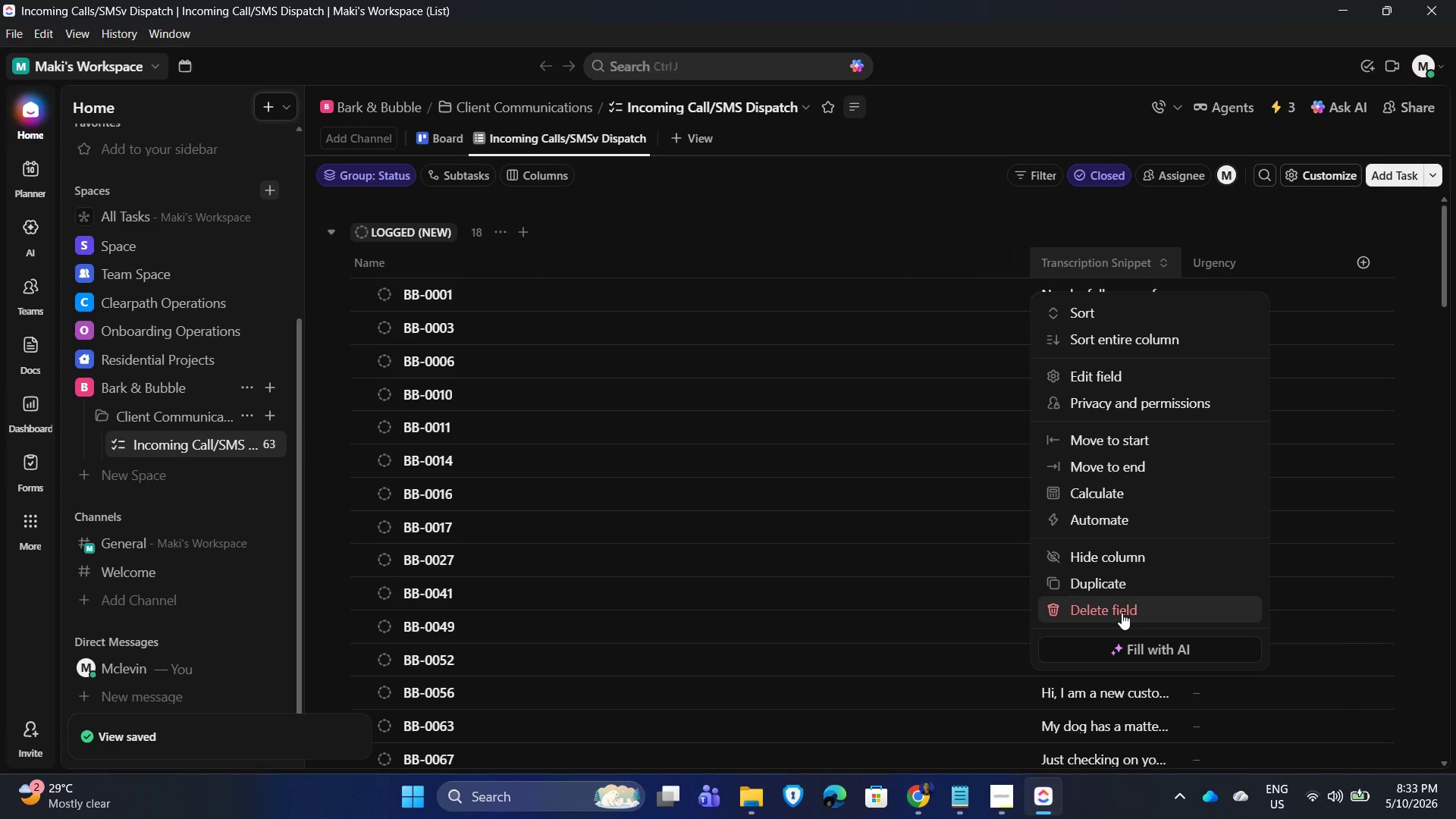 
left_click([1122, 613])
 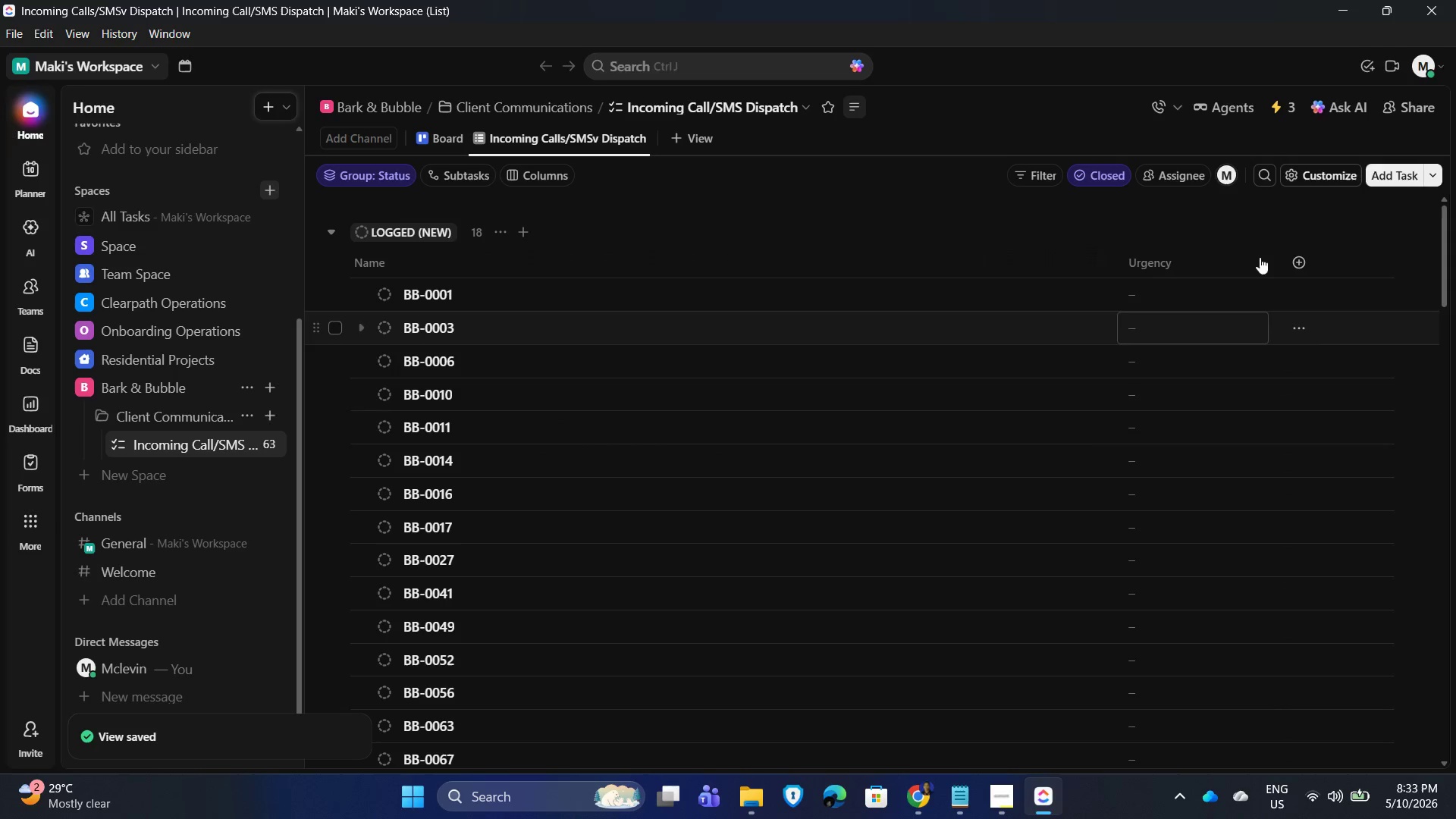 
left_click([1169, 263])
 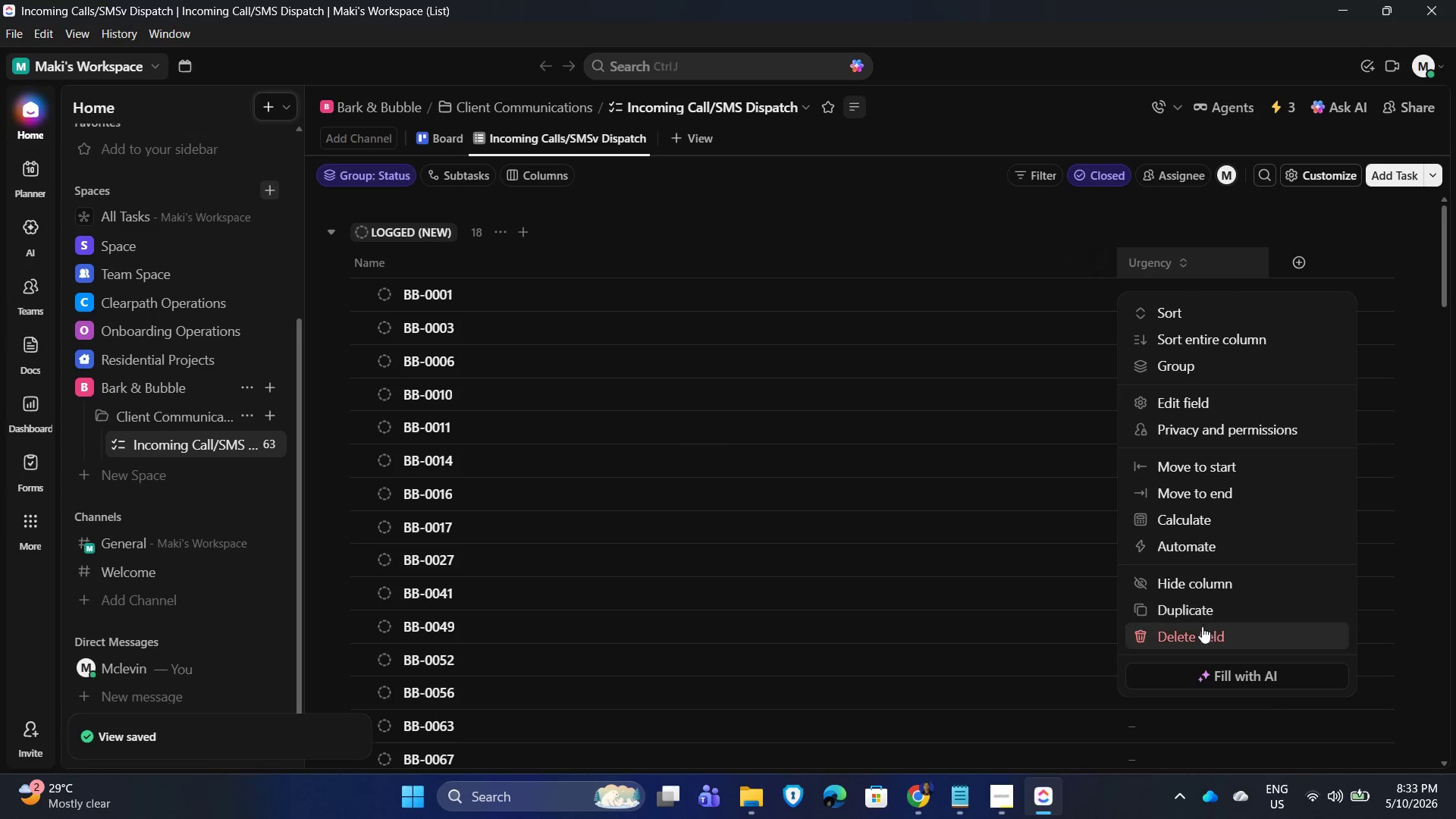 
left_click([1202, 629])
 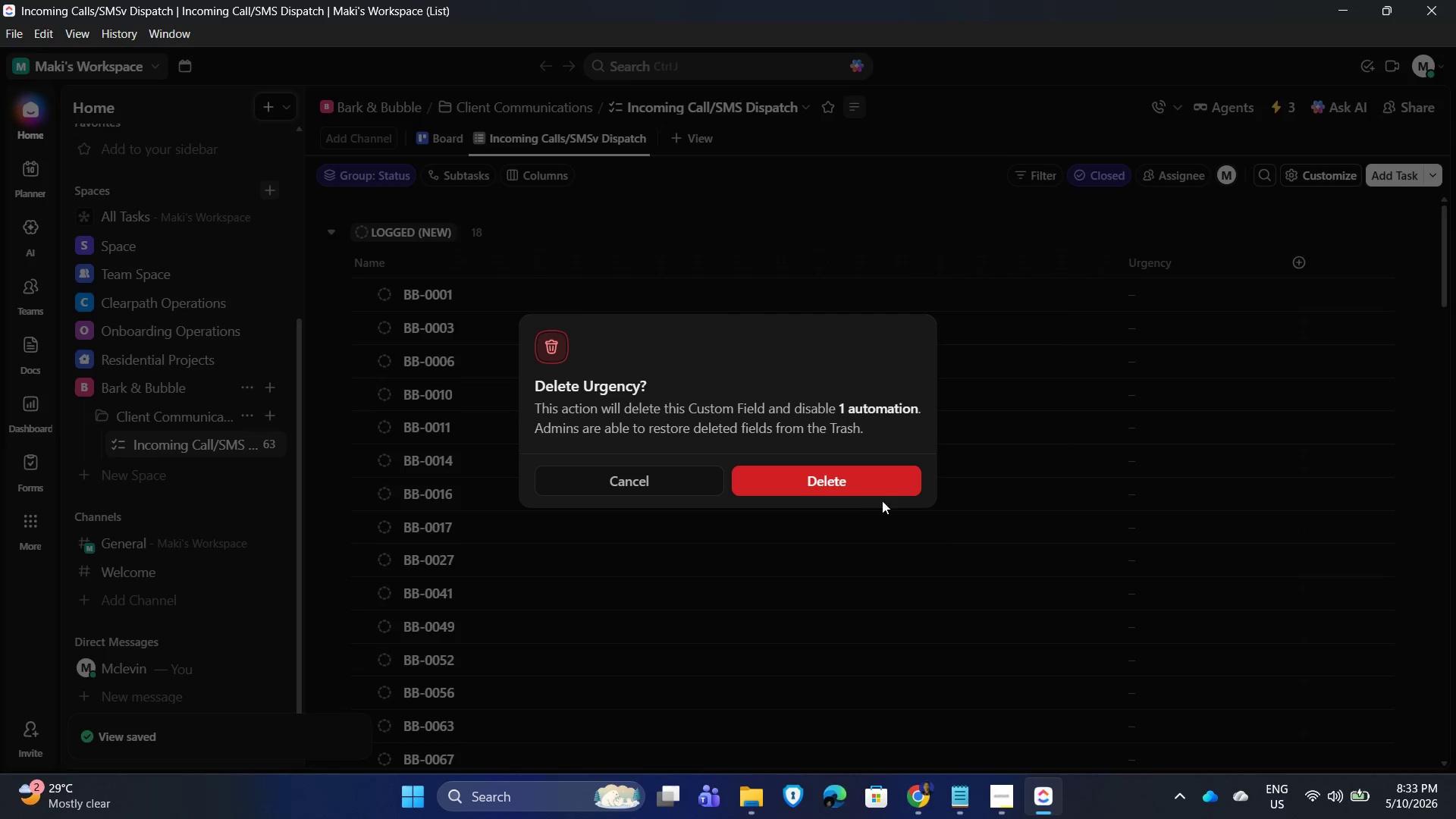 
left_click([864, 482])
 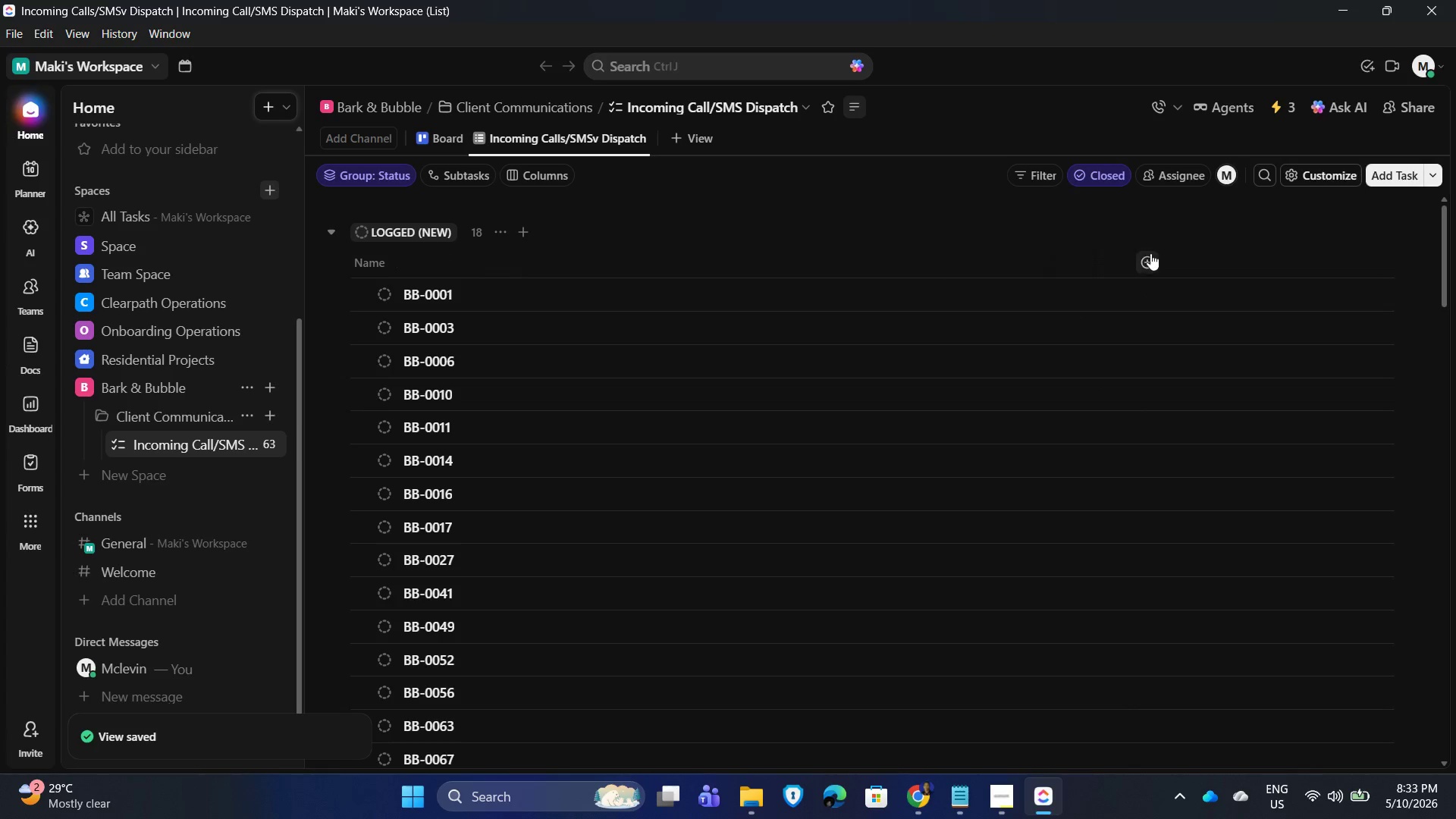 
left_click([1150, 259])
 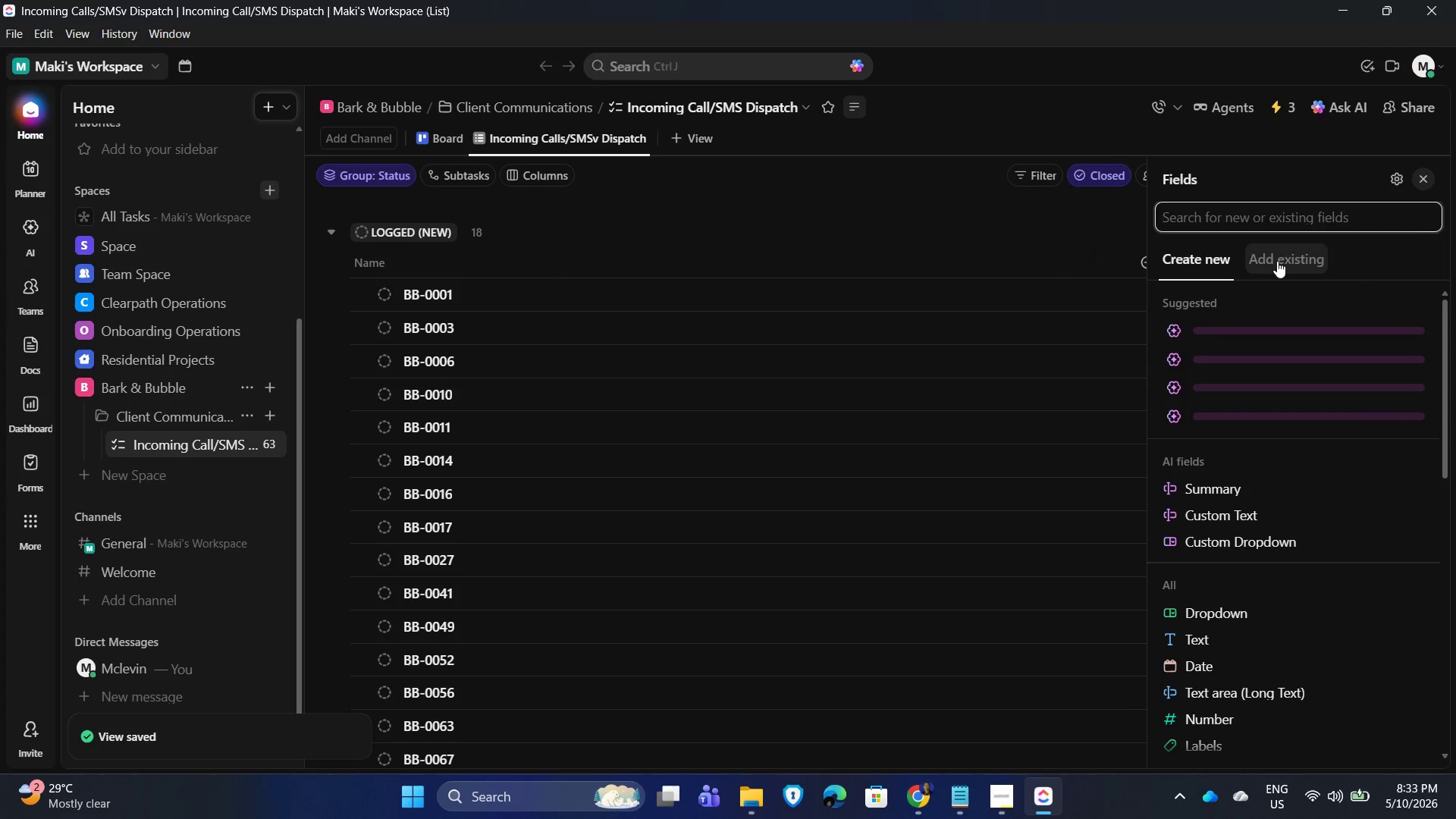 
scroll: coordinate [1309, 536], scroll_direction: down, amount: 1.0
 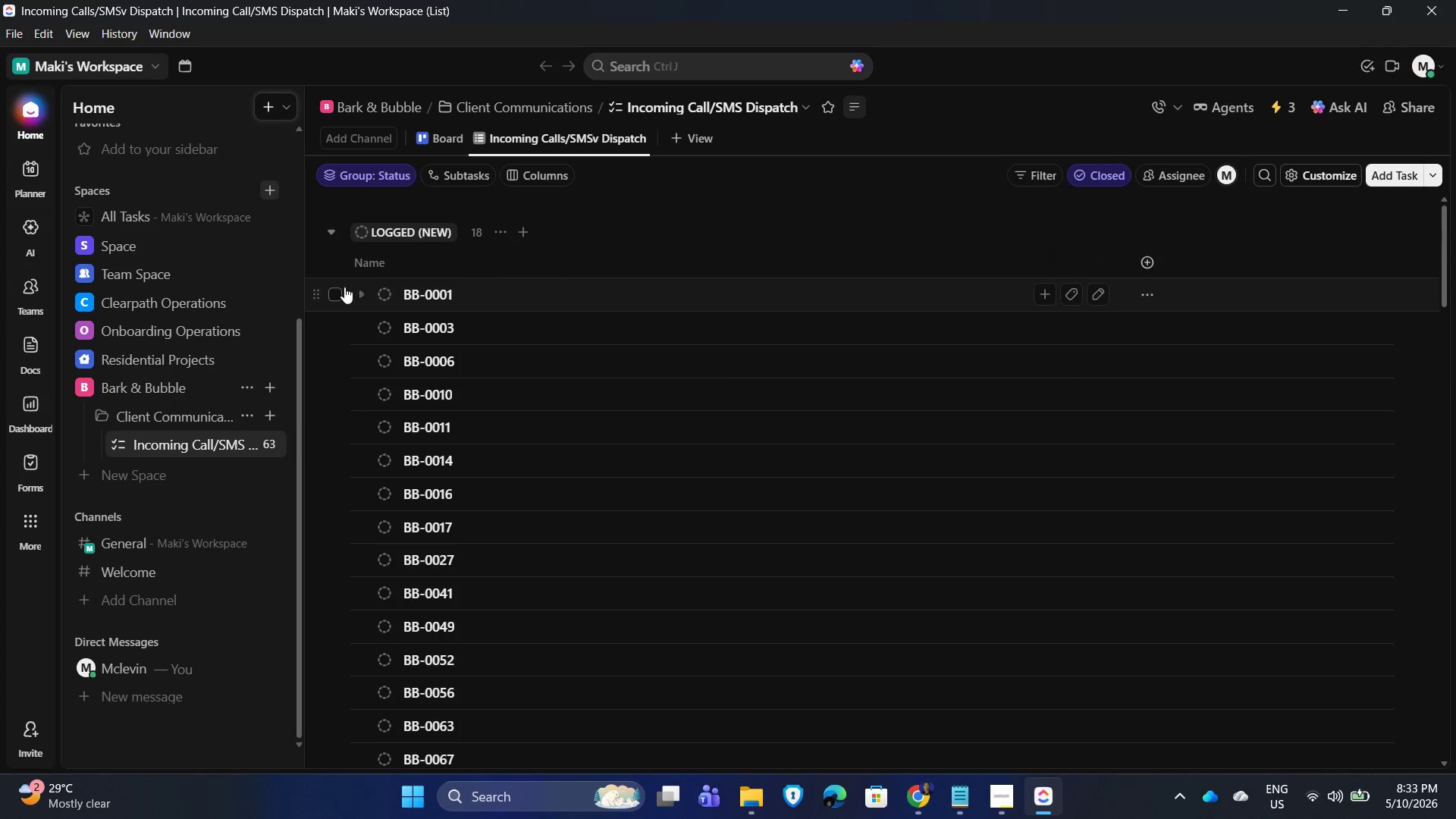 
left_click([331, 261])
 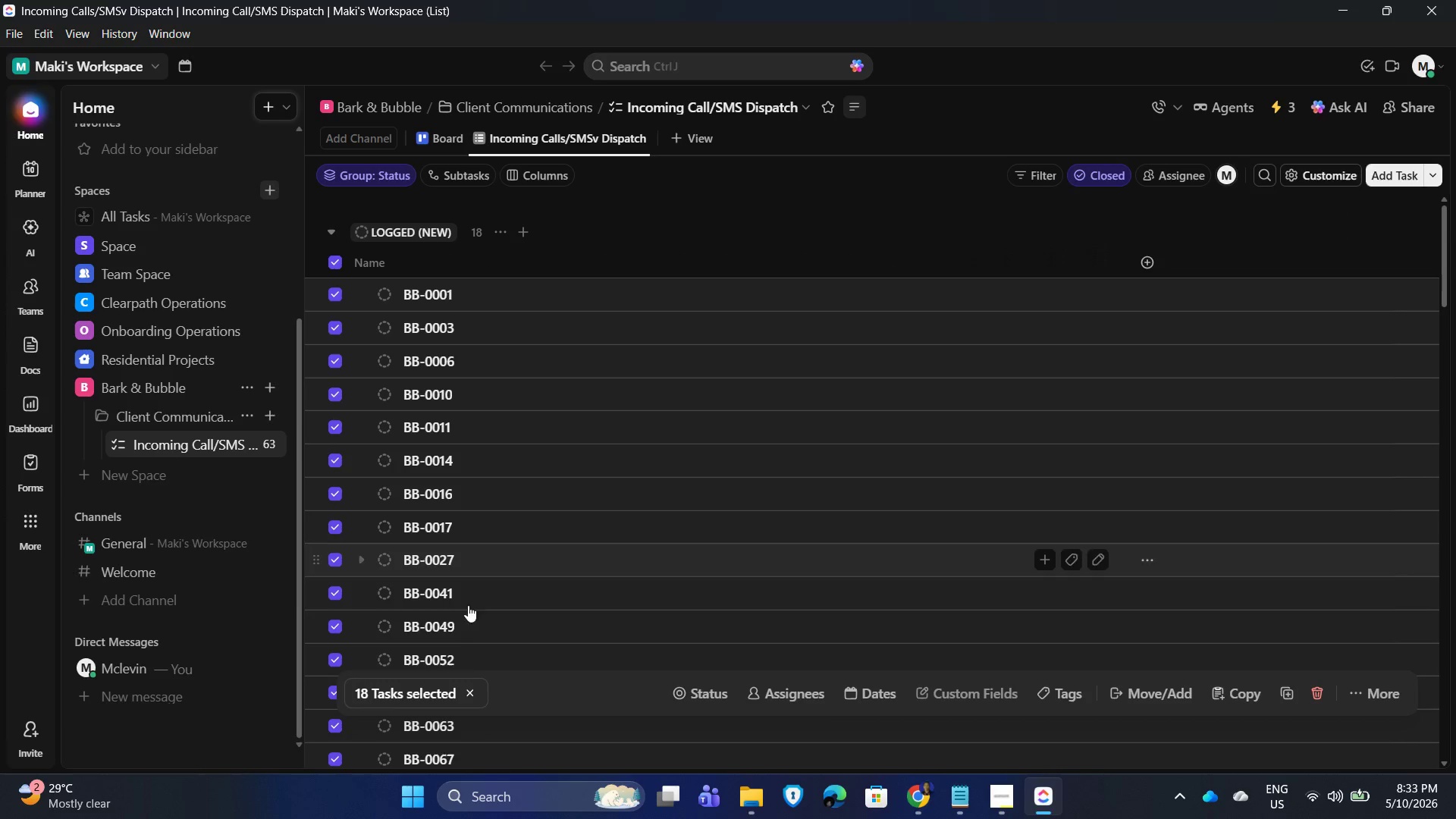 
scroll: coordinate [689, 598], scroll_direction: down, amount: 5.0
 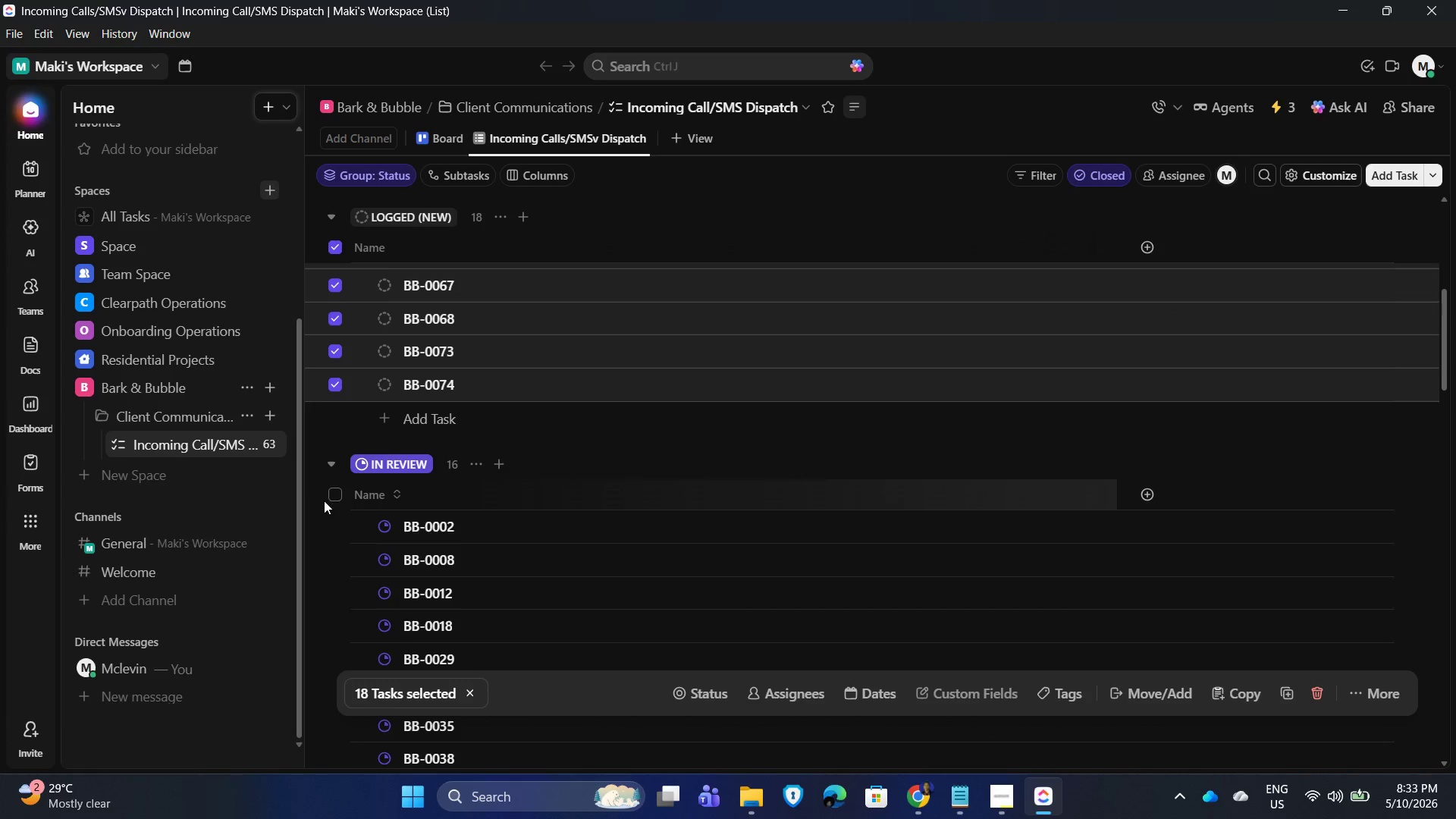 
left_click([331, 495])
 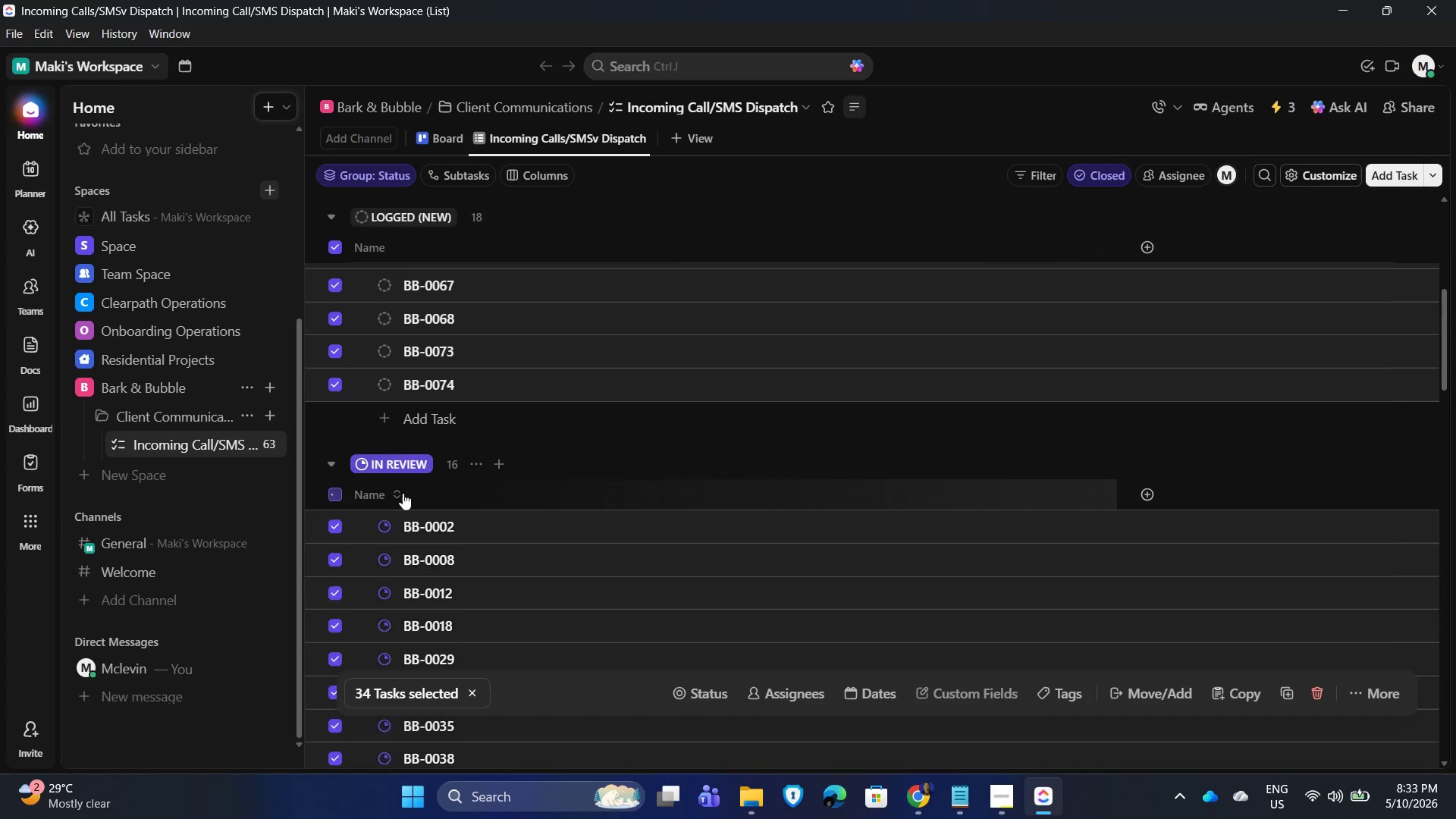 
scroll: coordinate [400, 551], scroll_direction: down, amount: 8.0
 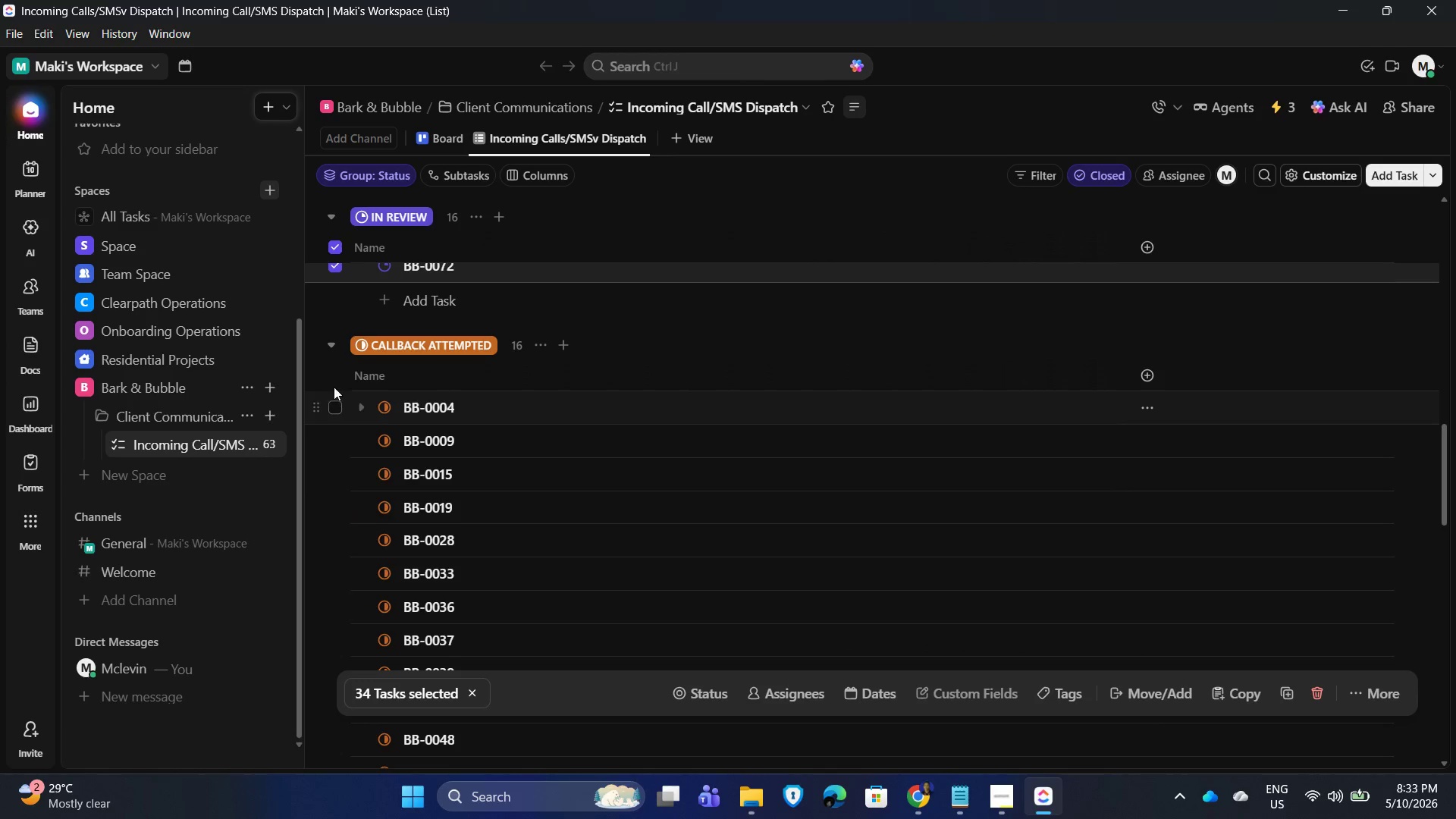 
left_click([331, 378])
 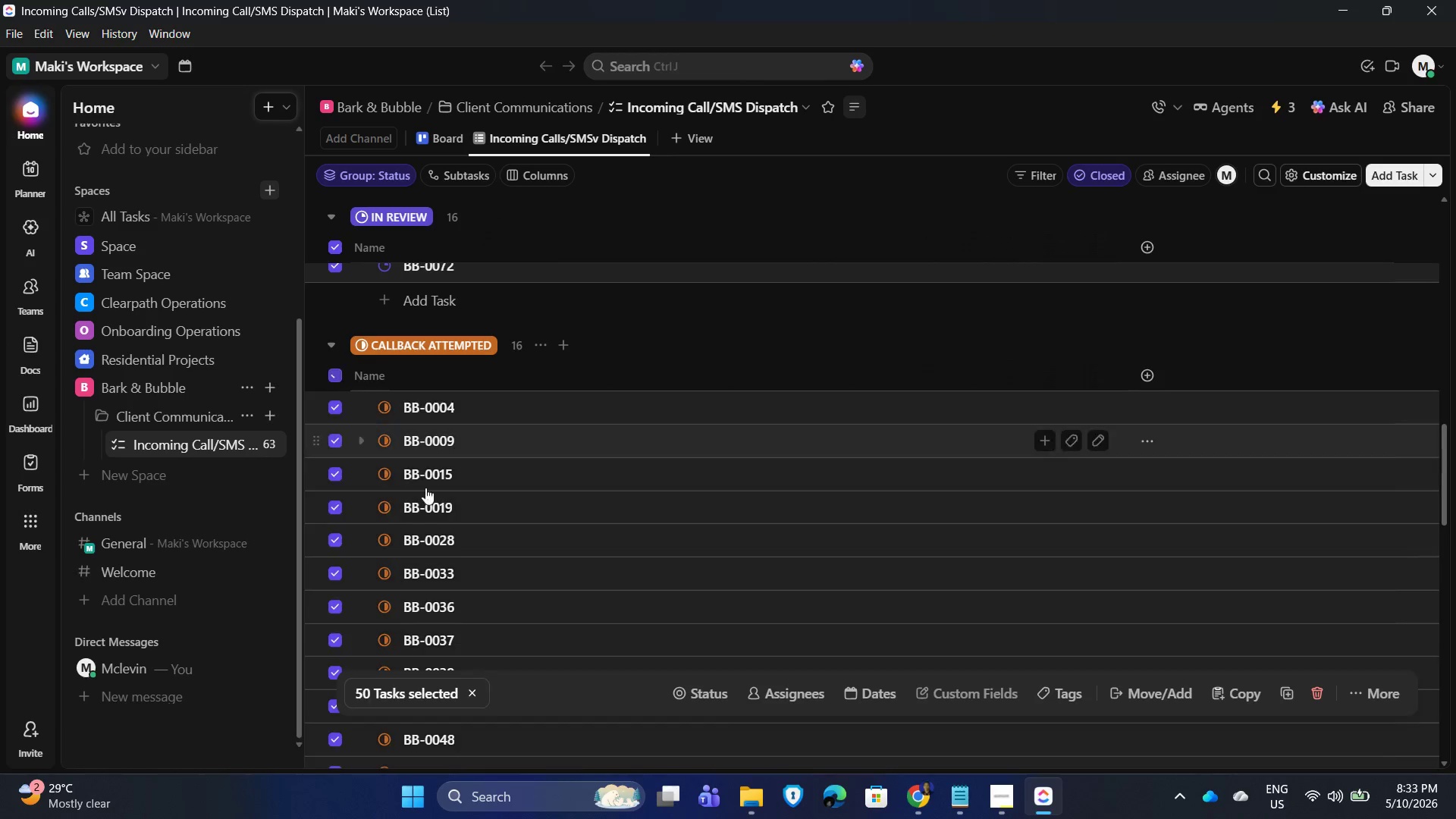 
scroll: coordinate [412, 512], scroll_direction: down, amount: 9.0
 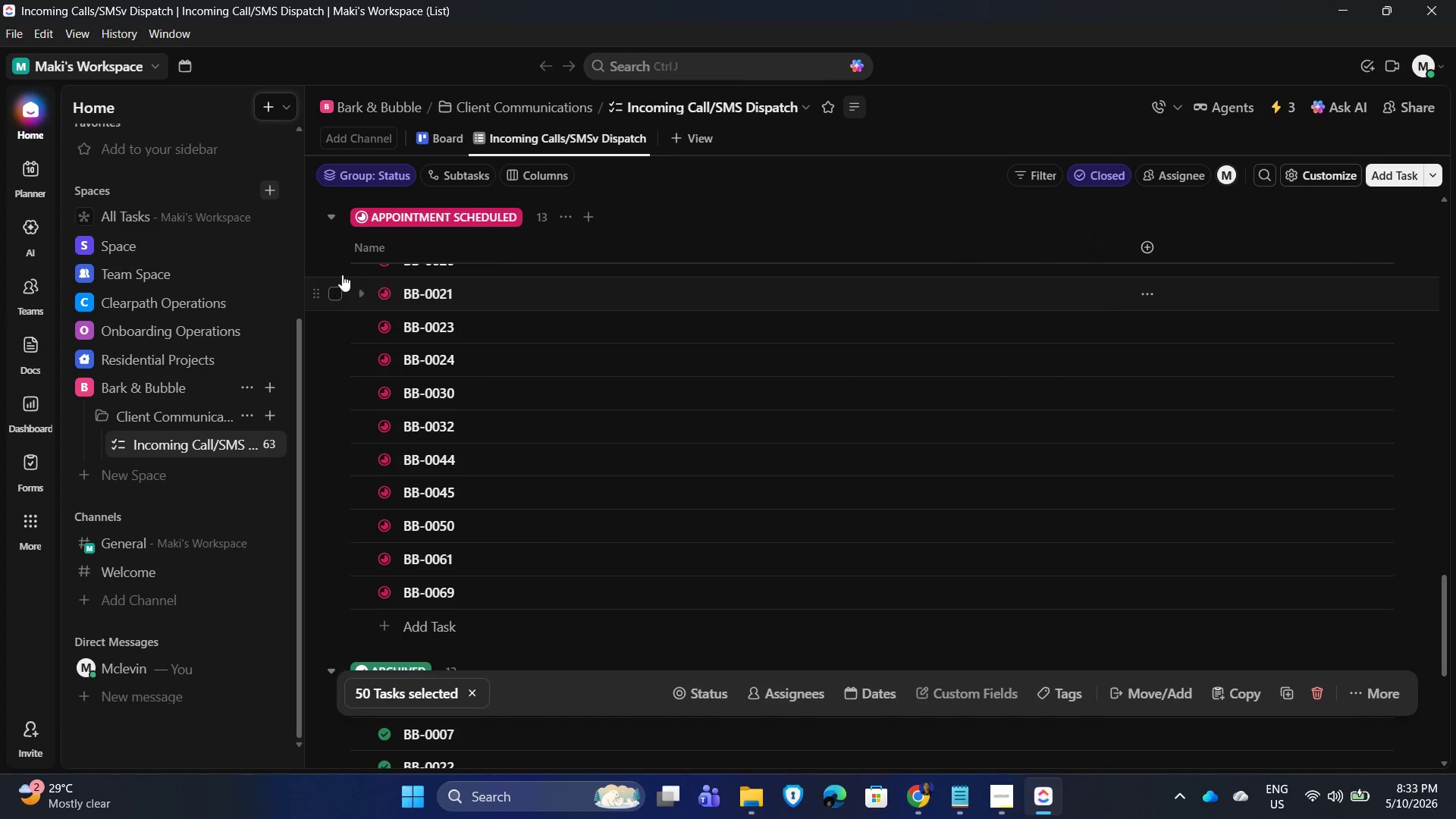 
scroll: coordinate [362, 384], scroll_direction: up, amount: 2.0
 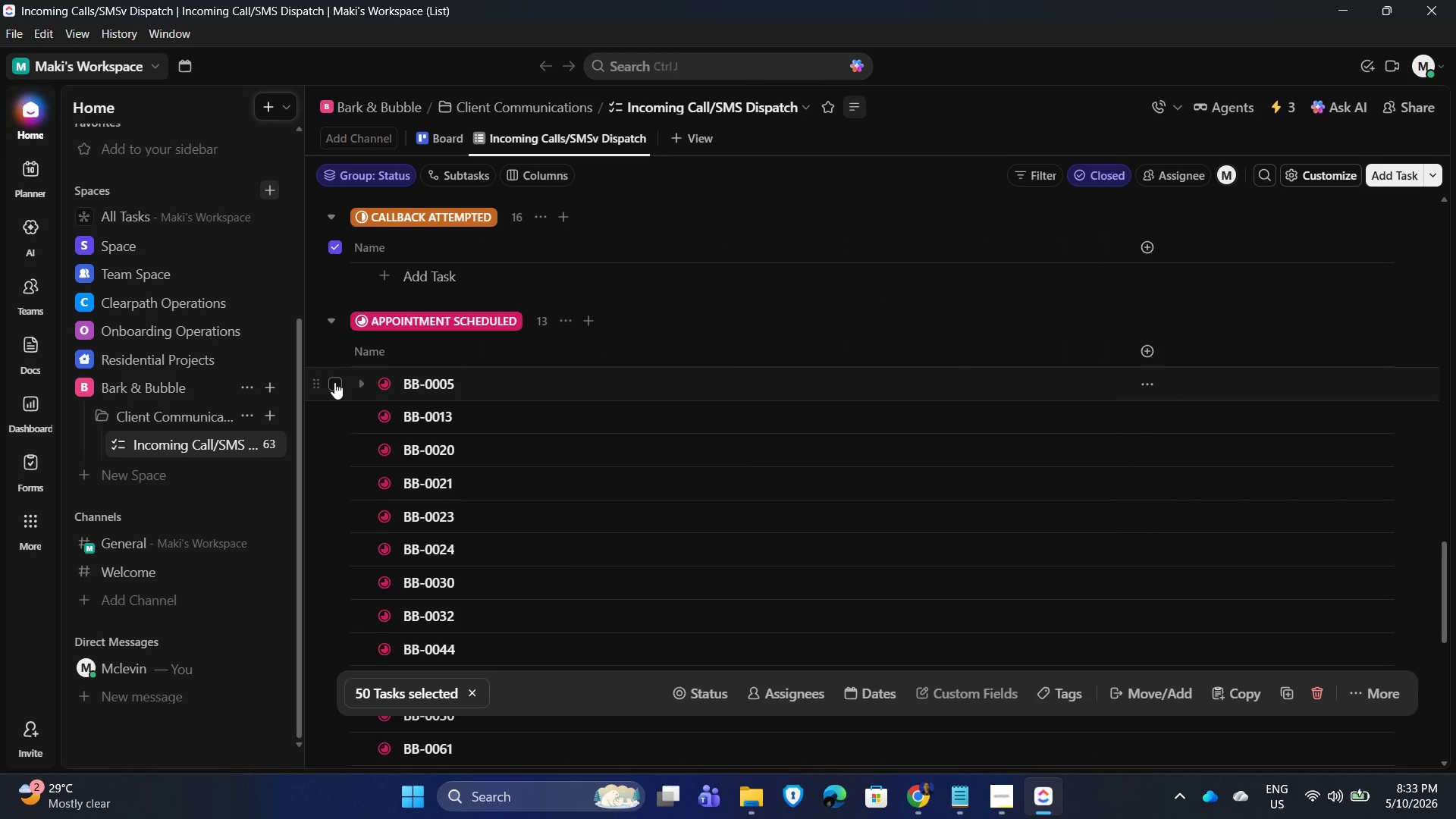 
scroll: coordinate [397, 452], scroll_direction: down, amount: 5.0
 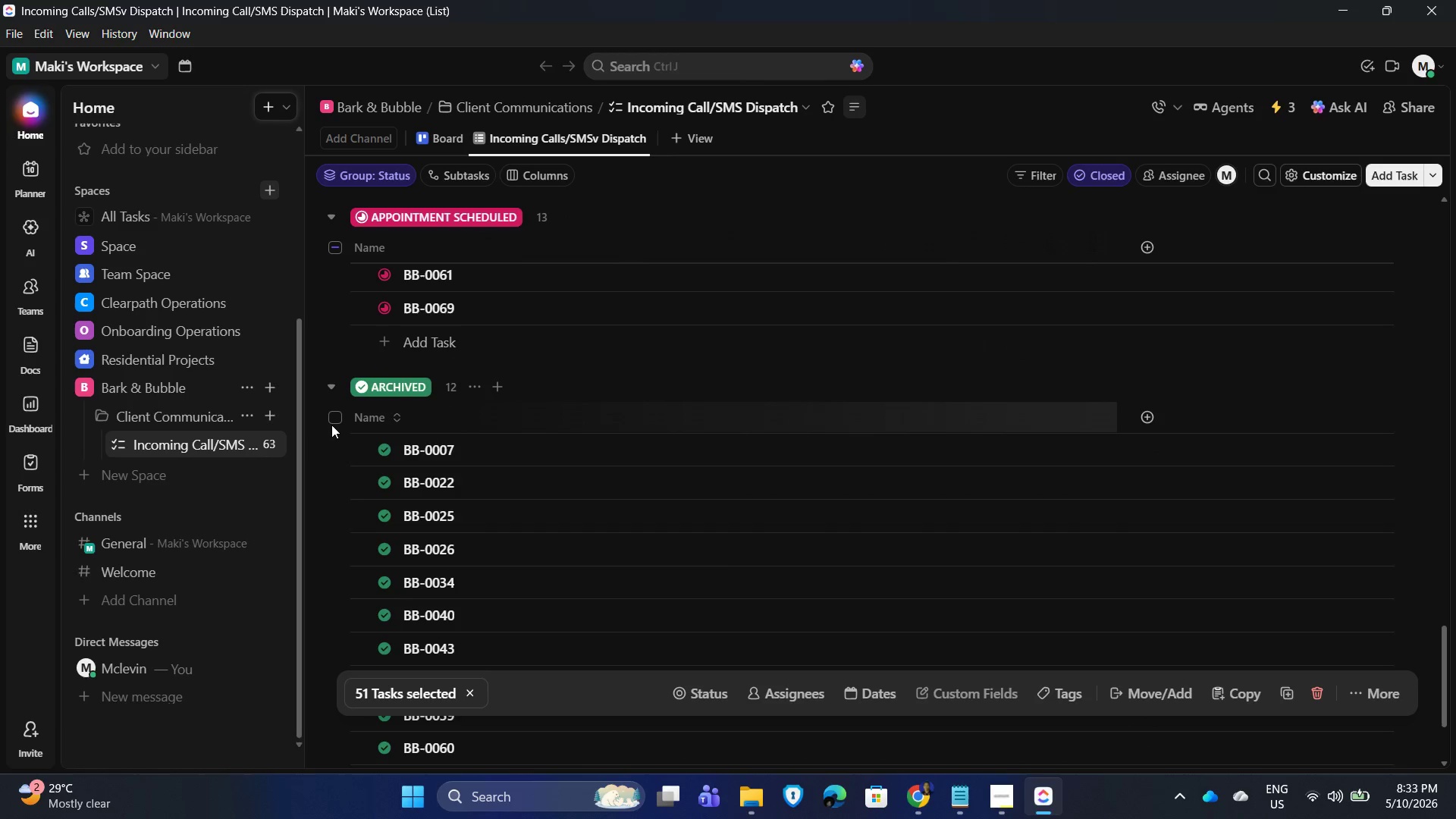 
left_click([330, 414])
 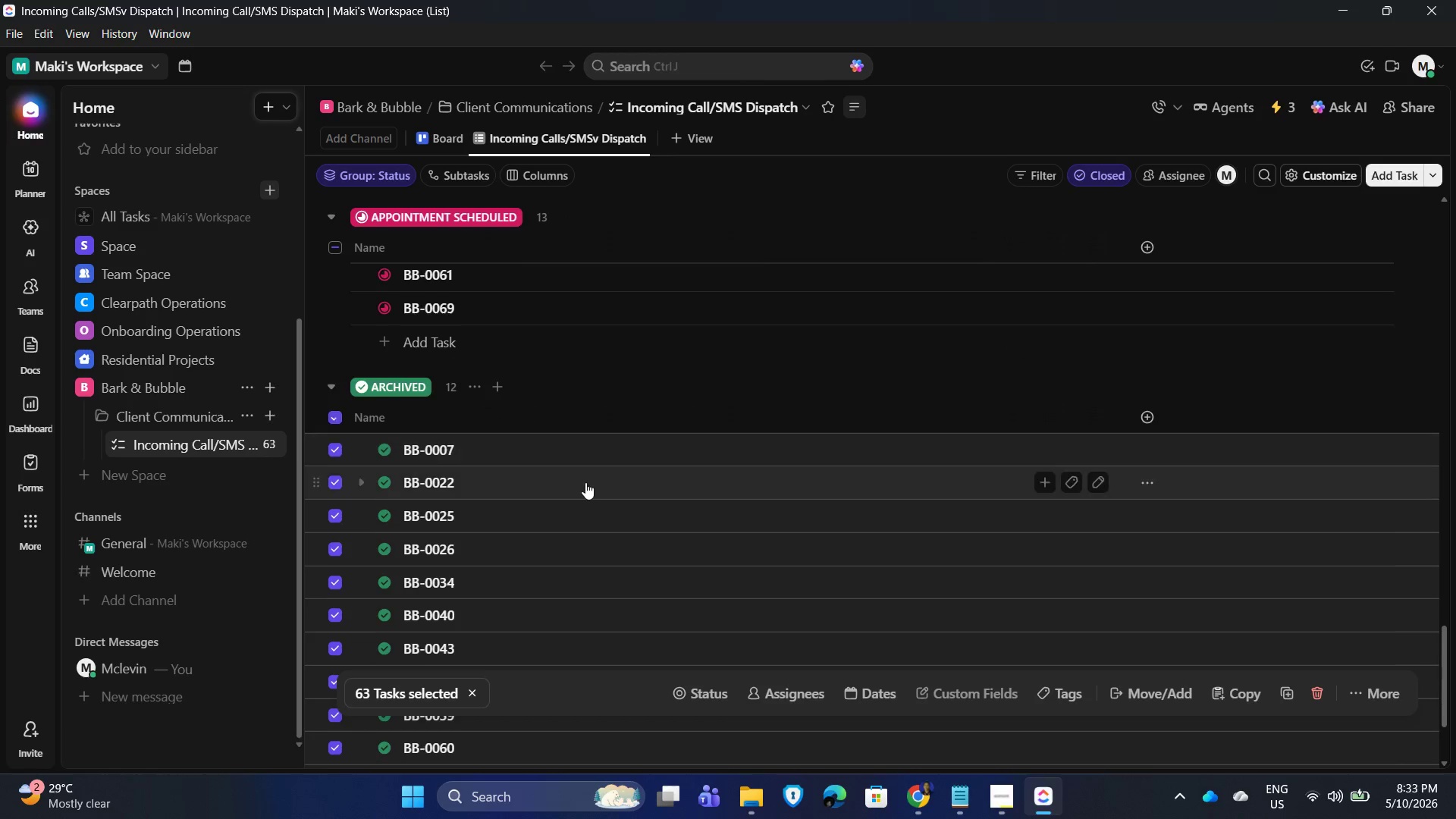 
scroll: coordinate [585, 482], scroll_direction: down, amount: 5.0
 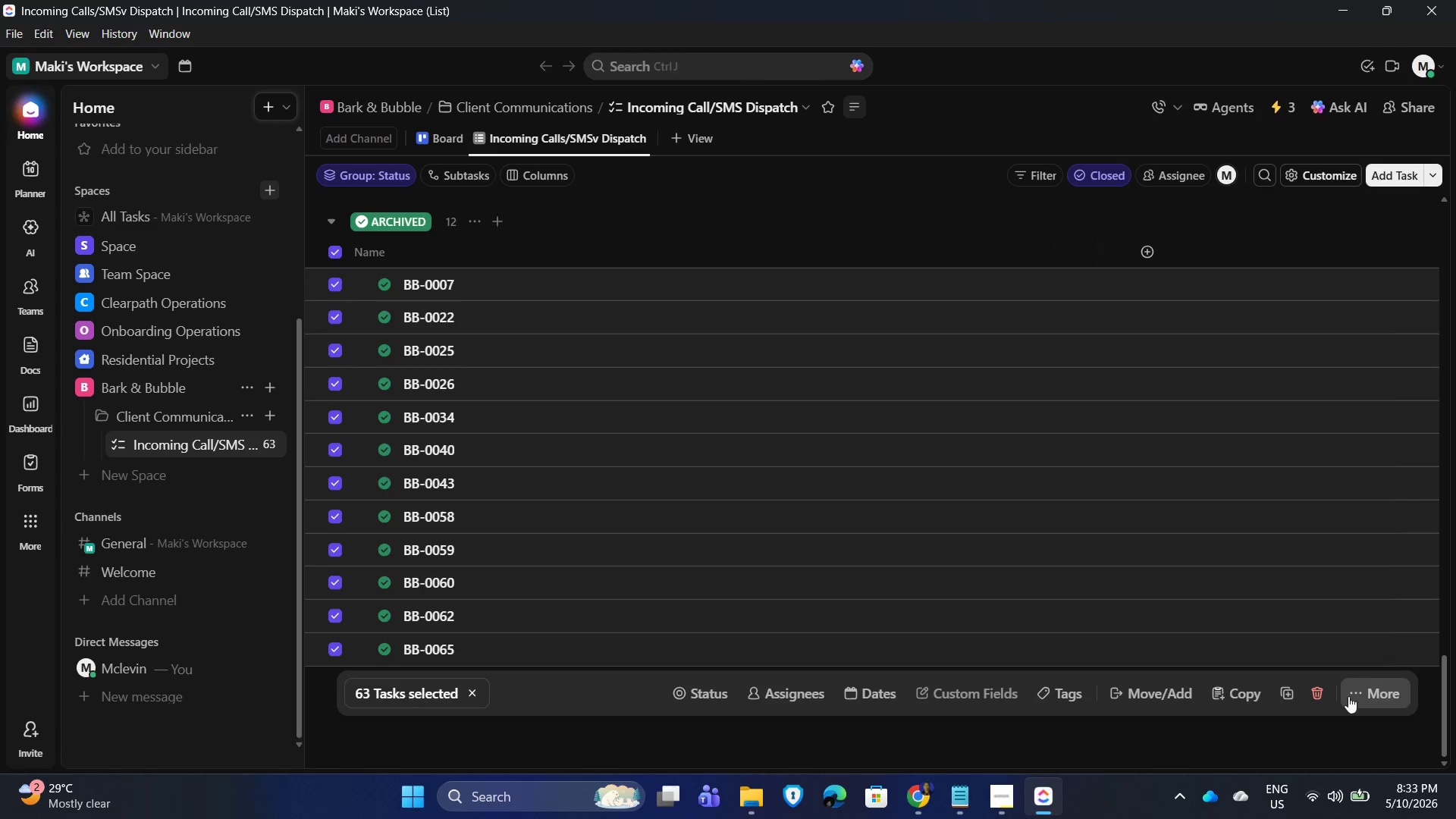 
left_click([1325, 693])
 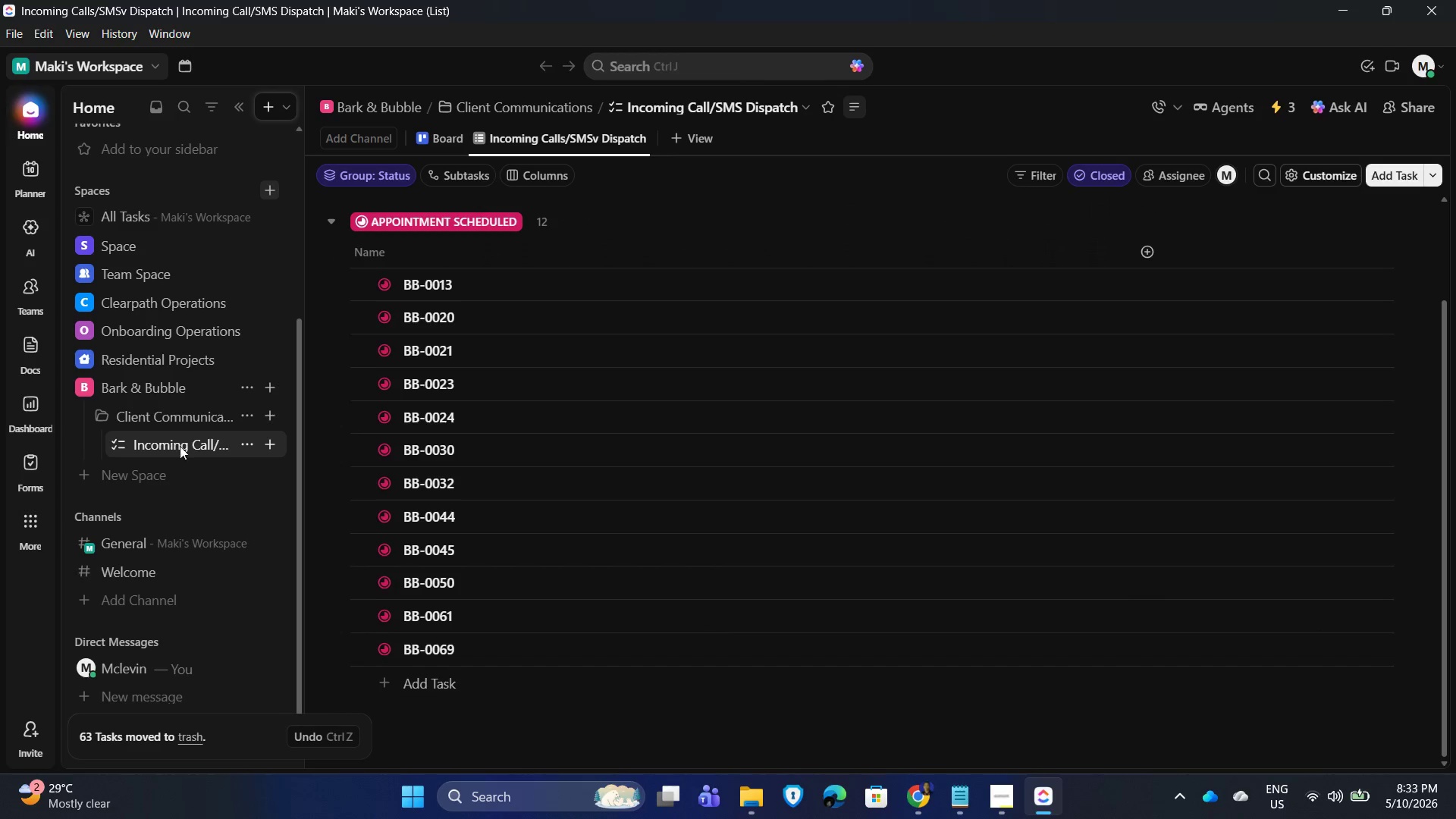 
left_click([243, 438])
 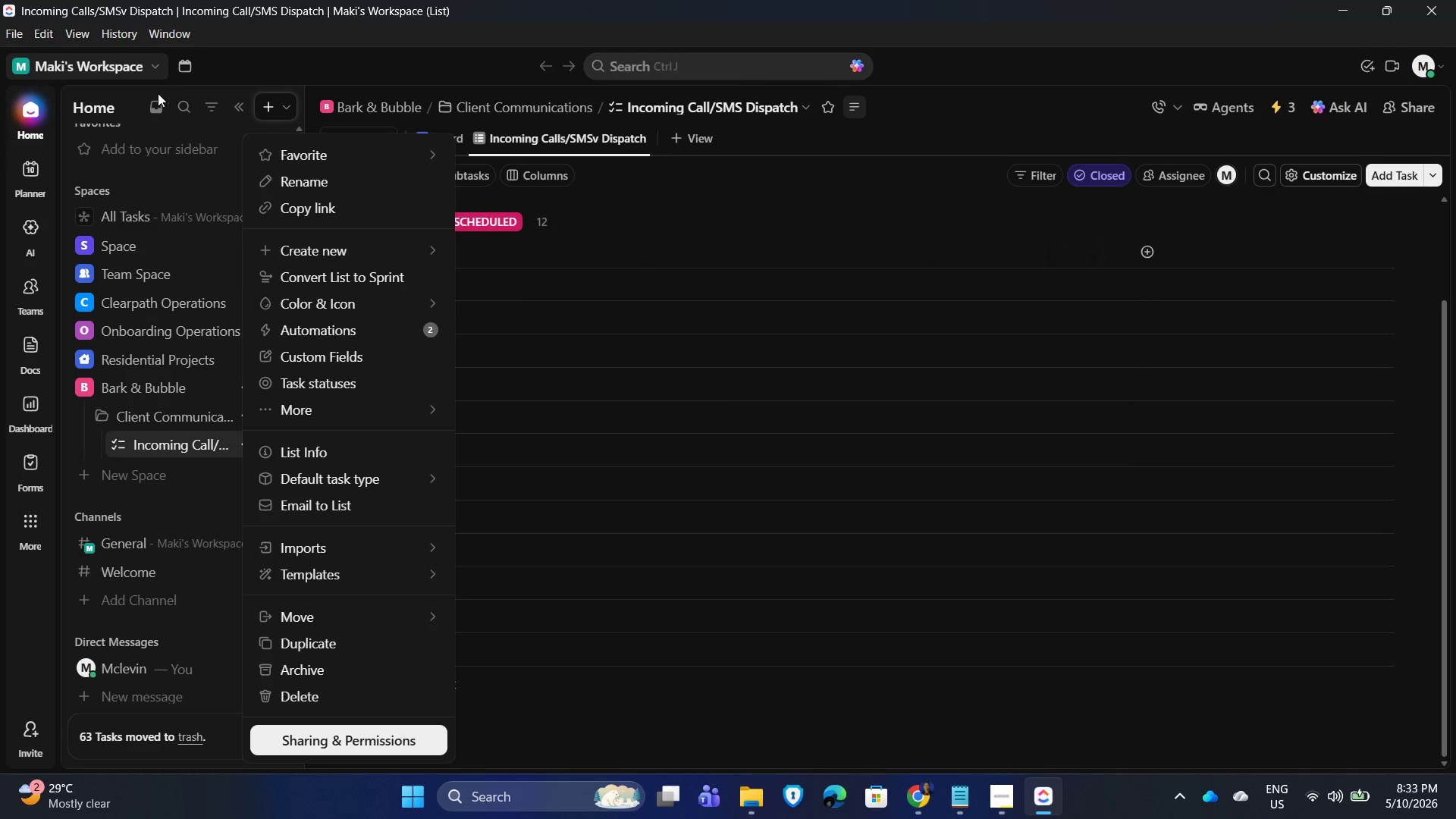 
double_click([146, 70])
 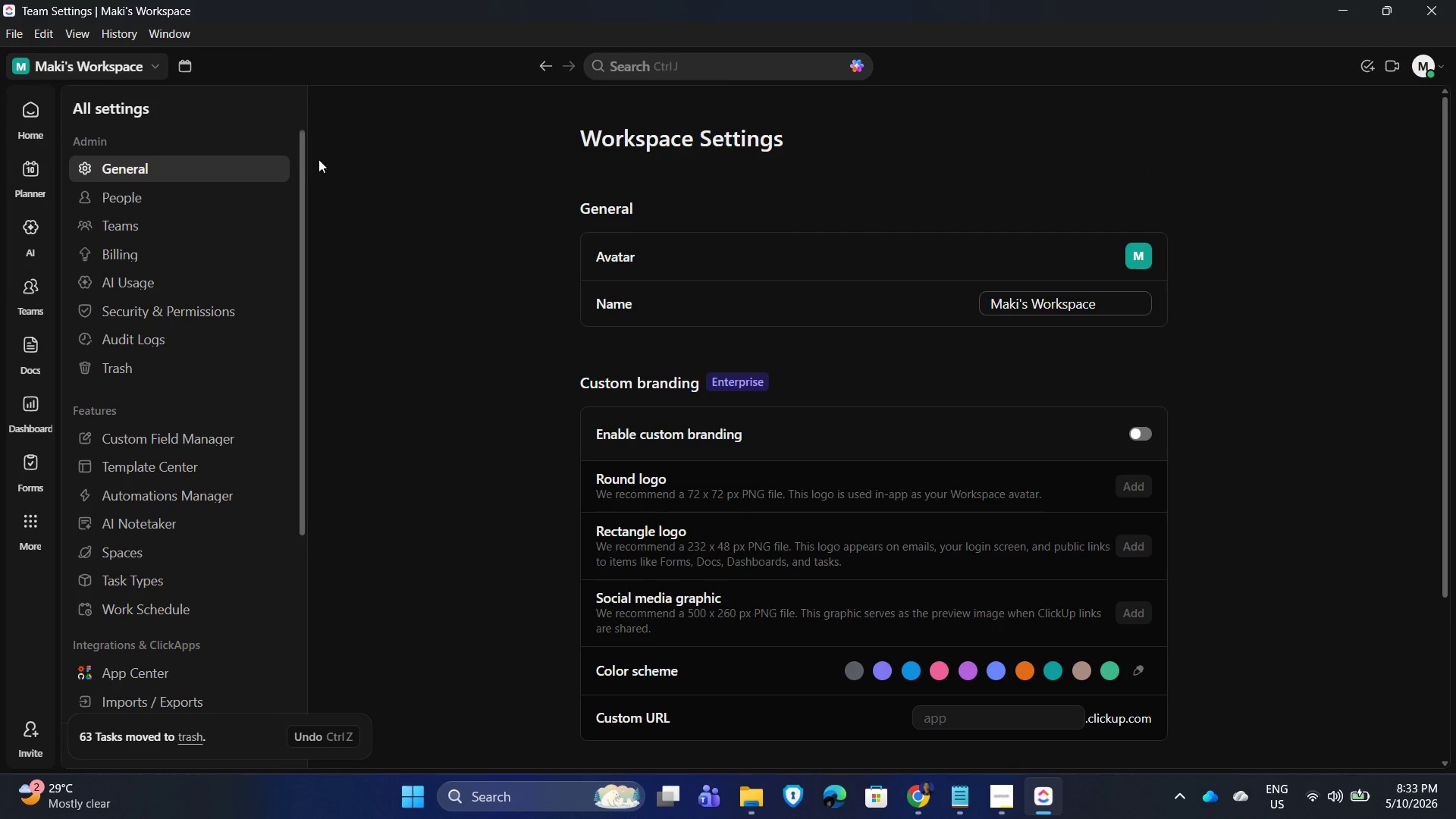 
scroll: coordinate [165, 500], scroll_direction: down, amount: 3.0
 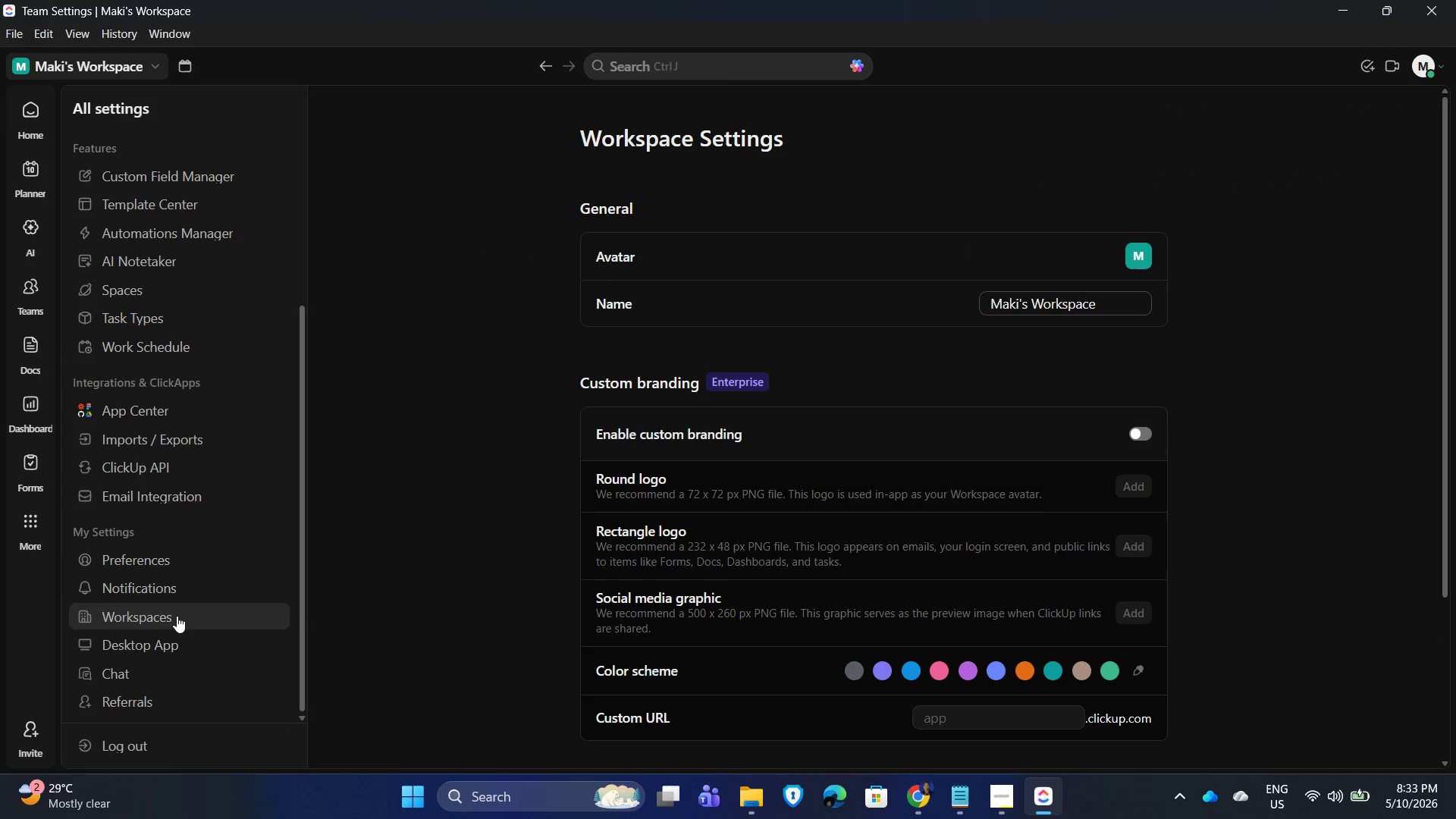 
scroll: coordinate [188, 339], scroll_direction: up, amount: 3.0
 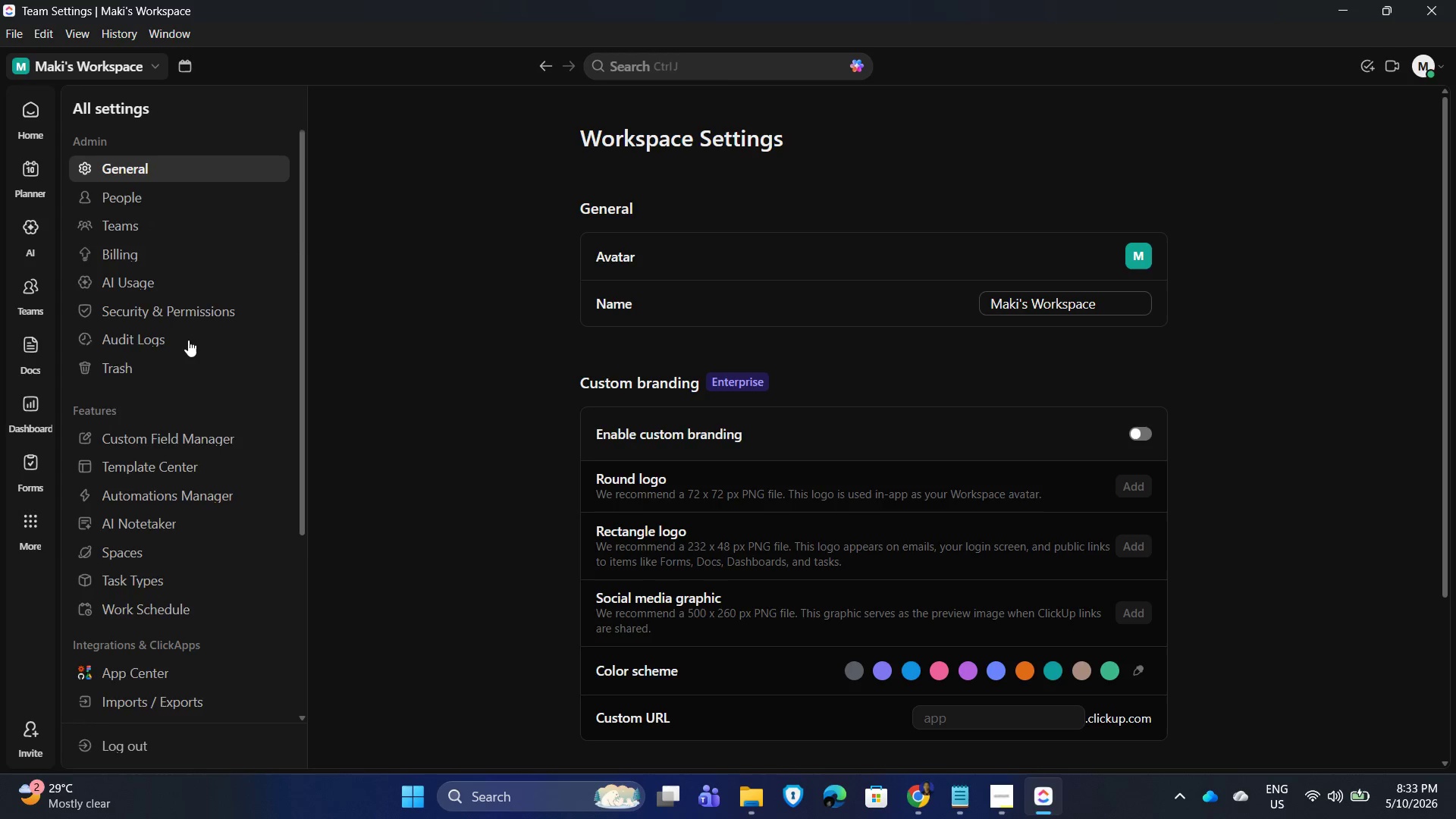 
scroll: coordinate [190, 346], scroll_direction: down, amount: 3.0
 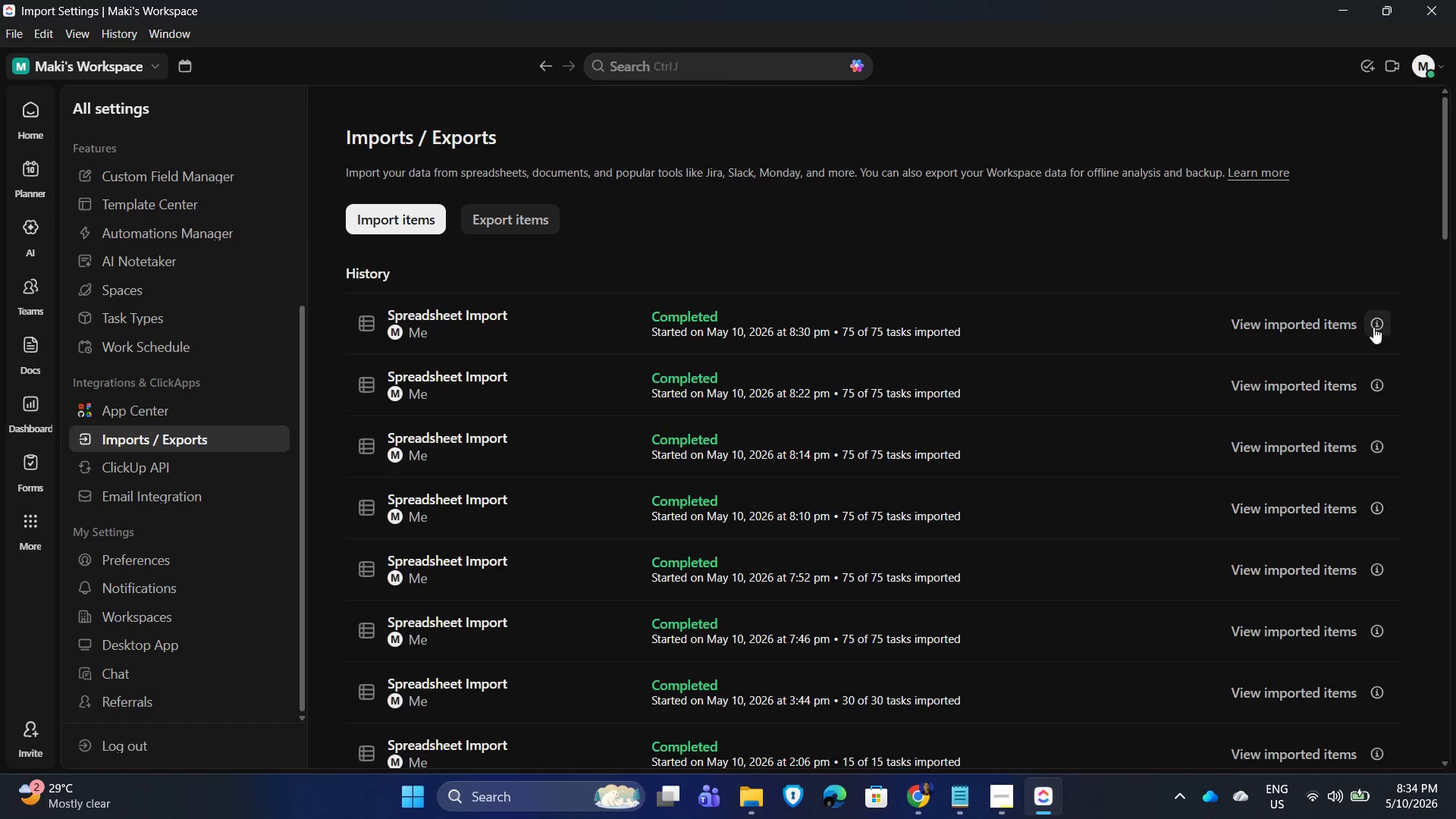 
wait(9.58)
 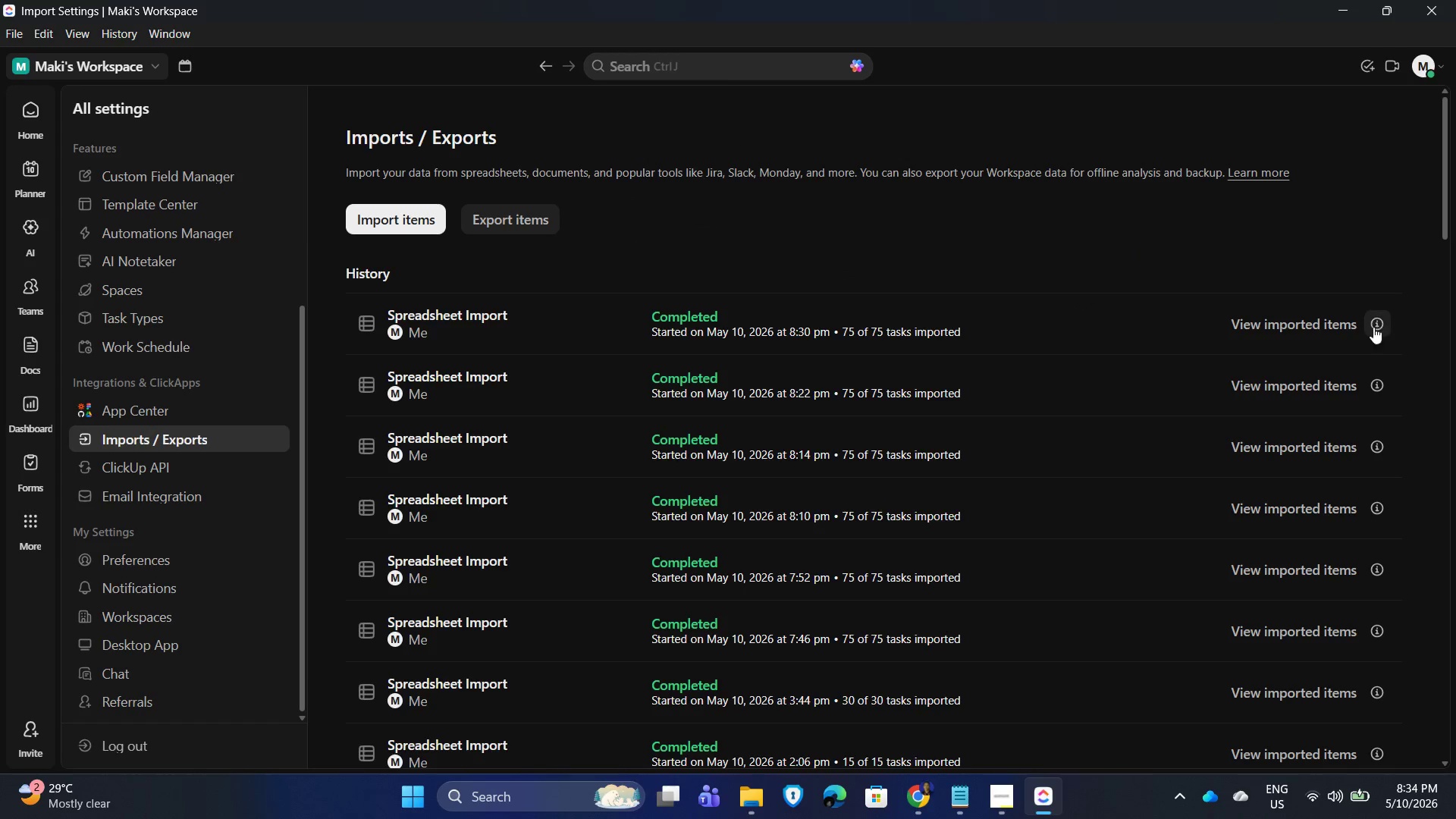 
left_click([1151, 363])
 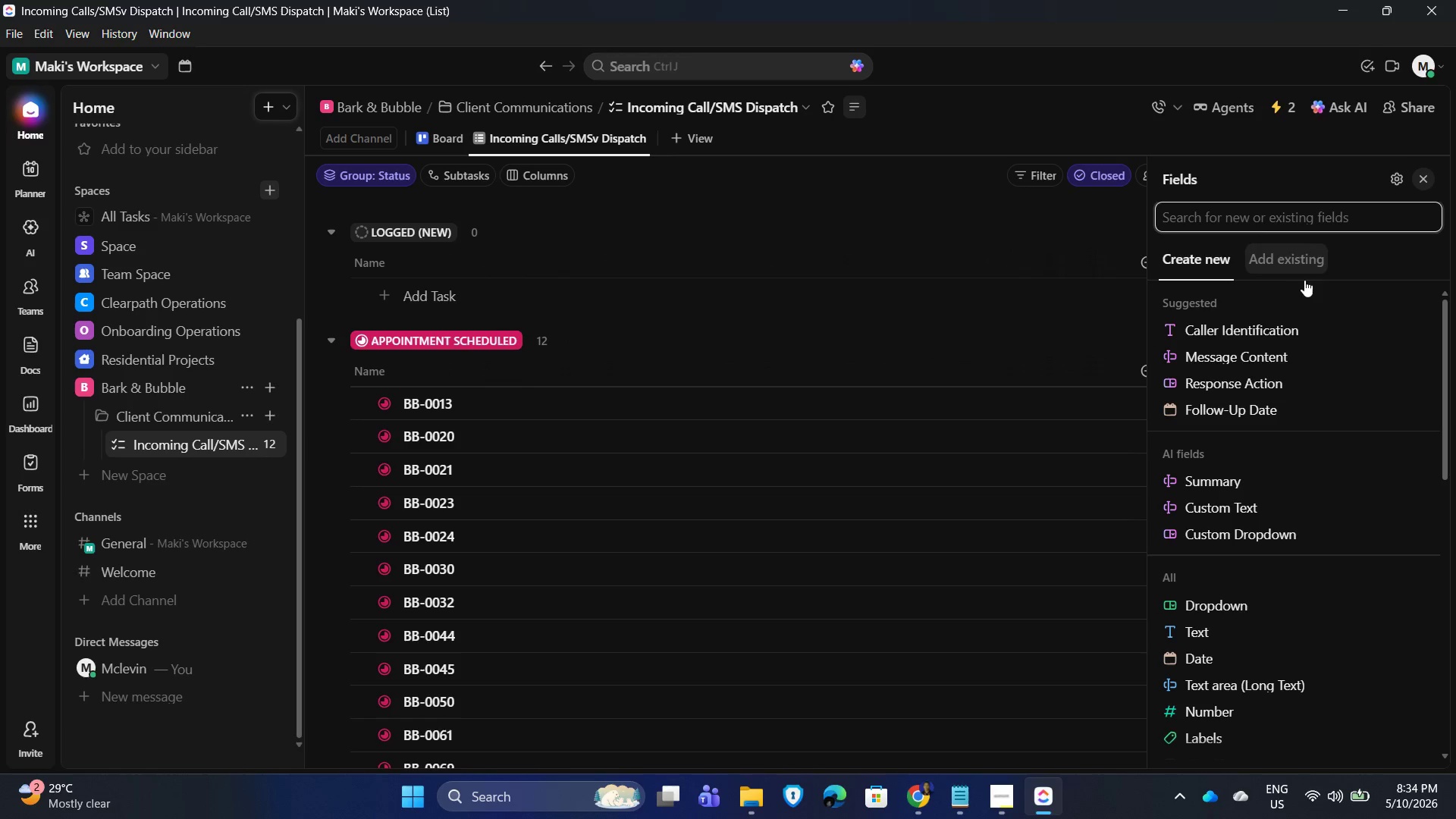 
left_click([1292, 259])
 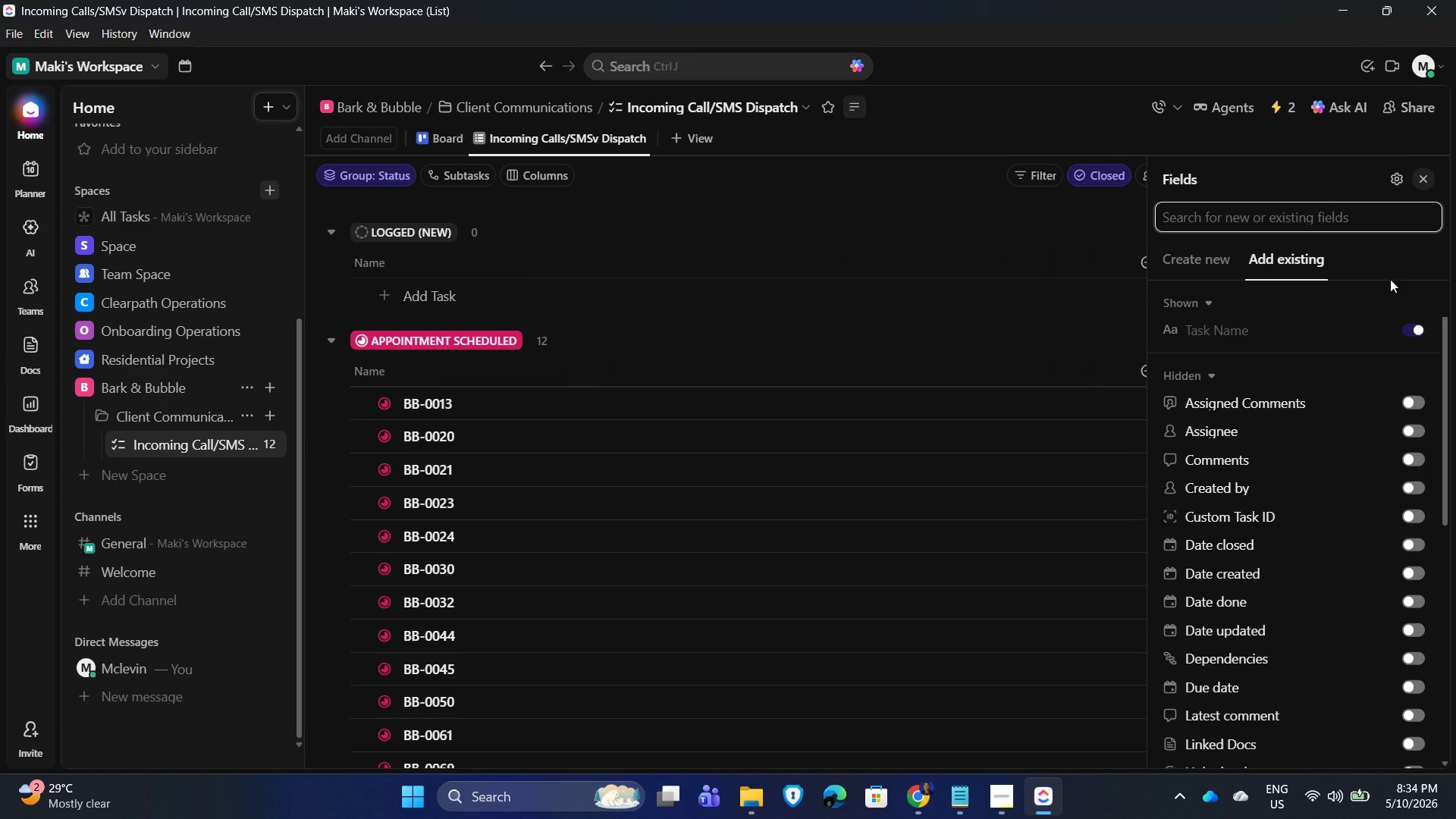 
scroll: coordinate [1308, 564], scroll_direction: down, amount: 5.0
 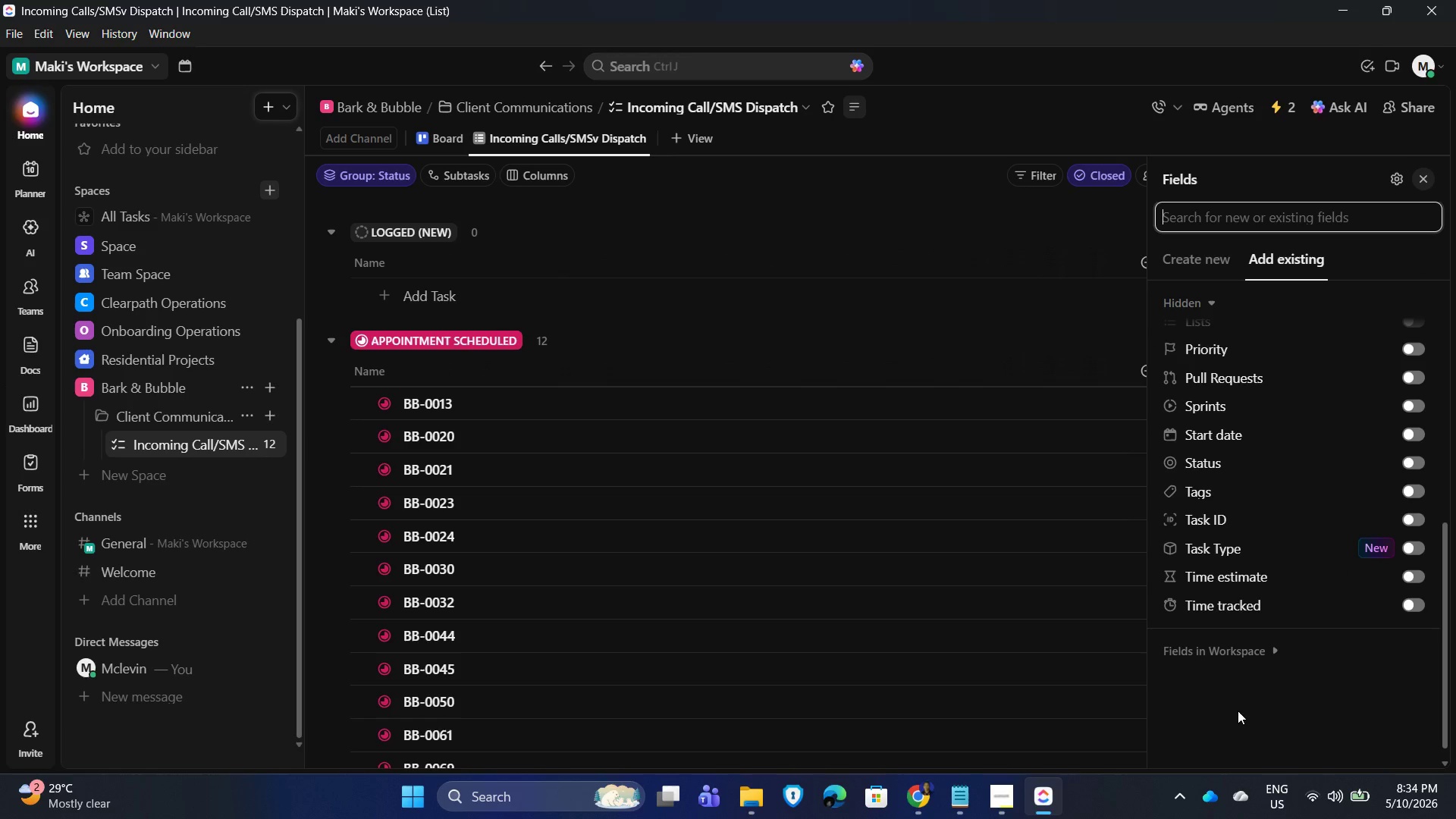 
scroll: coordinate [1242, 421], scroll_direction: up, amount: 11.0
 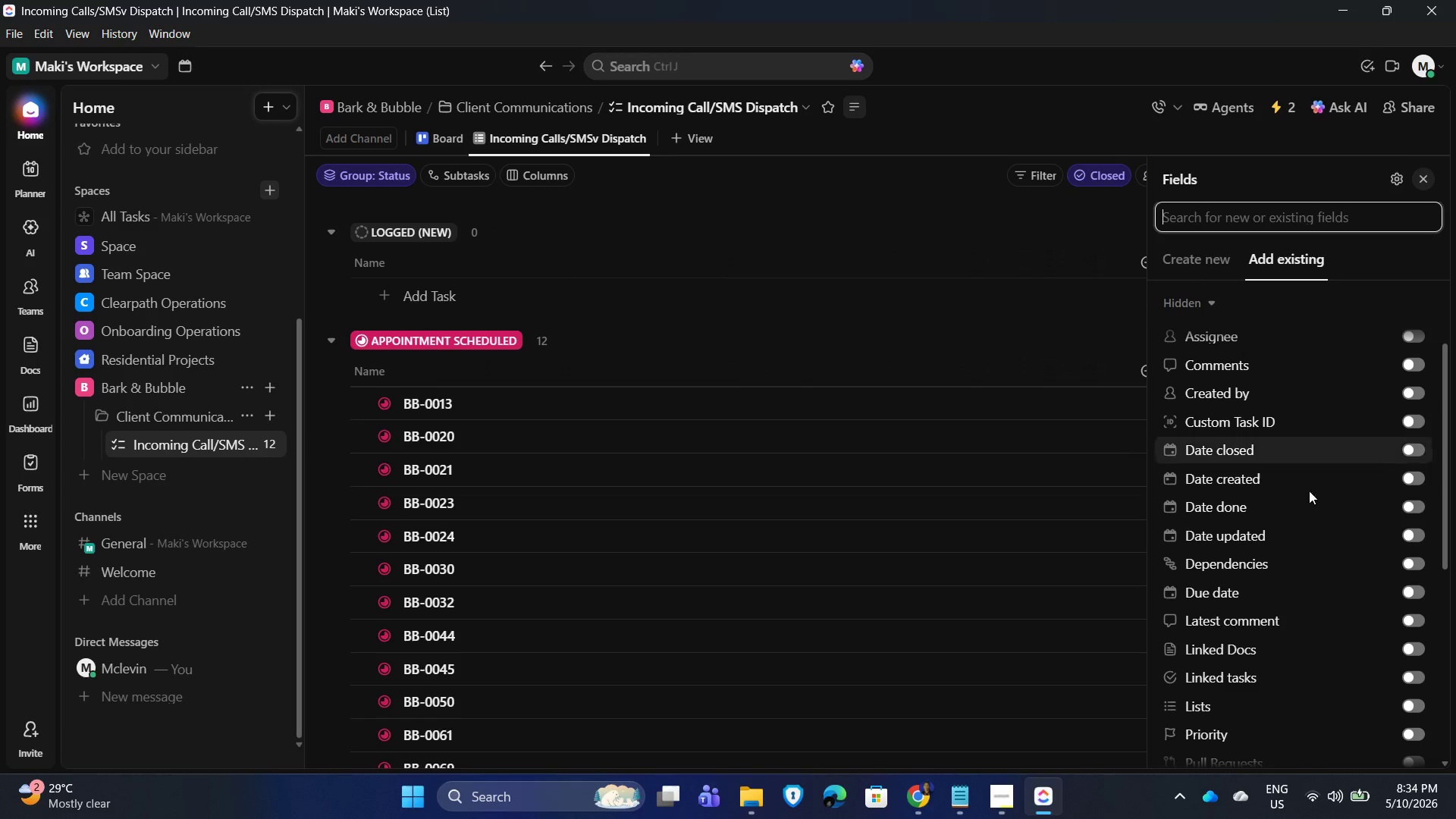 
scroll: coordinate [1302, 532], scroll_direction: down, amount: 4.0
 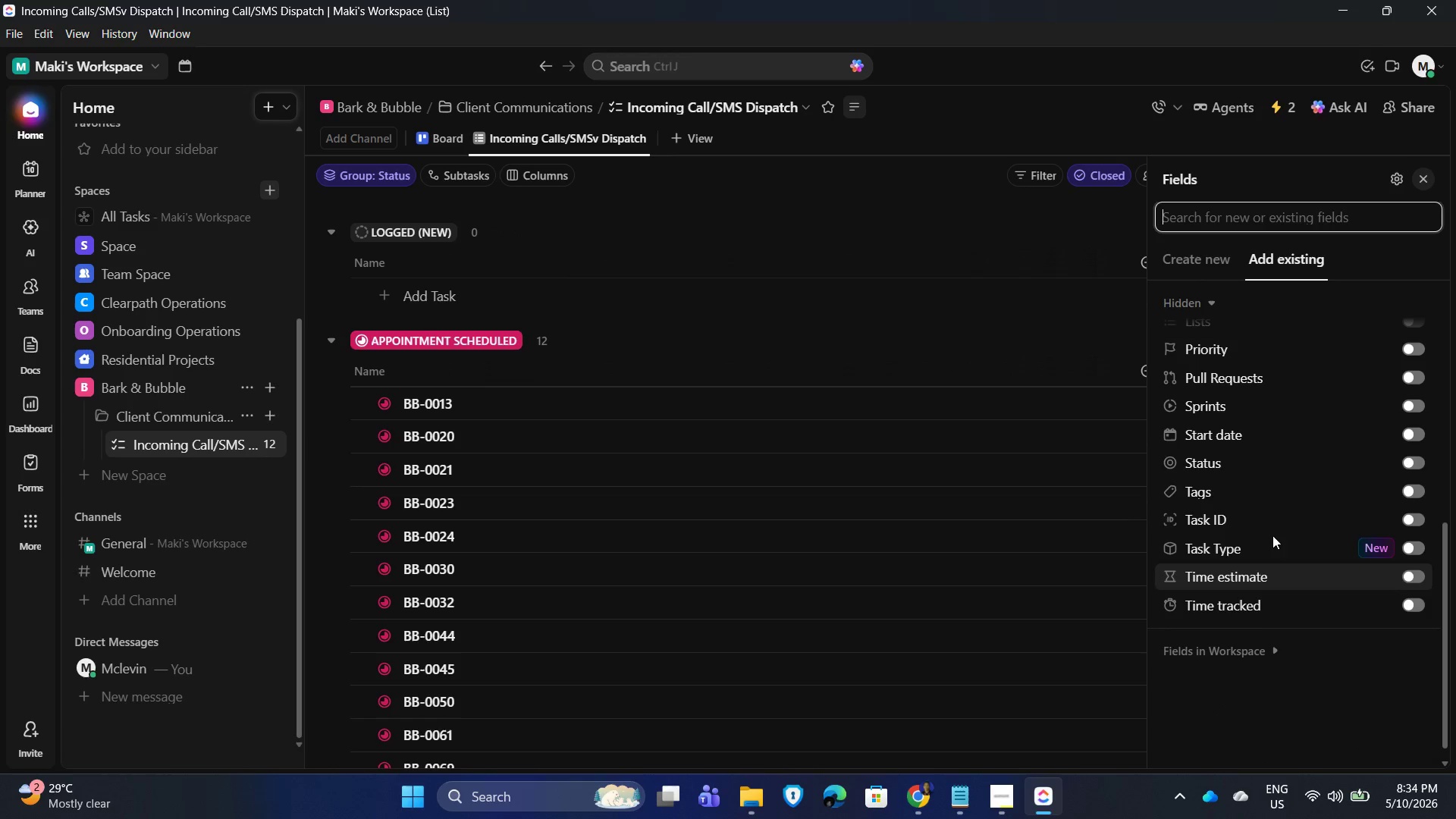 
left_click([957, 299])
 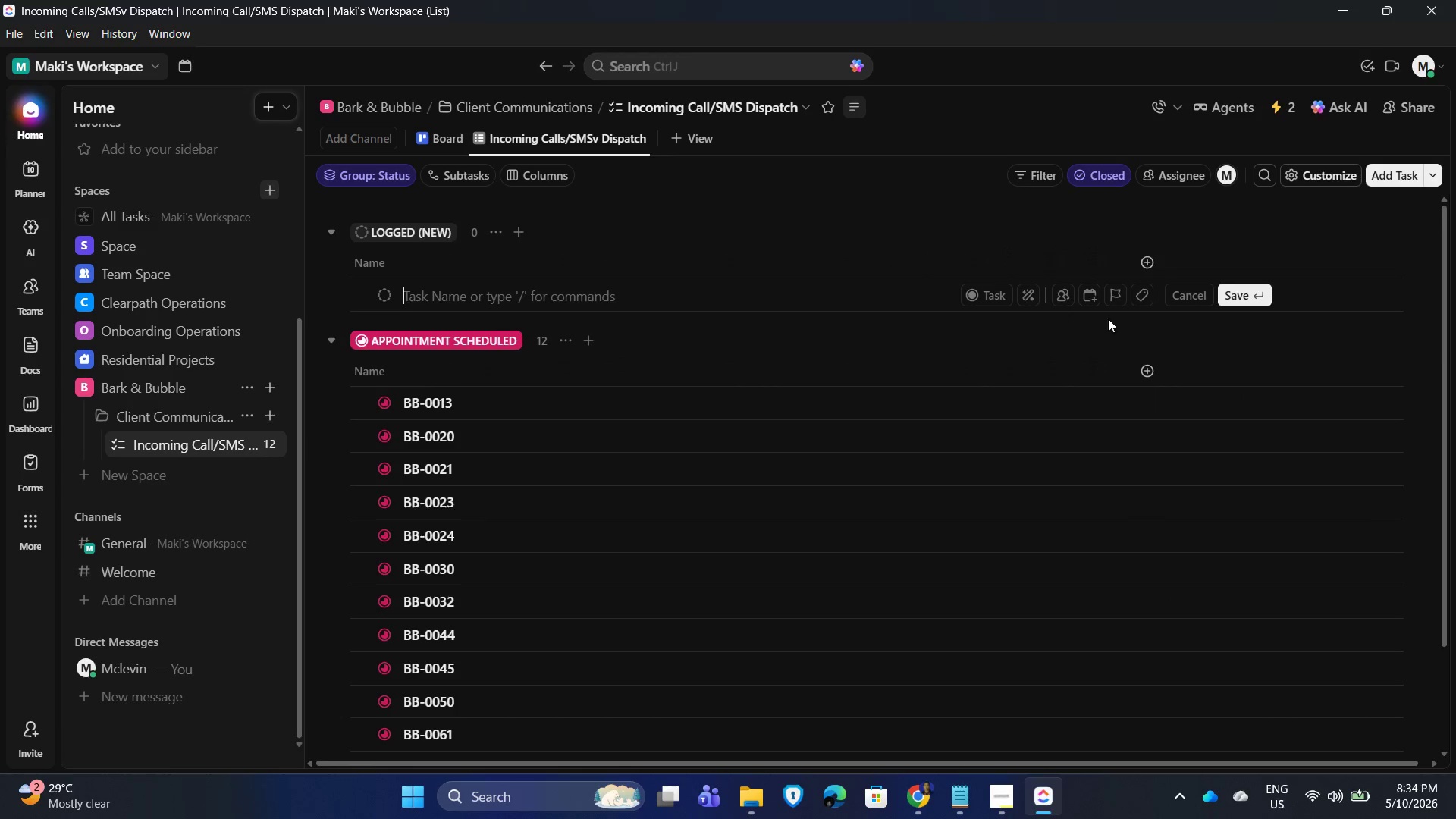 
scroll: coordinate [755, 387], scroll_direction: up, amount: 14.0
 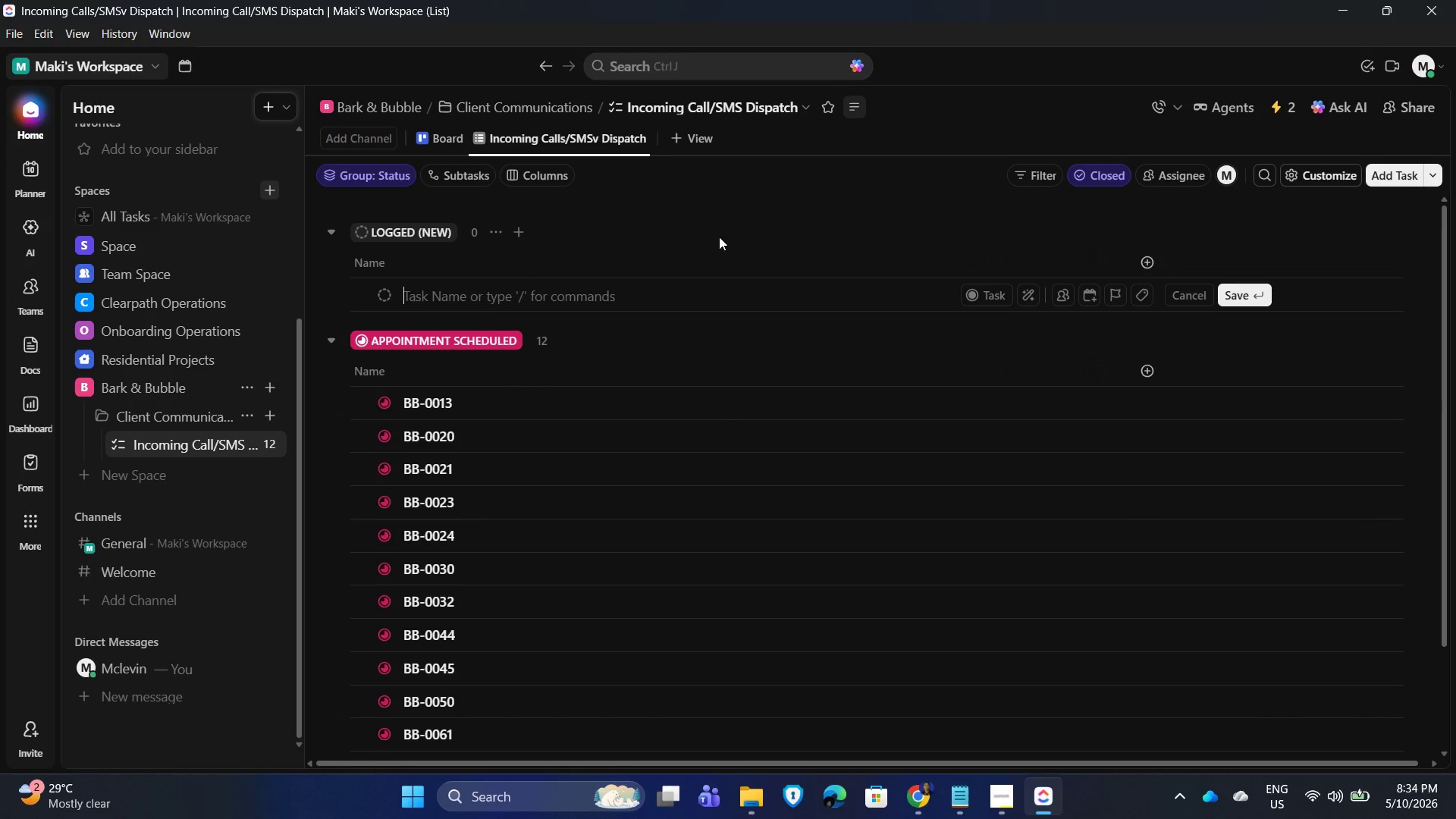 
left_click([784, 218])
 